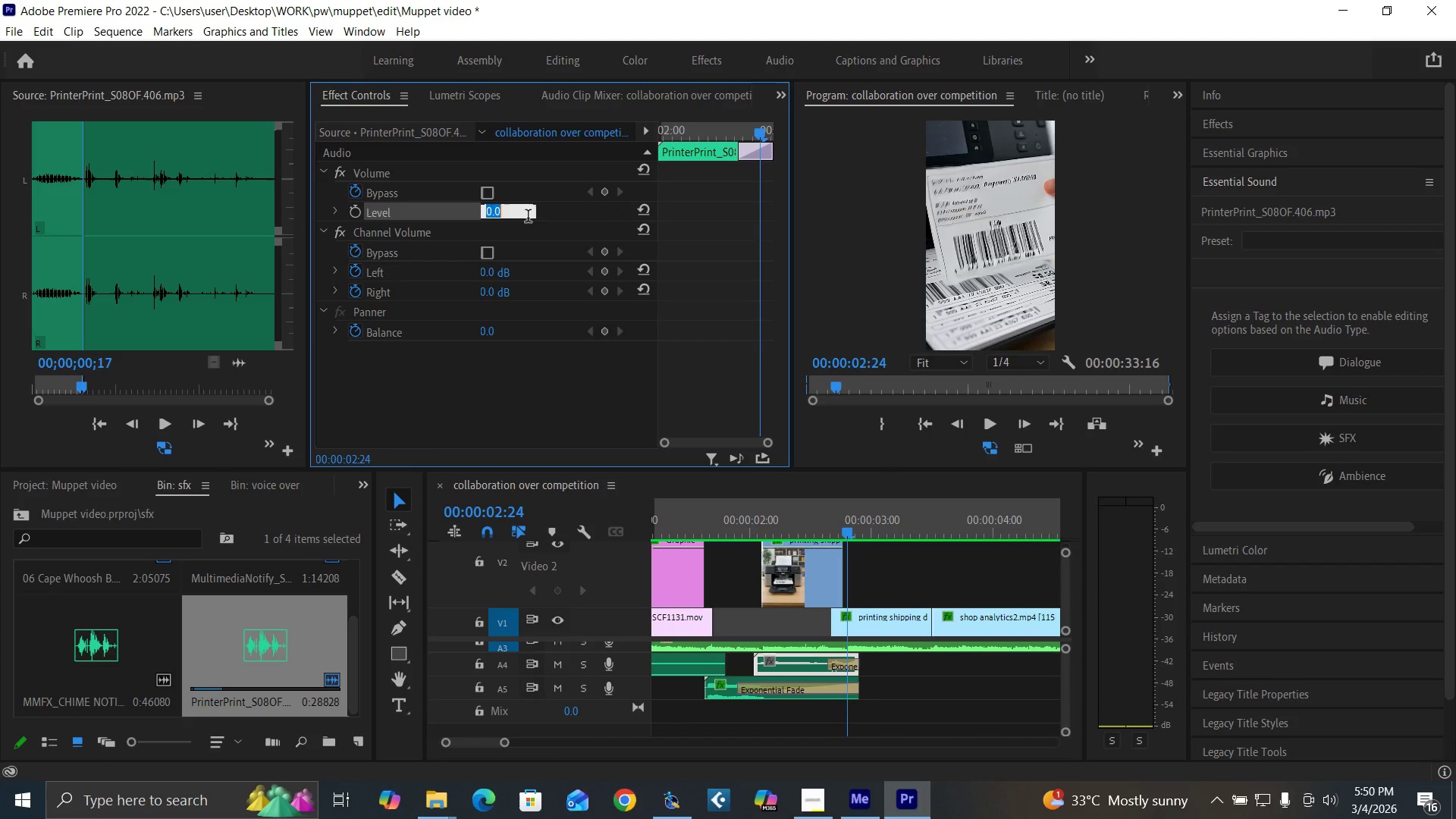 
key(Minus)
 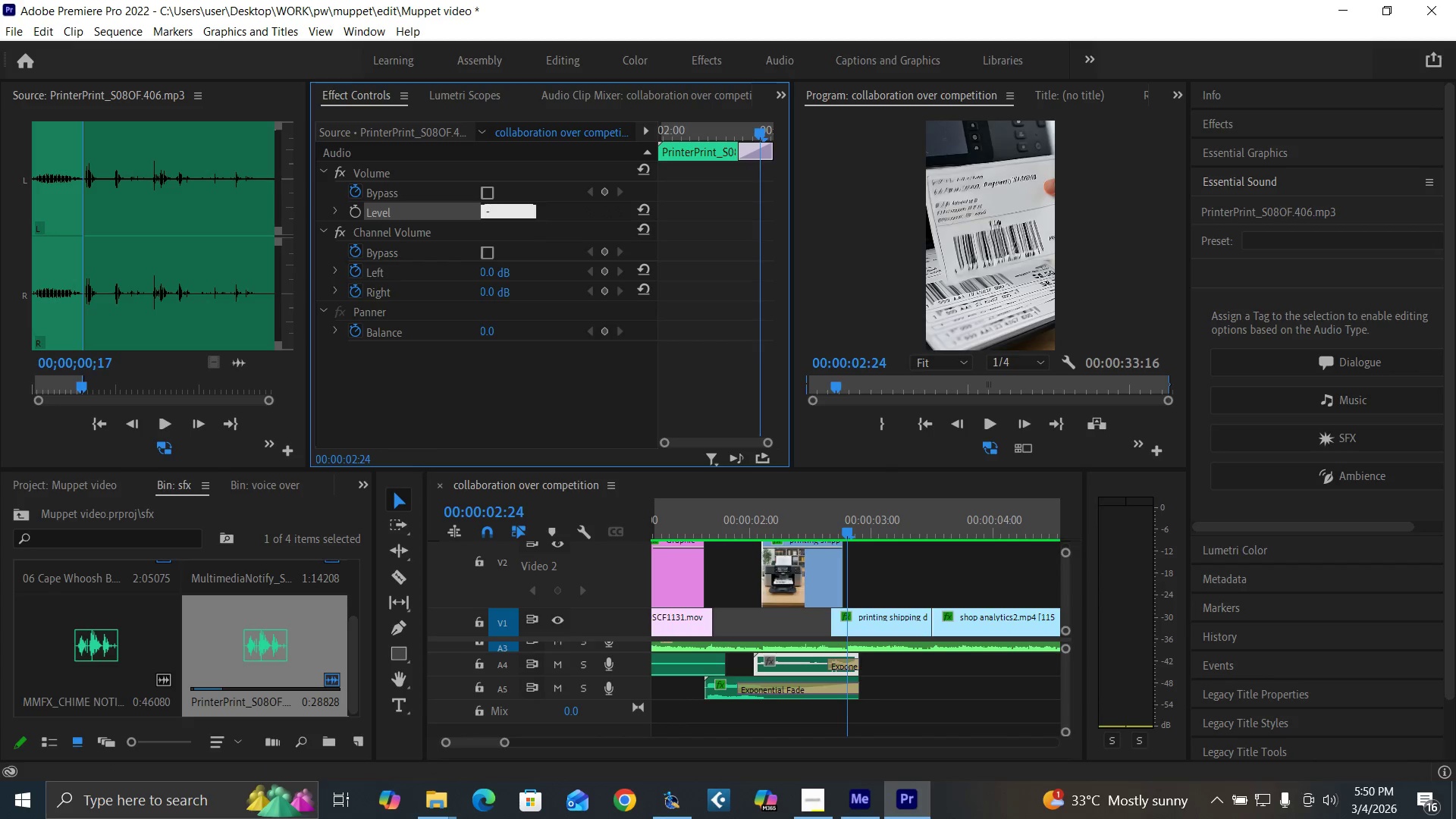 
key(8)
 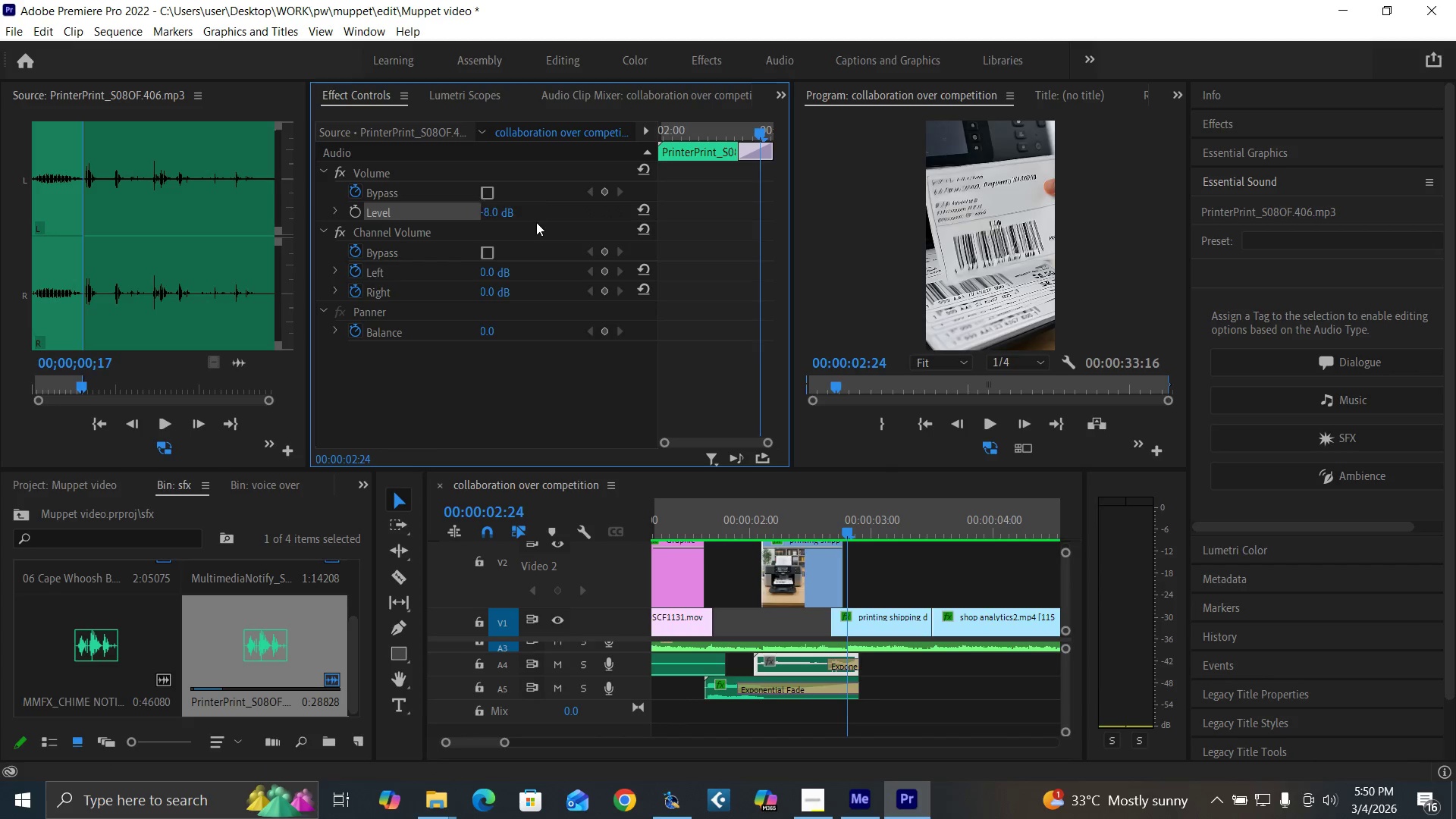 
key(Enter)
 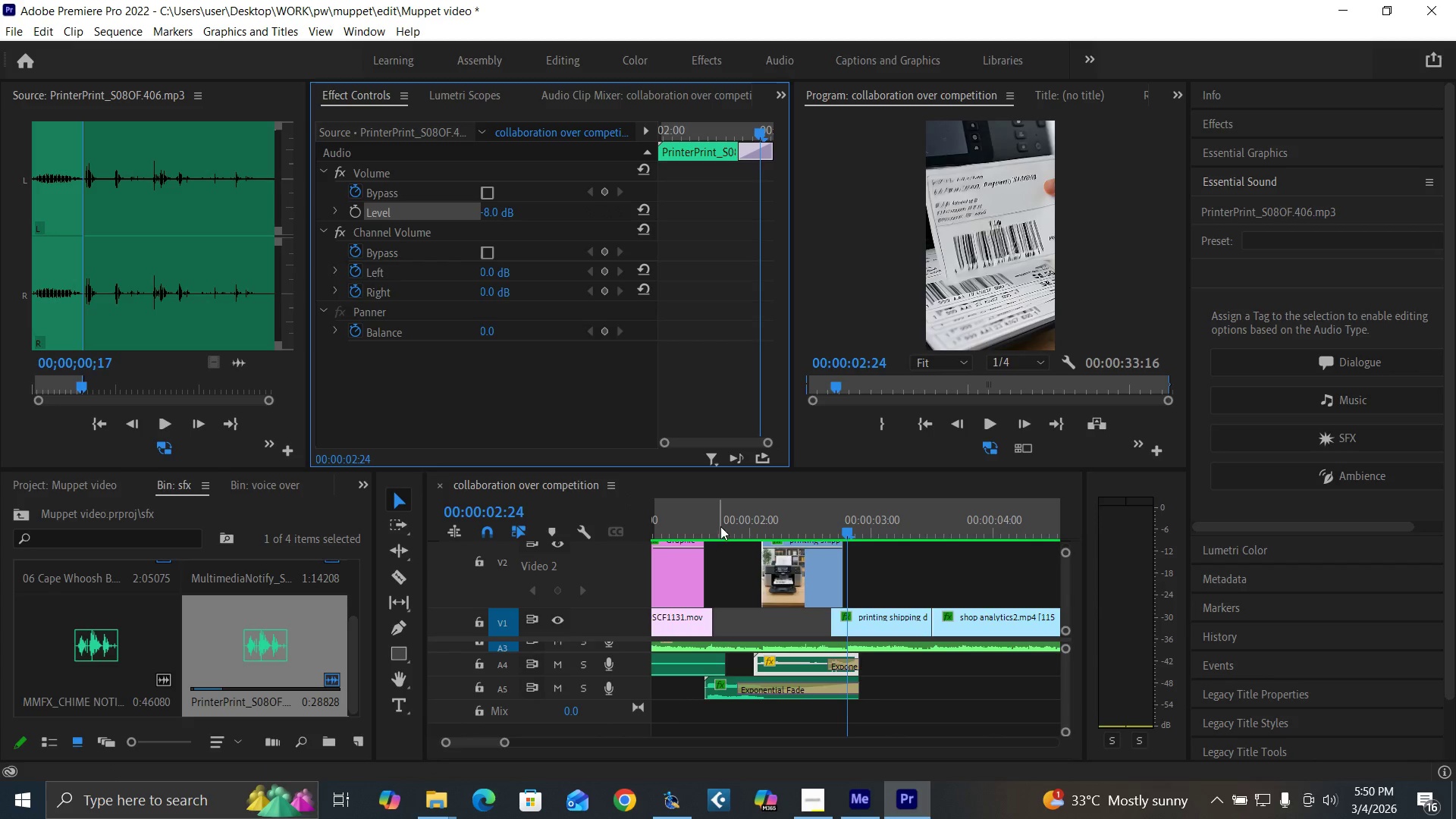 
key(Space)
 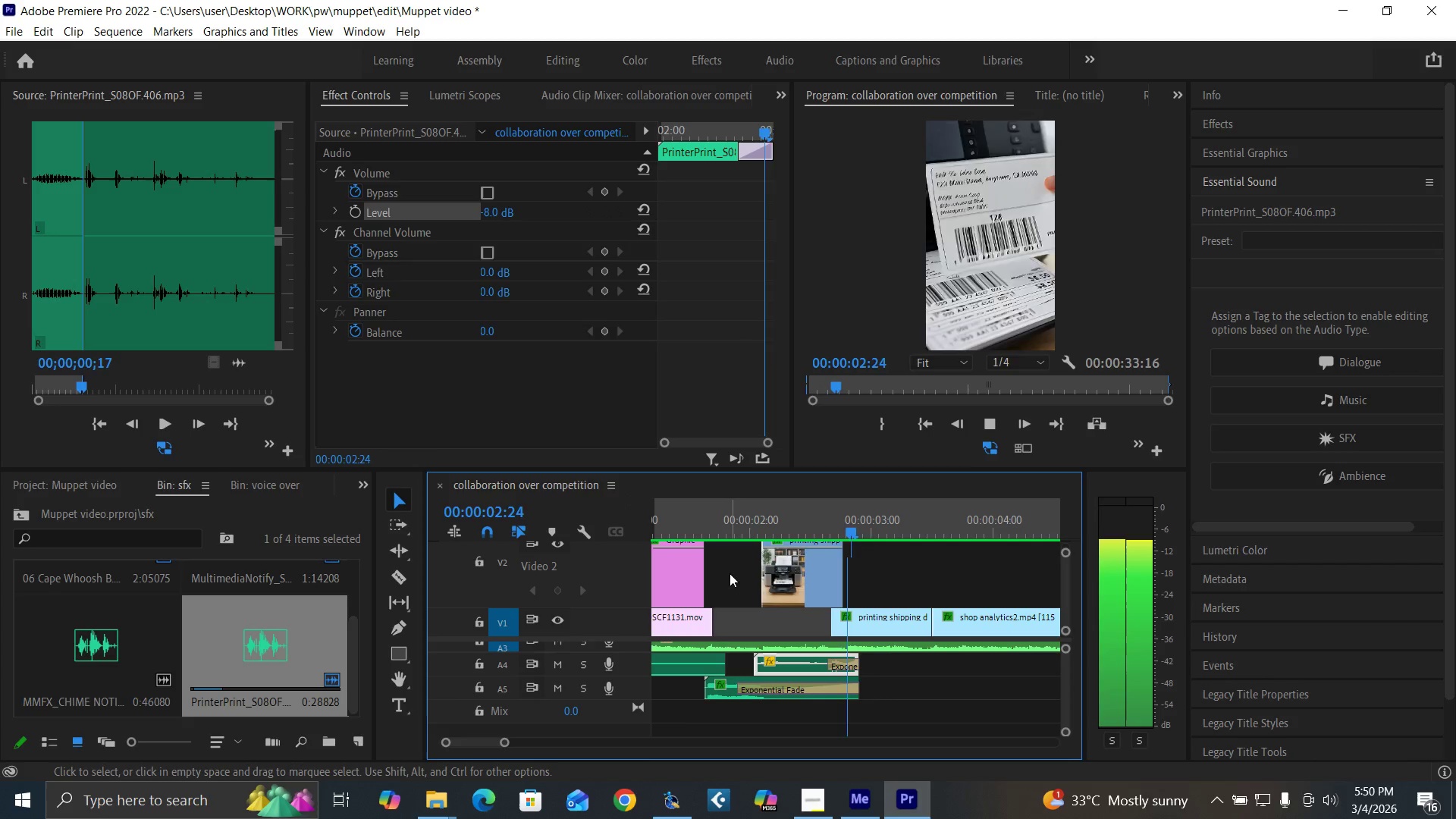 
key(Space)
 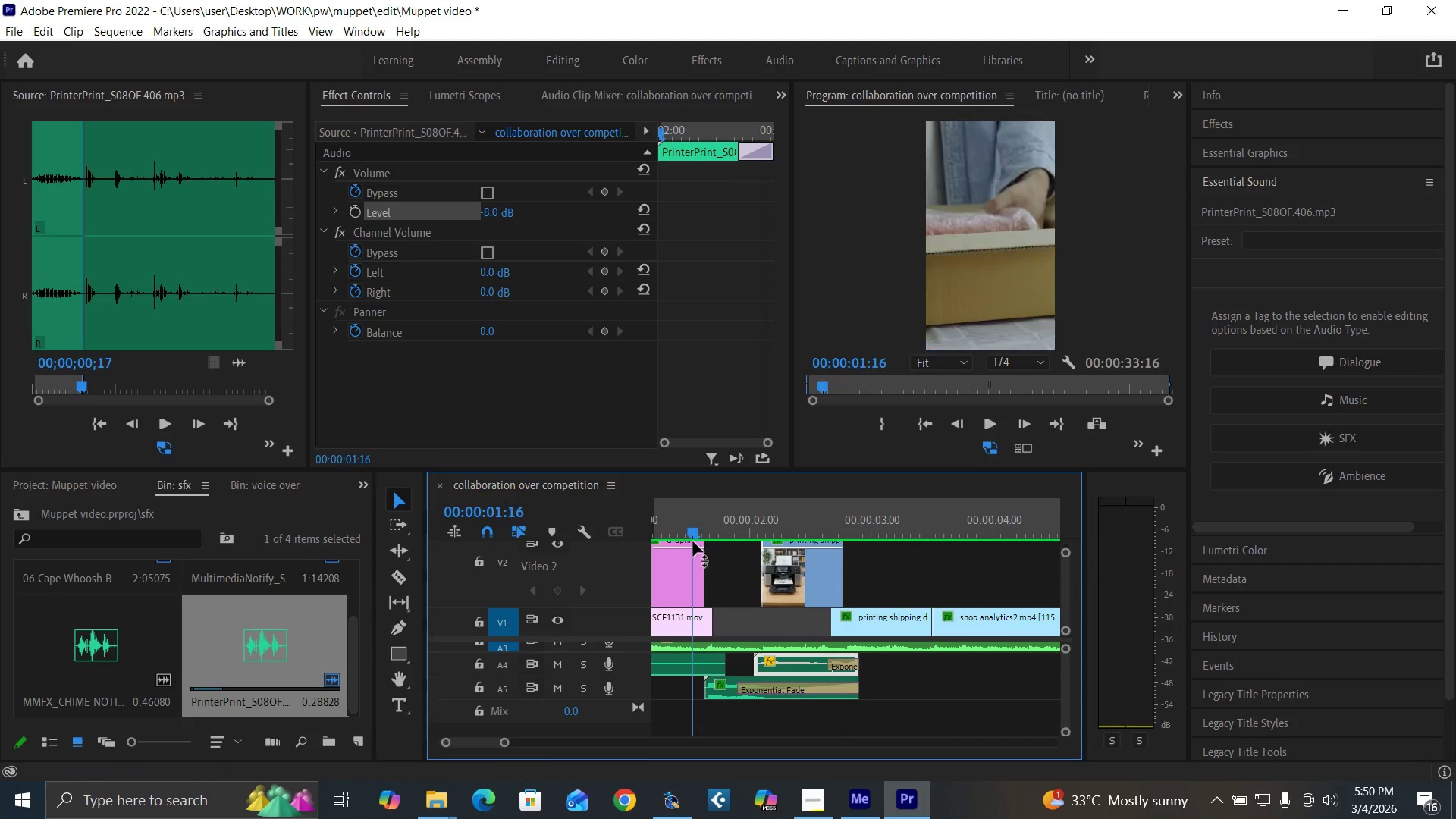 
key(Space)
 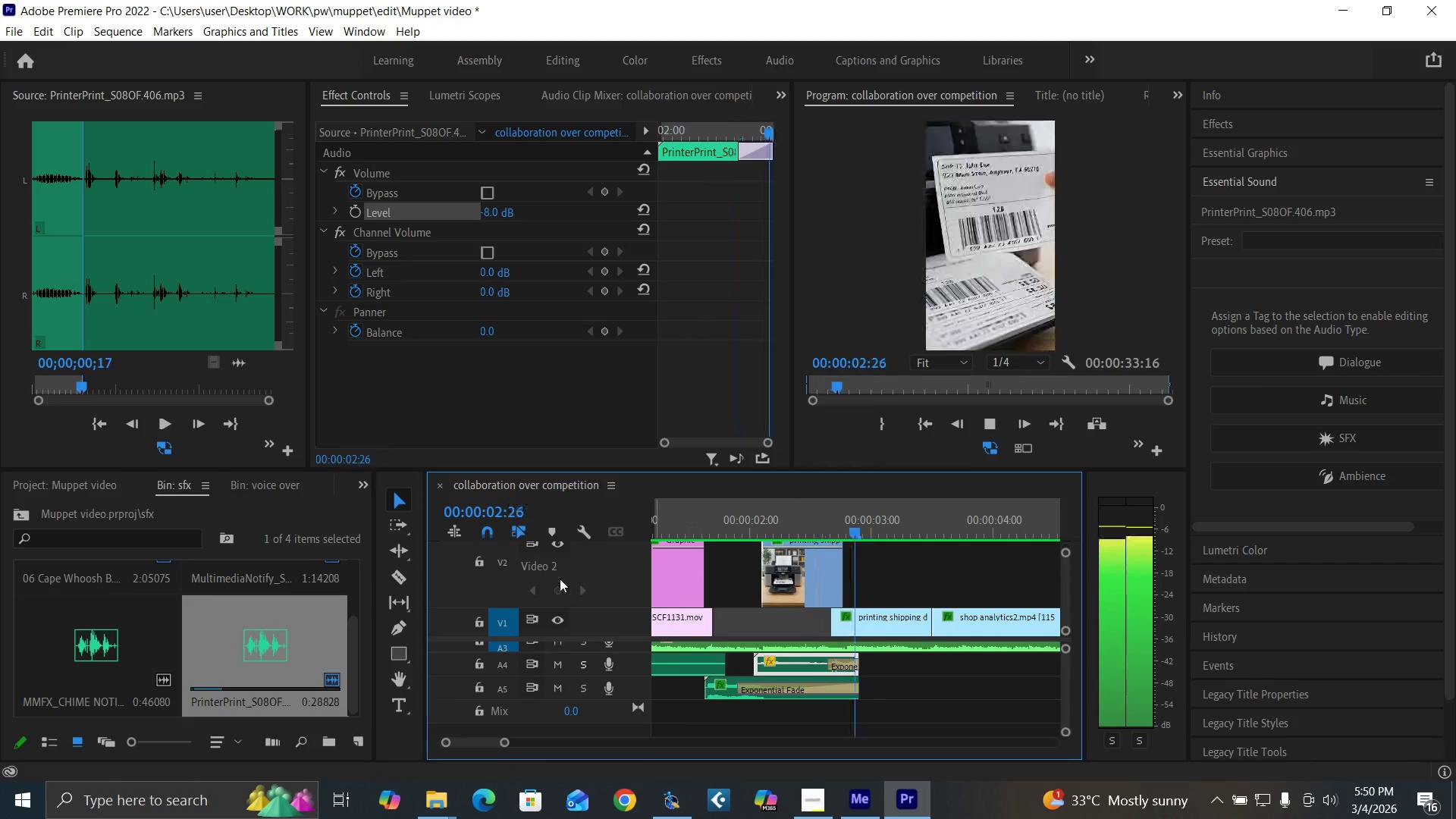 
key(Space)
 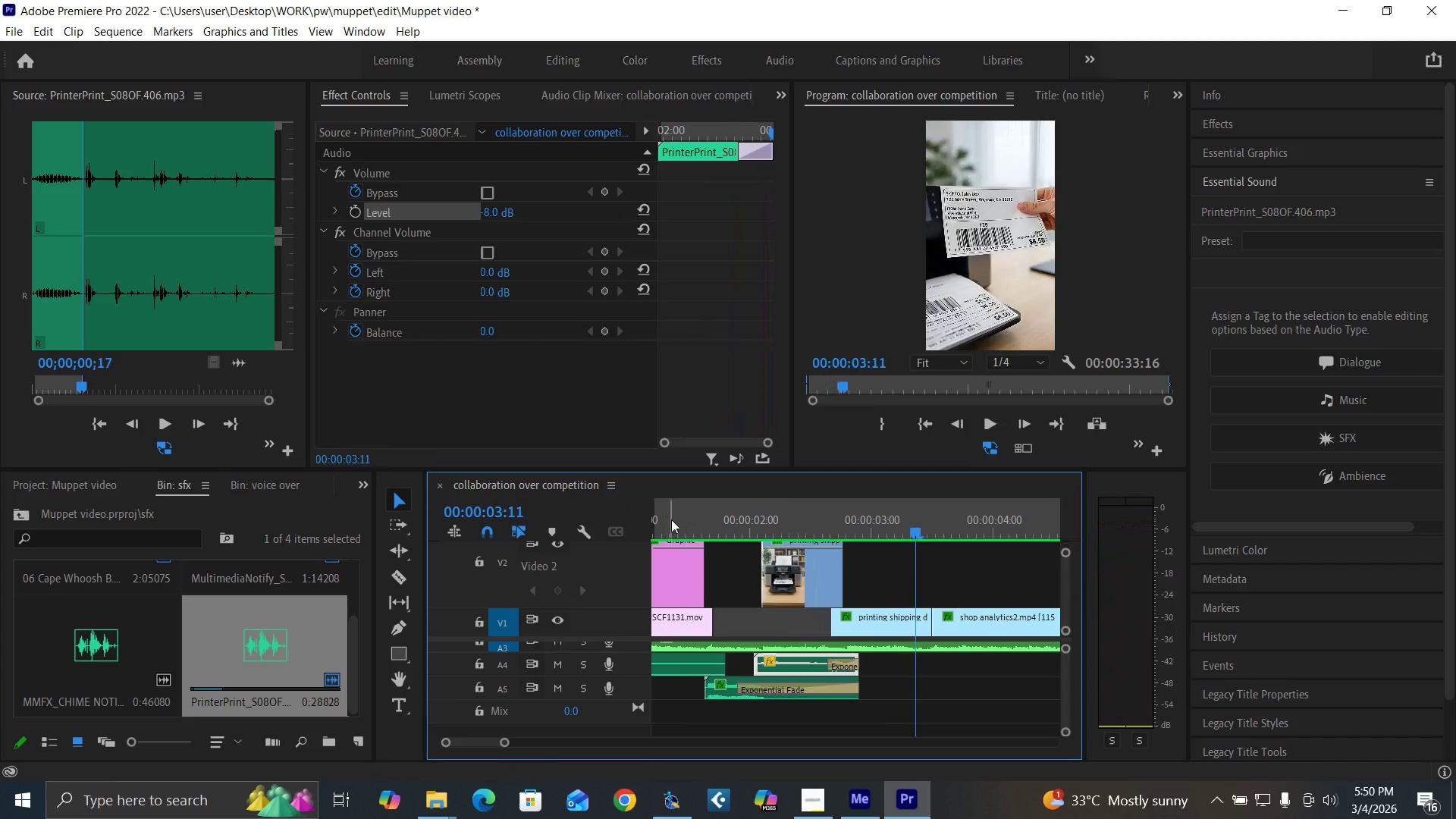 
left_click([671, 519])
 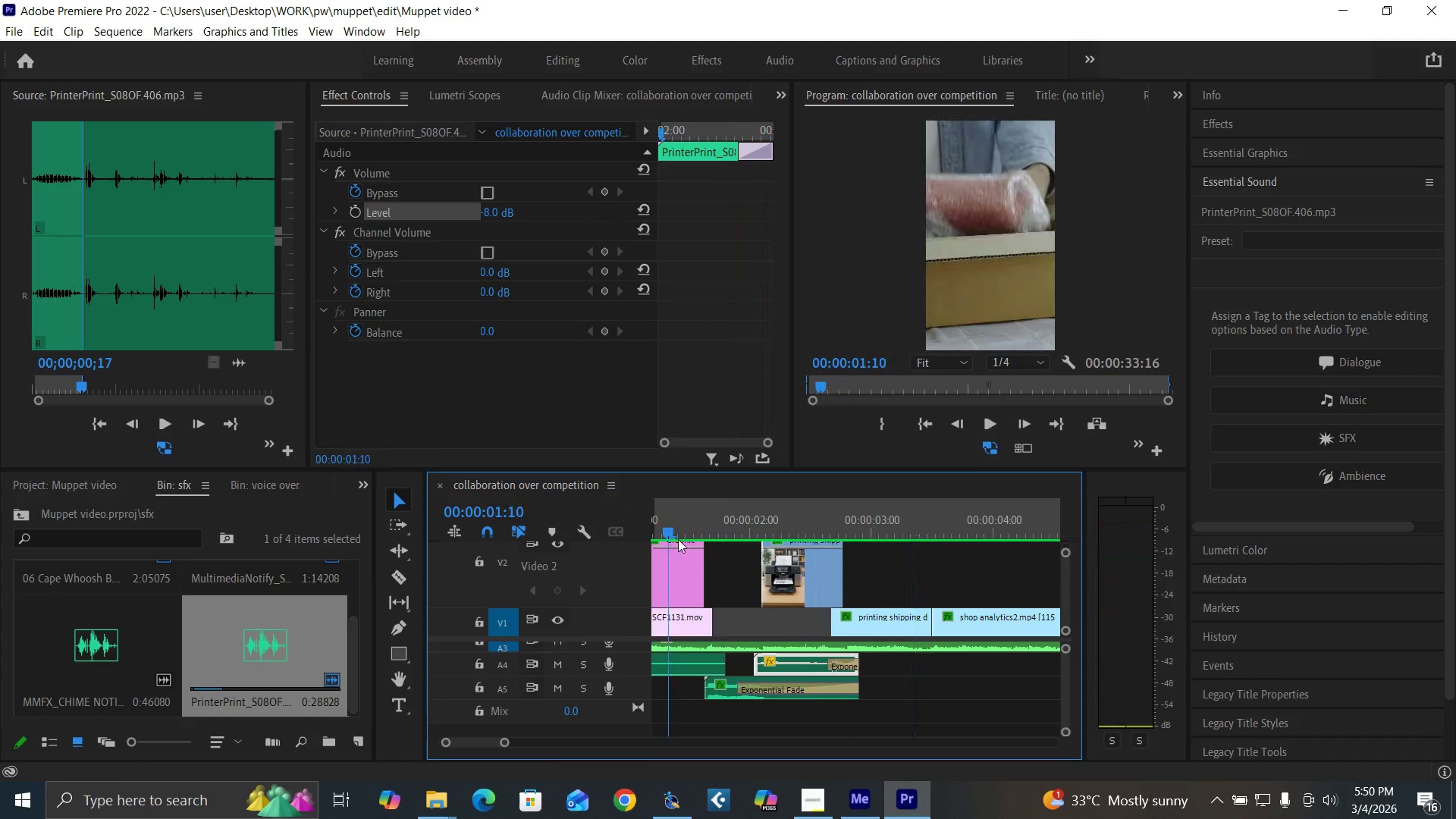 
key(Space)
 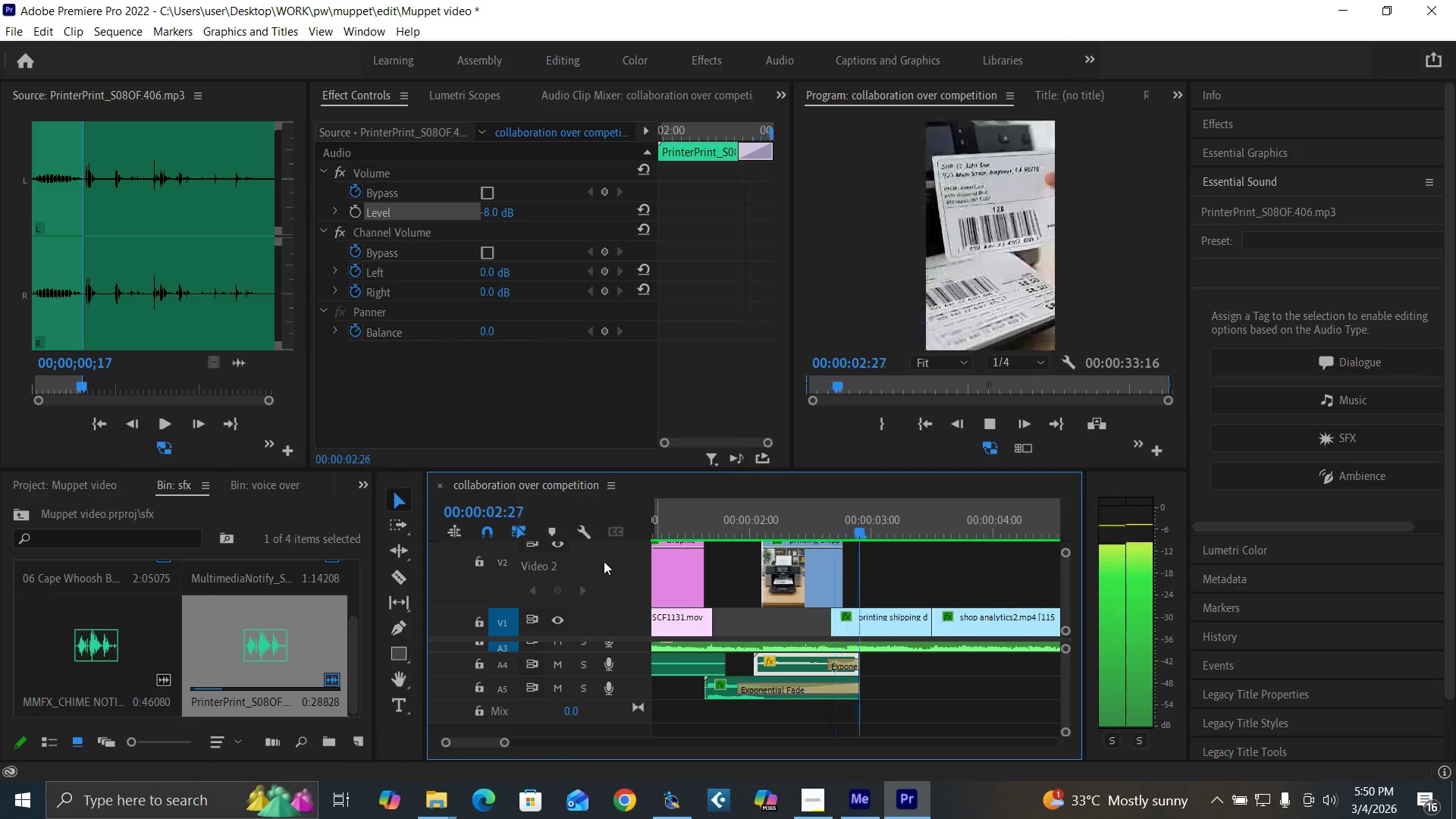 
key(Space)
 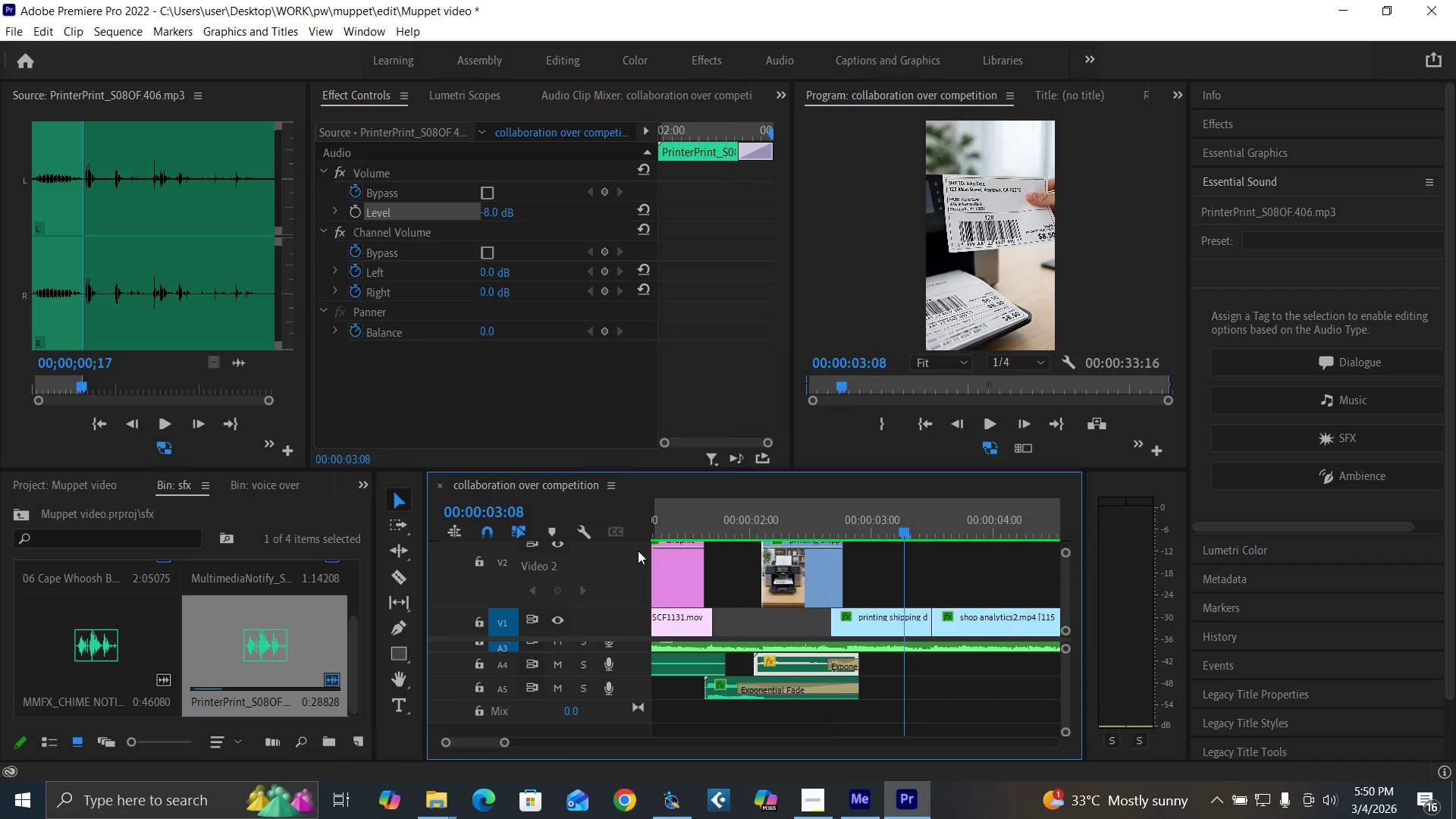 
key(Control+S)
 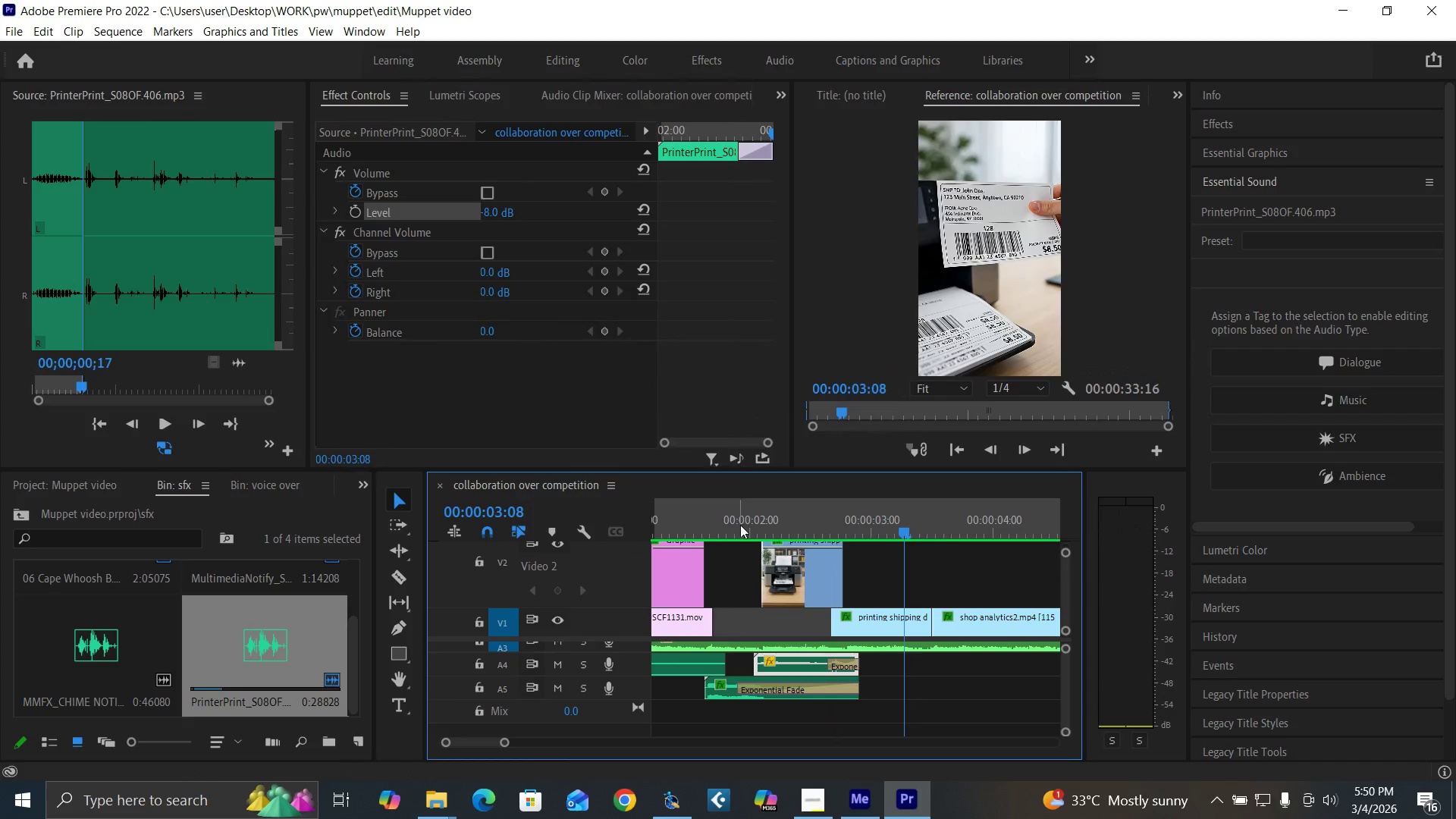 
left_click([767, 519])
 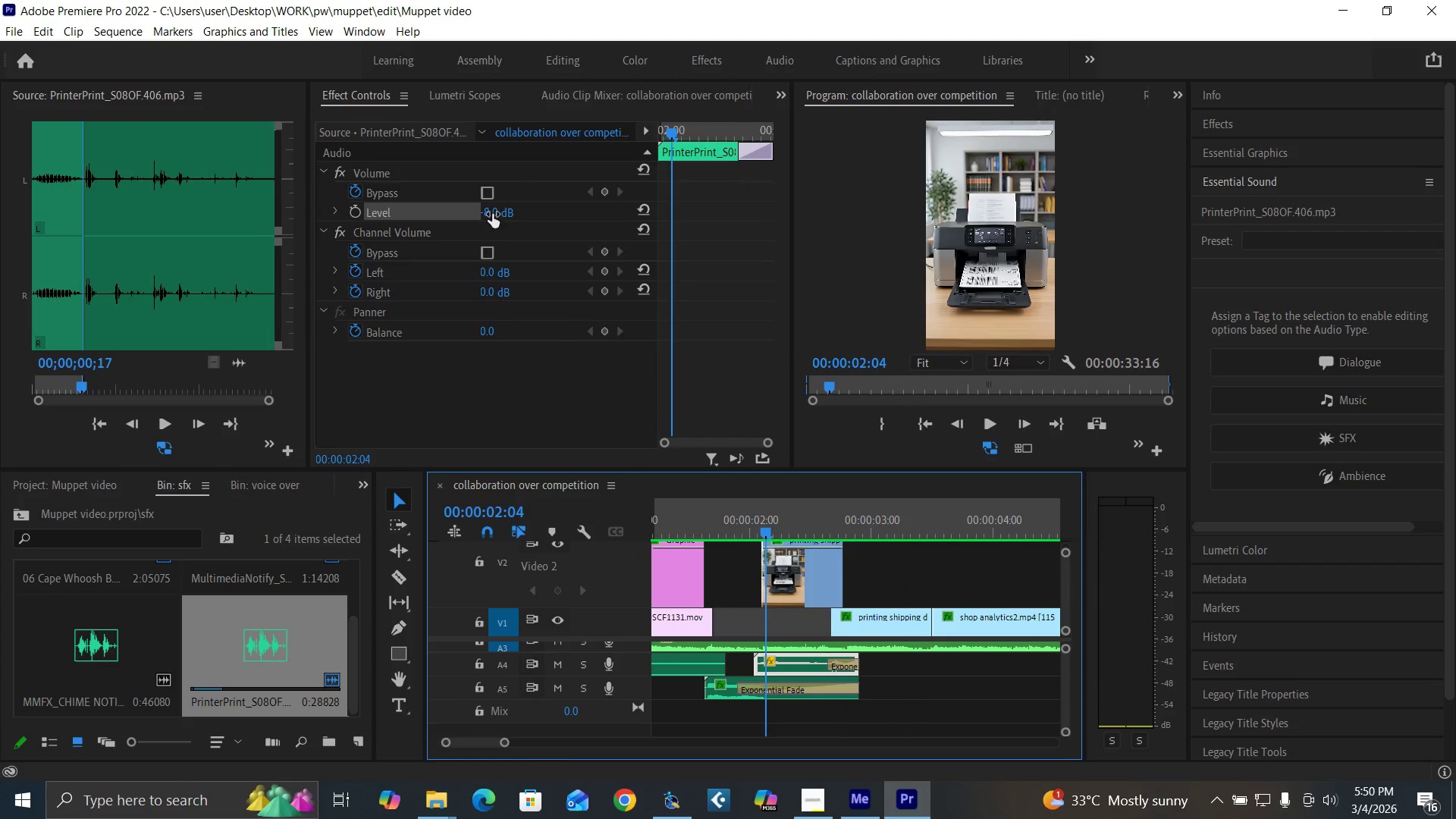 
left_click([491, 212])
 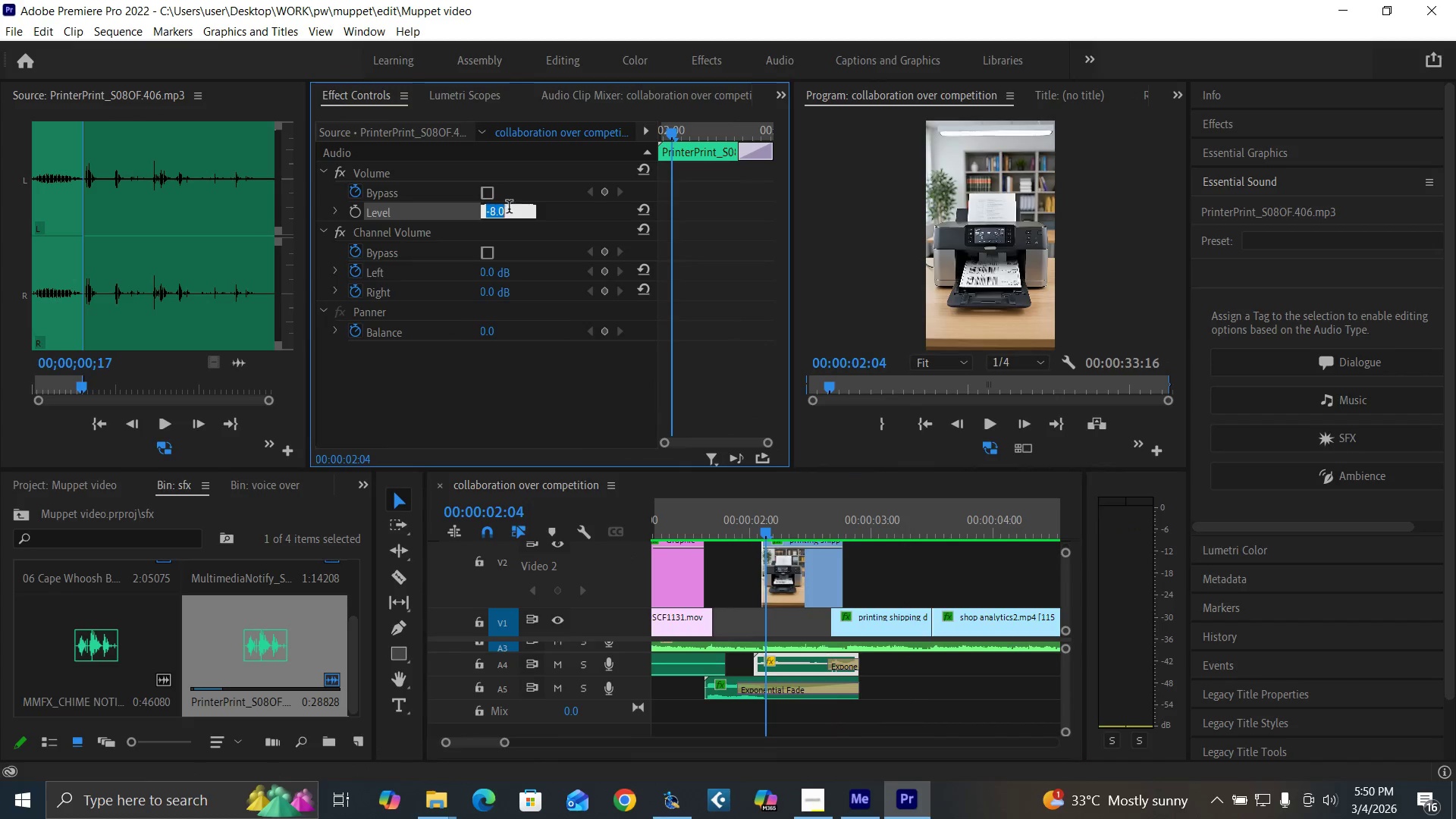 
key(Minus)
 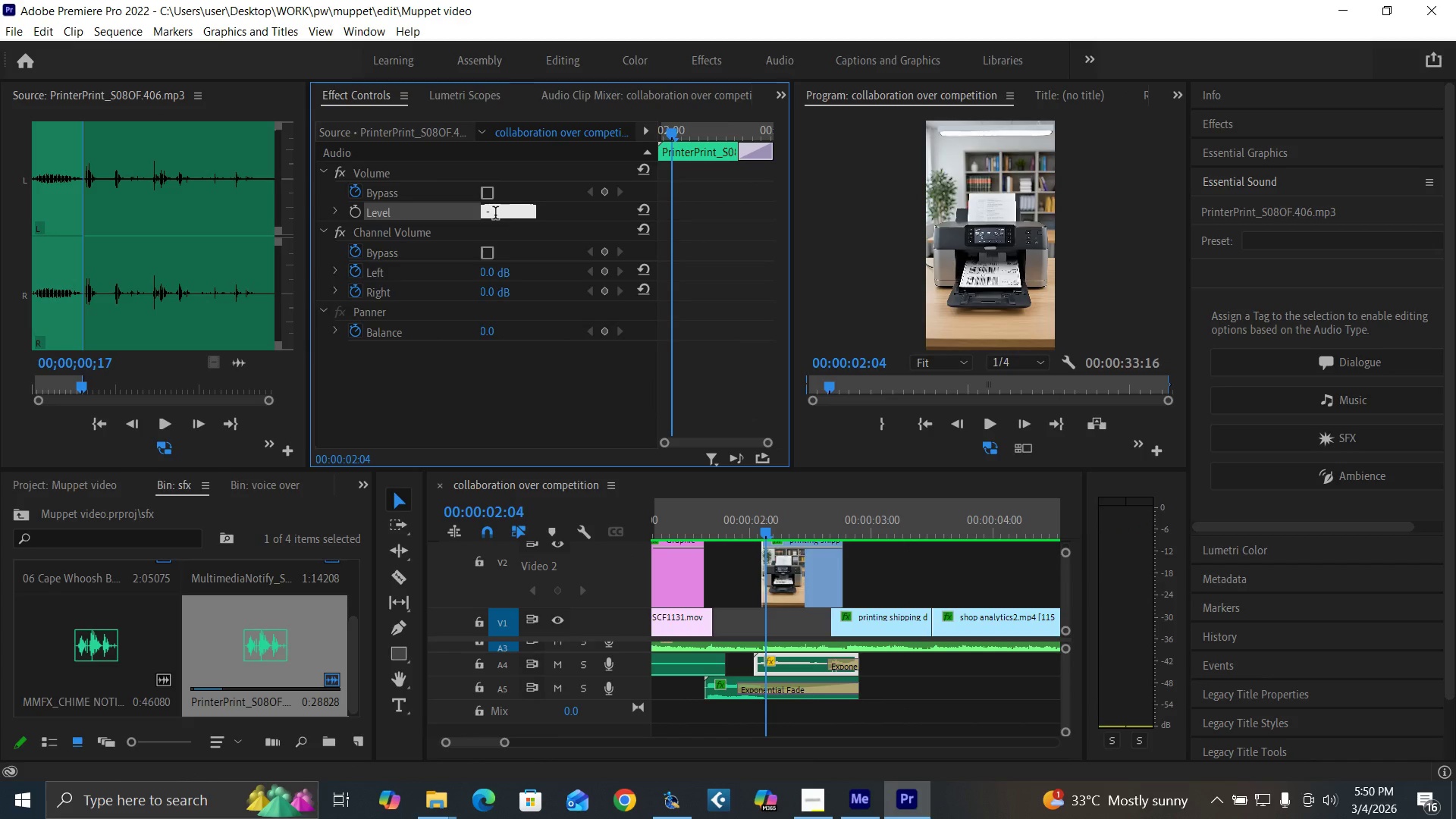 
key(5)
 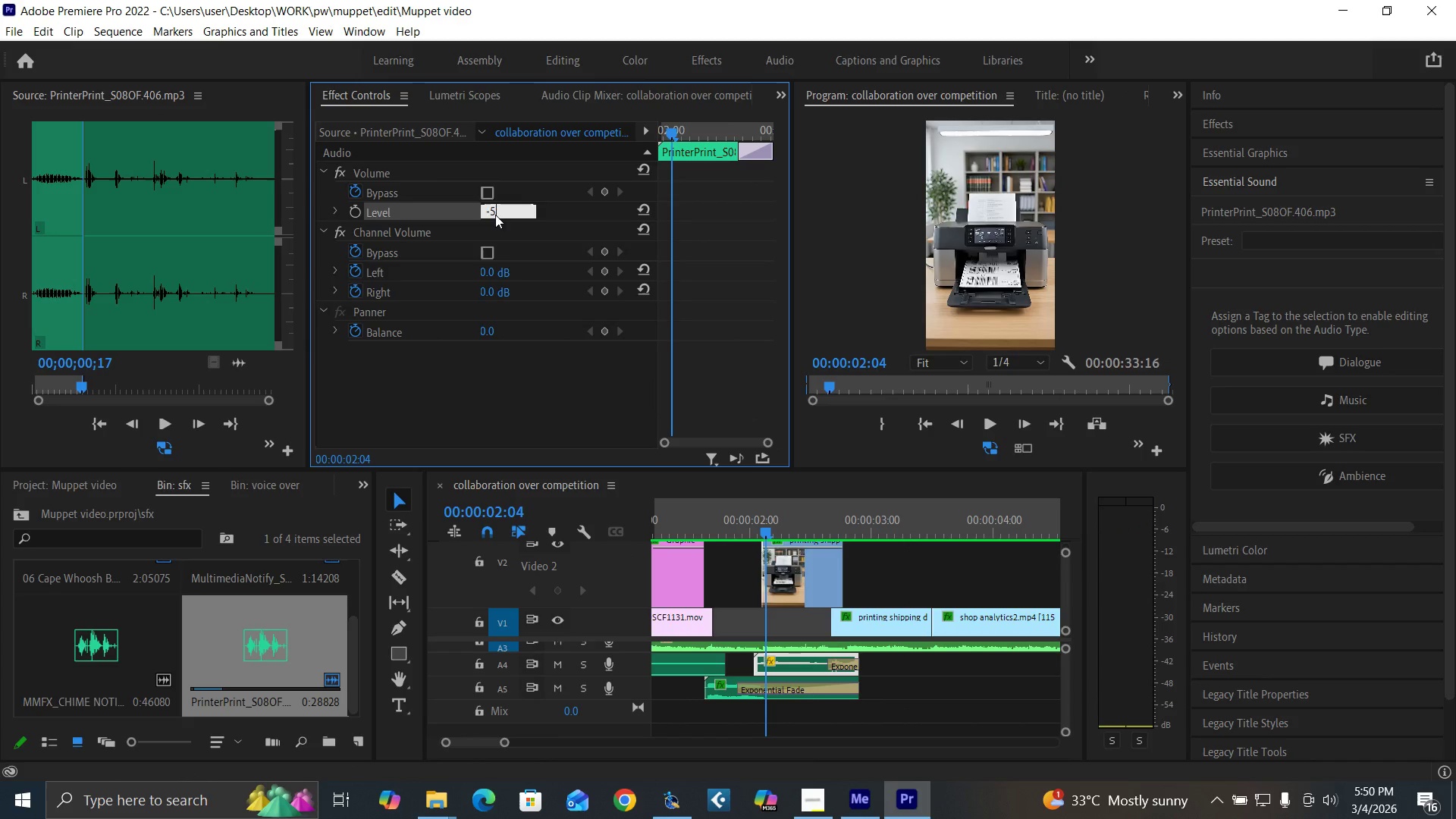 
key(Enter)
 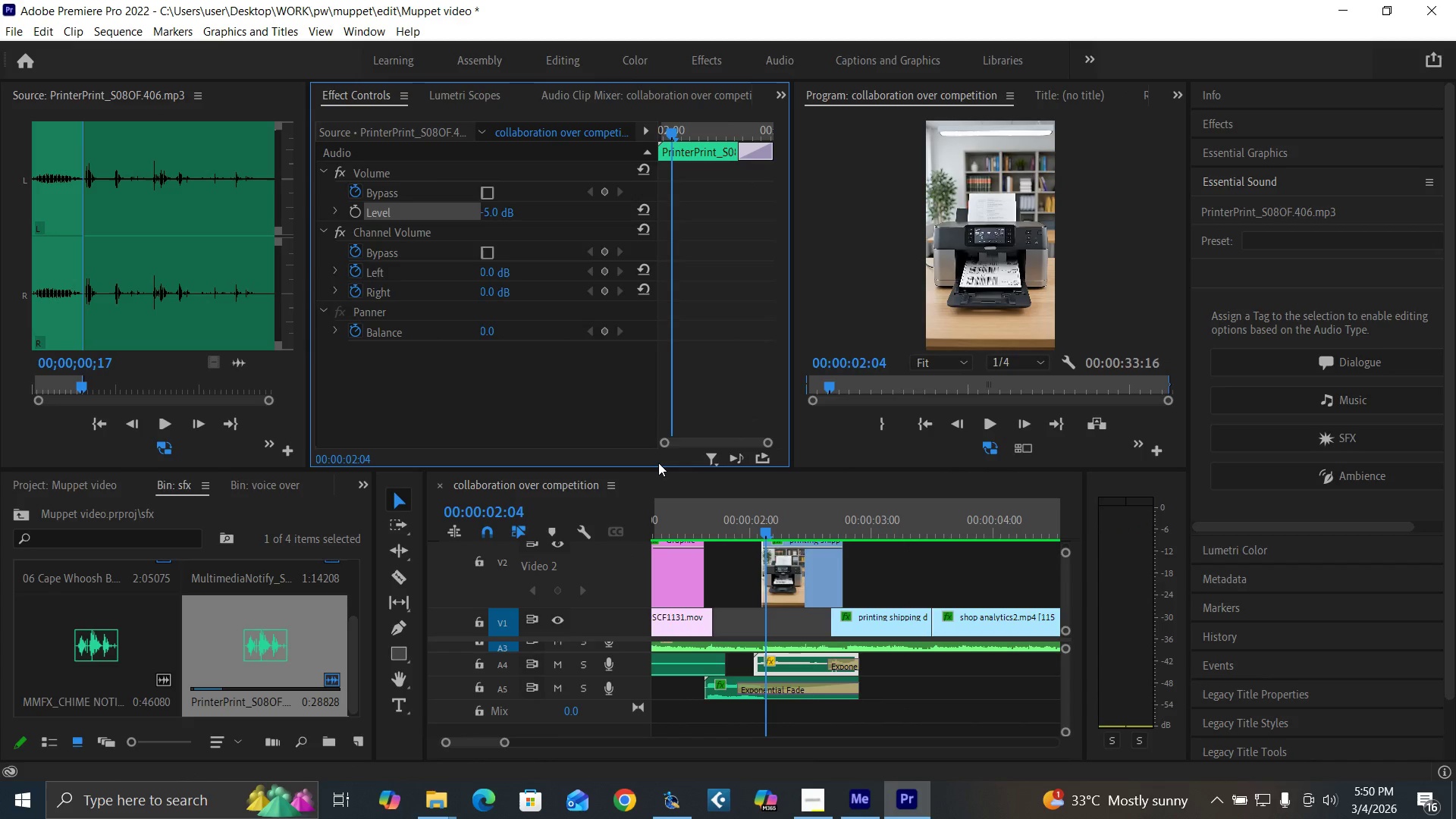 
key(Enter)
 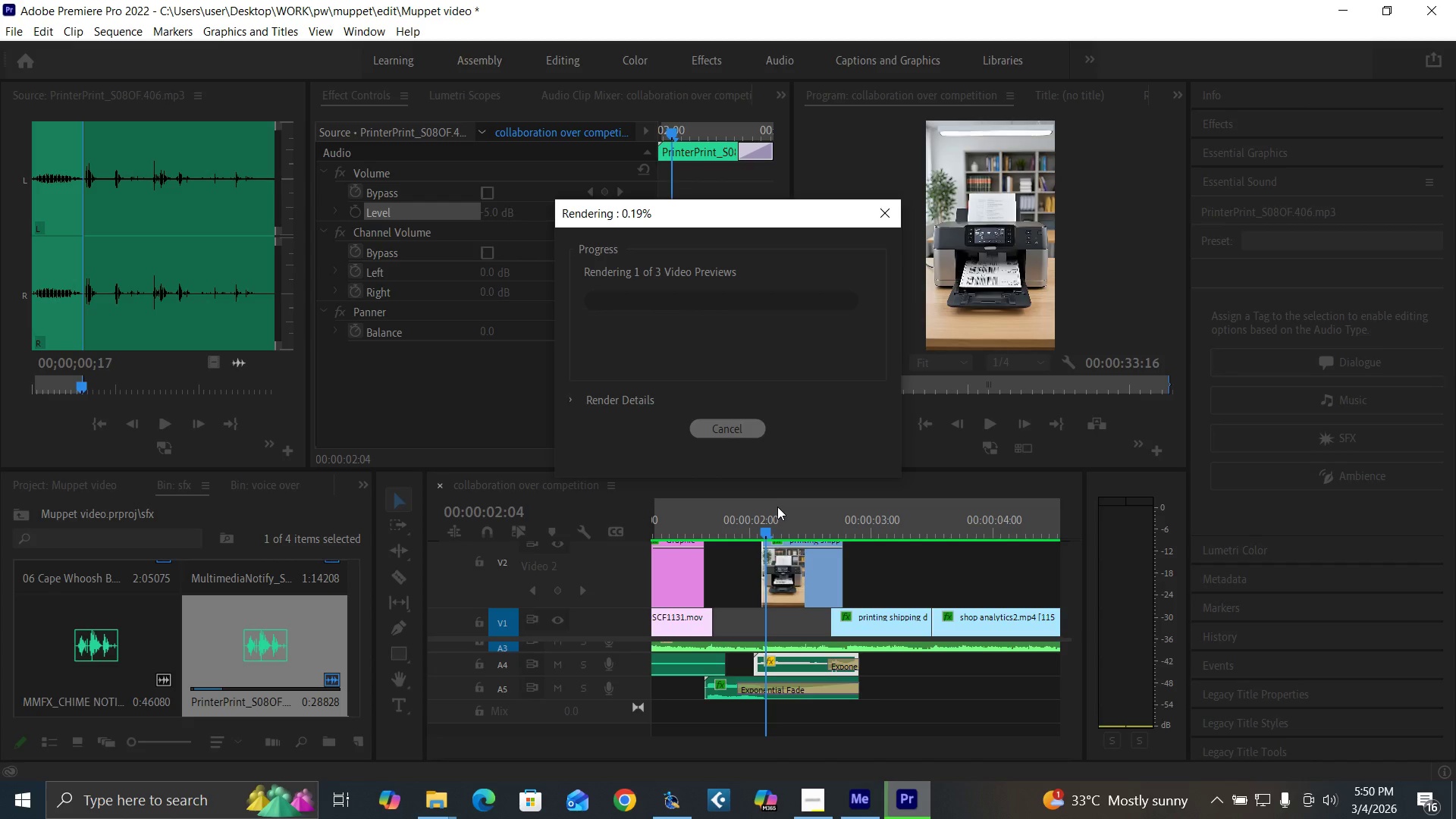 
wait(8.25)
 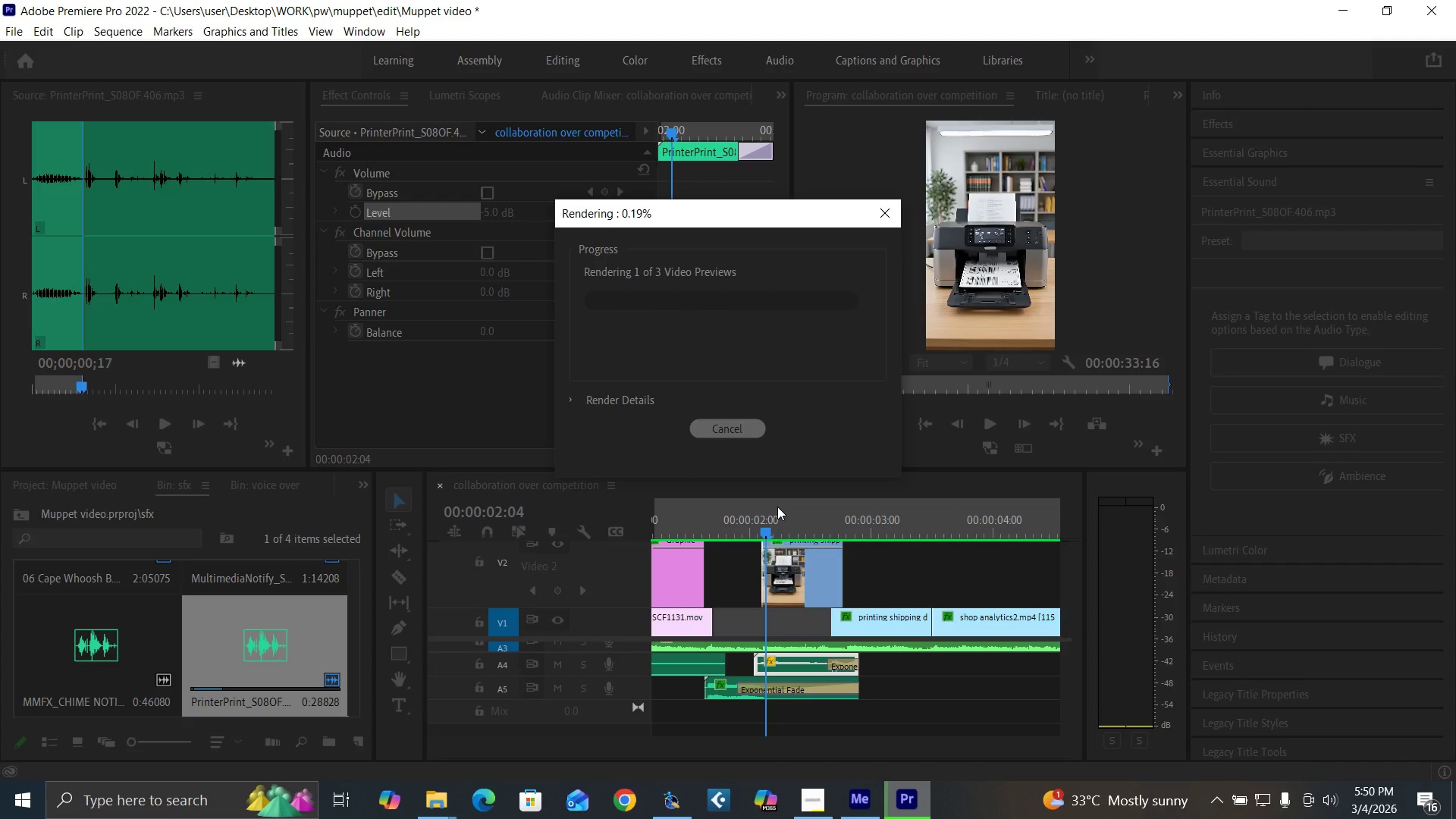 
left_click_drag(start_coordinate=[1065, 704], to_coordinate=[1063, 698])
 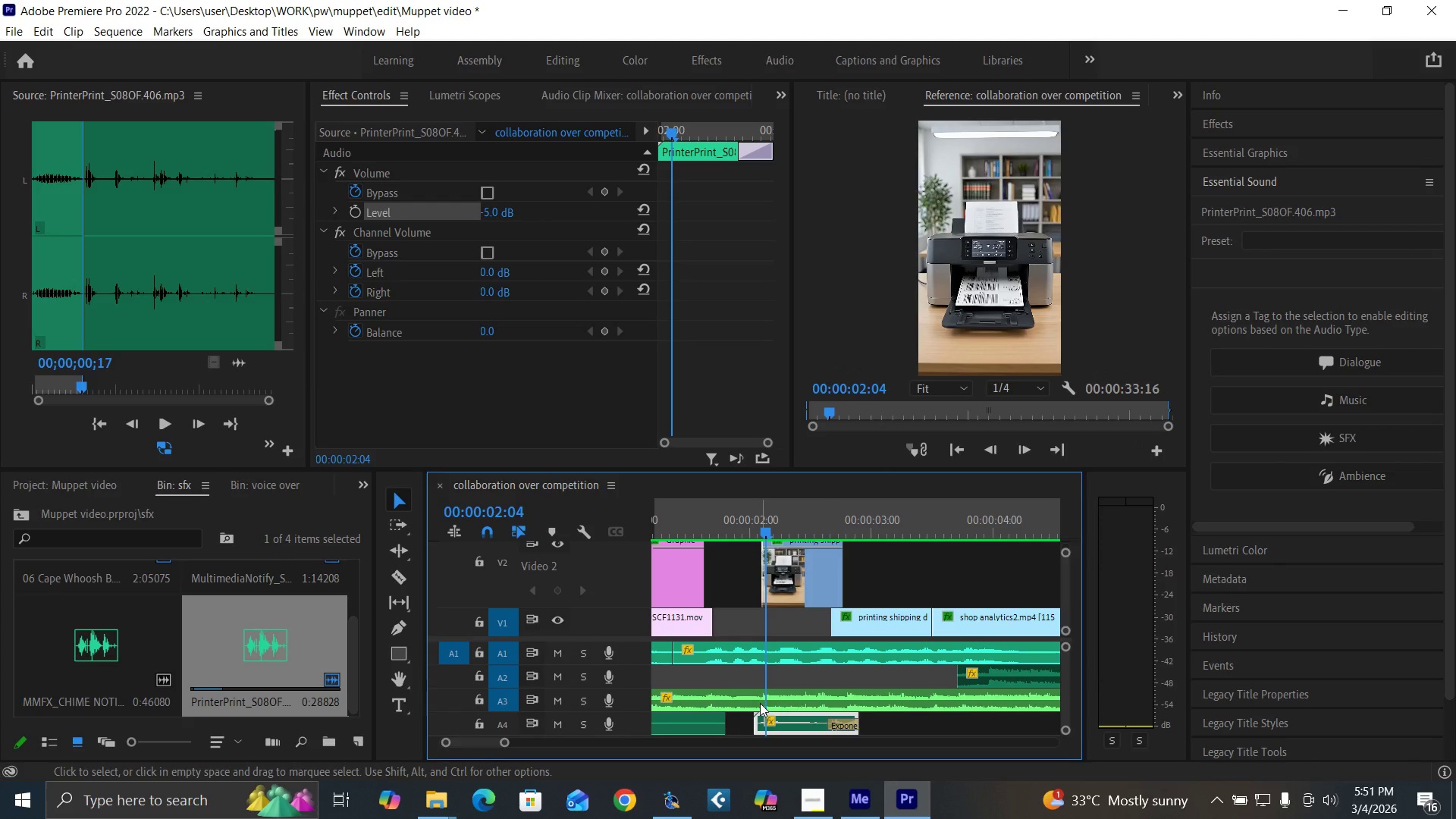 
left_click([760, 701])
 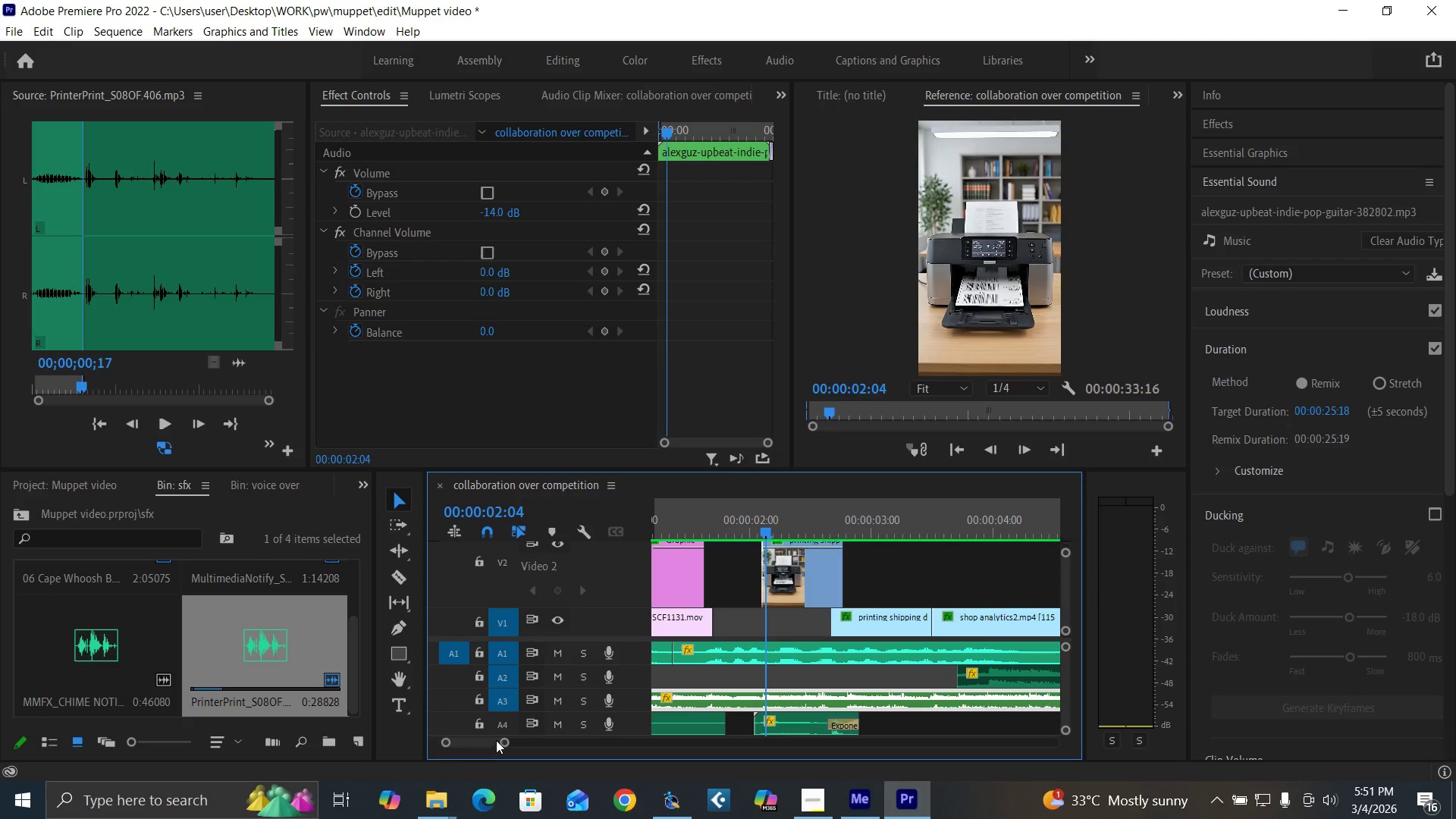 
left_click_drag(start_coordinate=[504, 743], to_coordinate=[633, 775])
 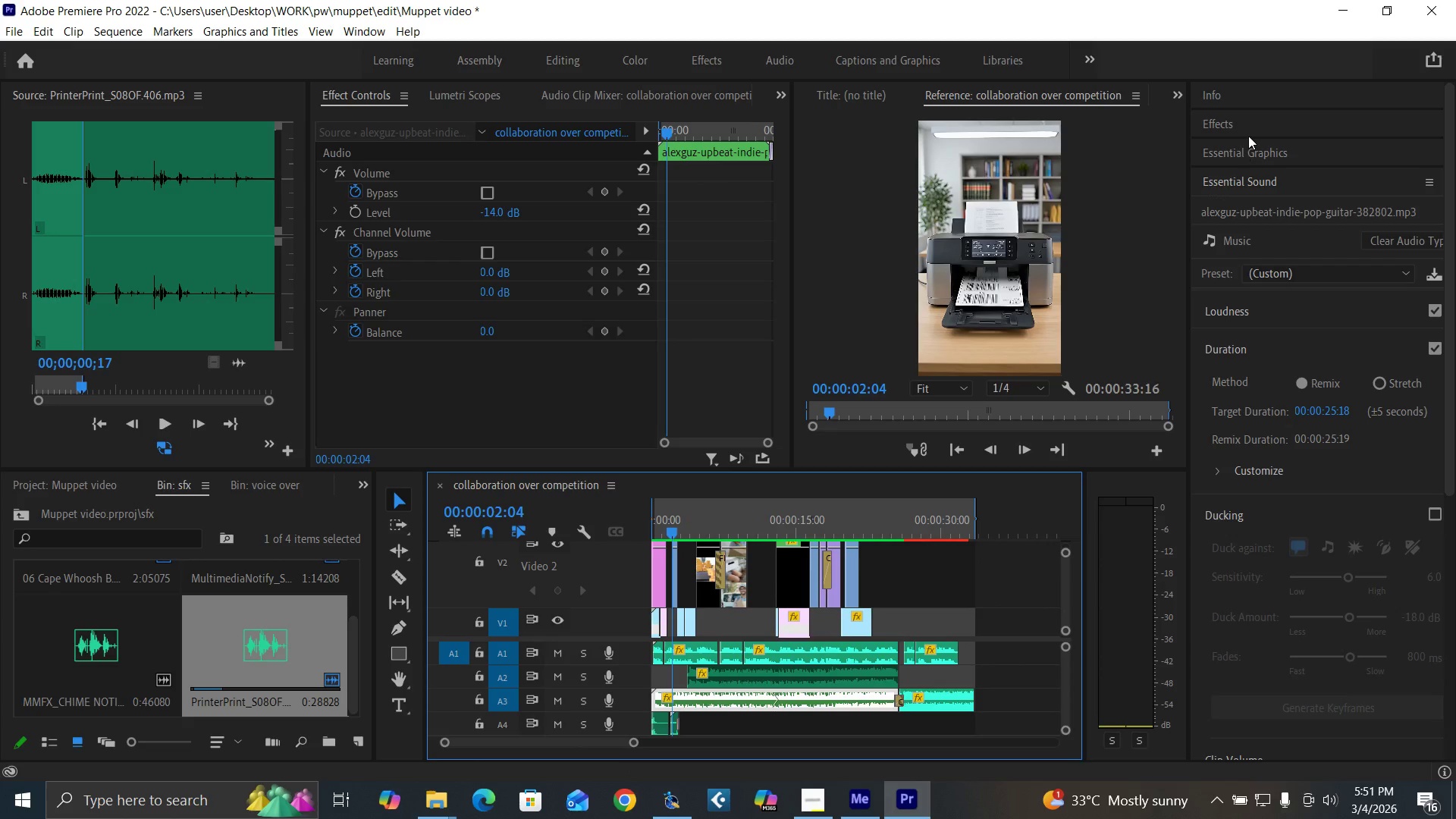 
left_click([1248, 134])
 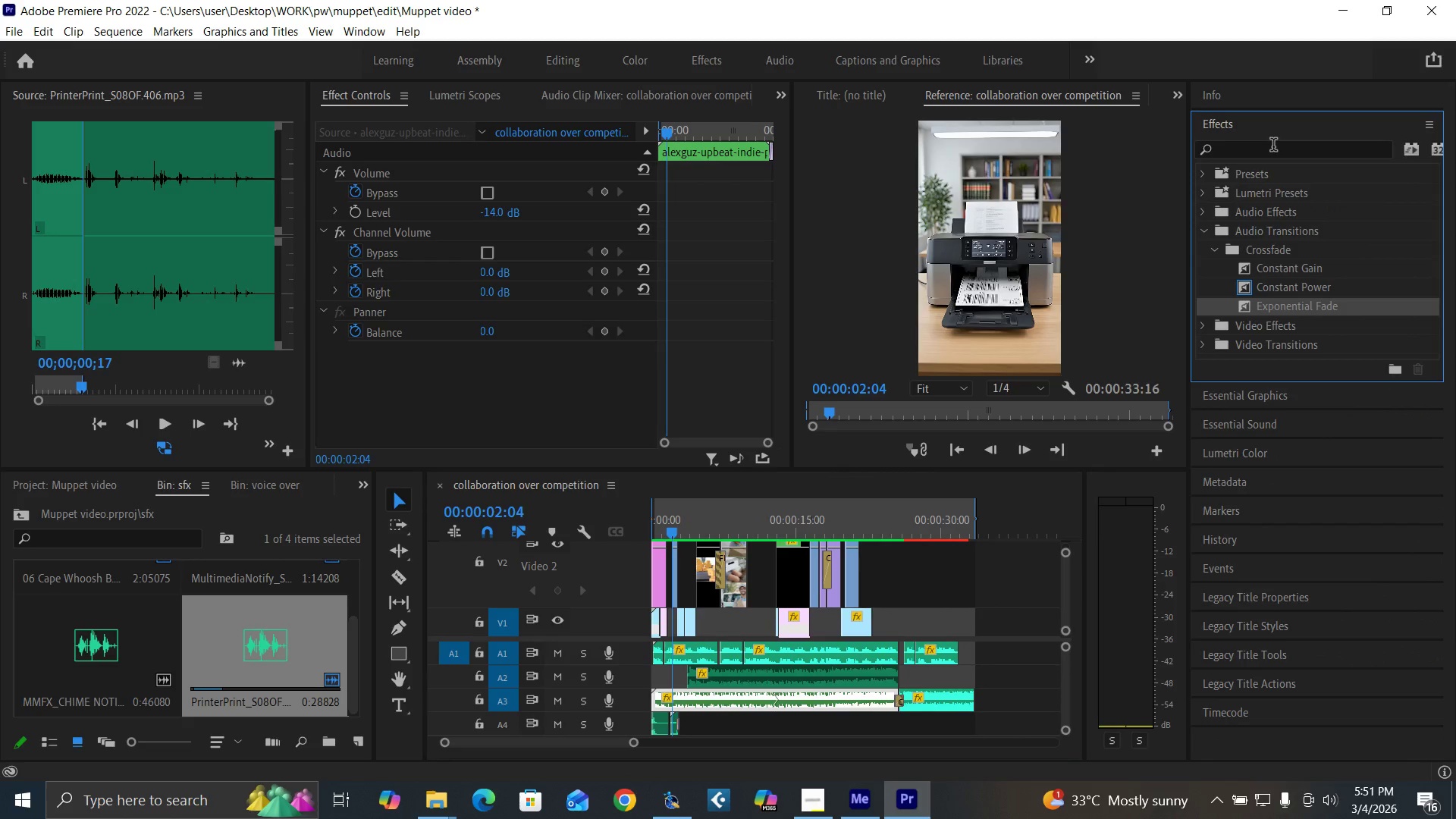 
left_click([1273, 147])
 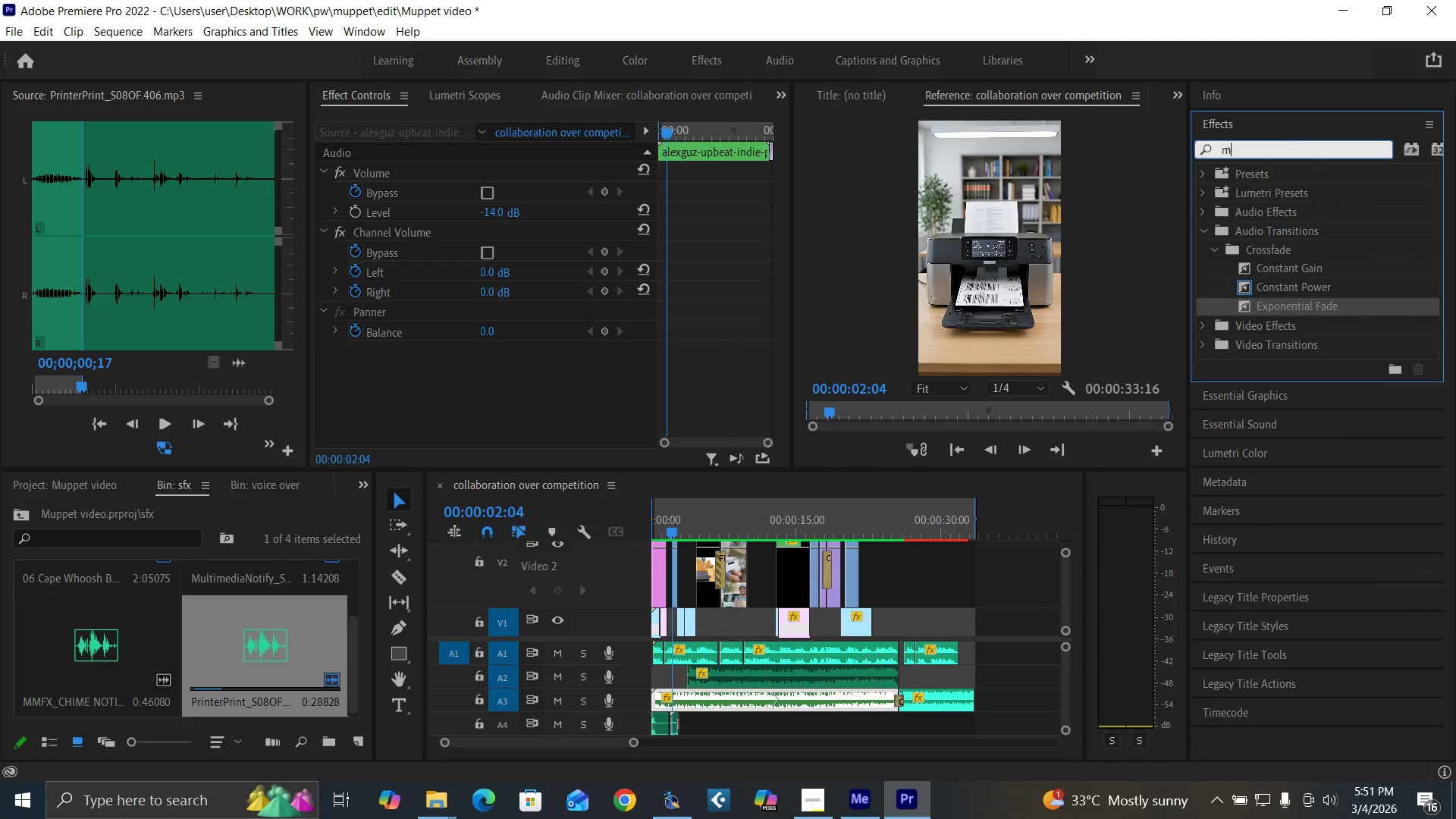 
type(master)
 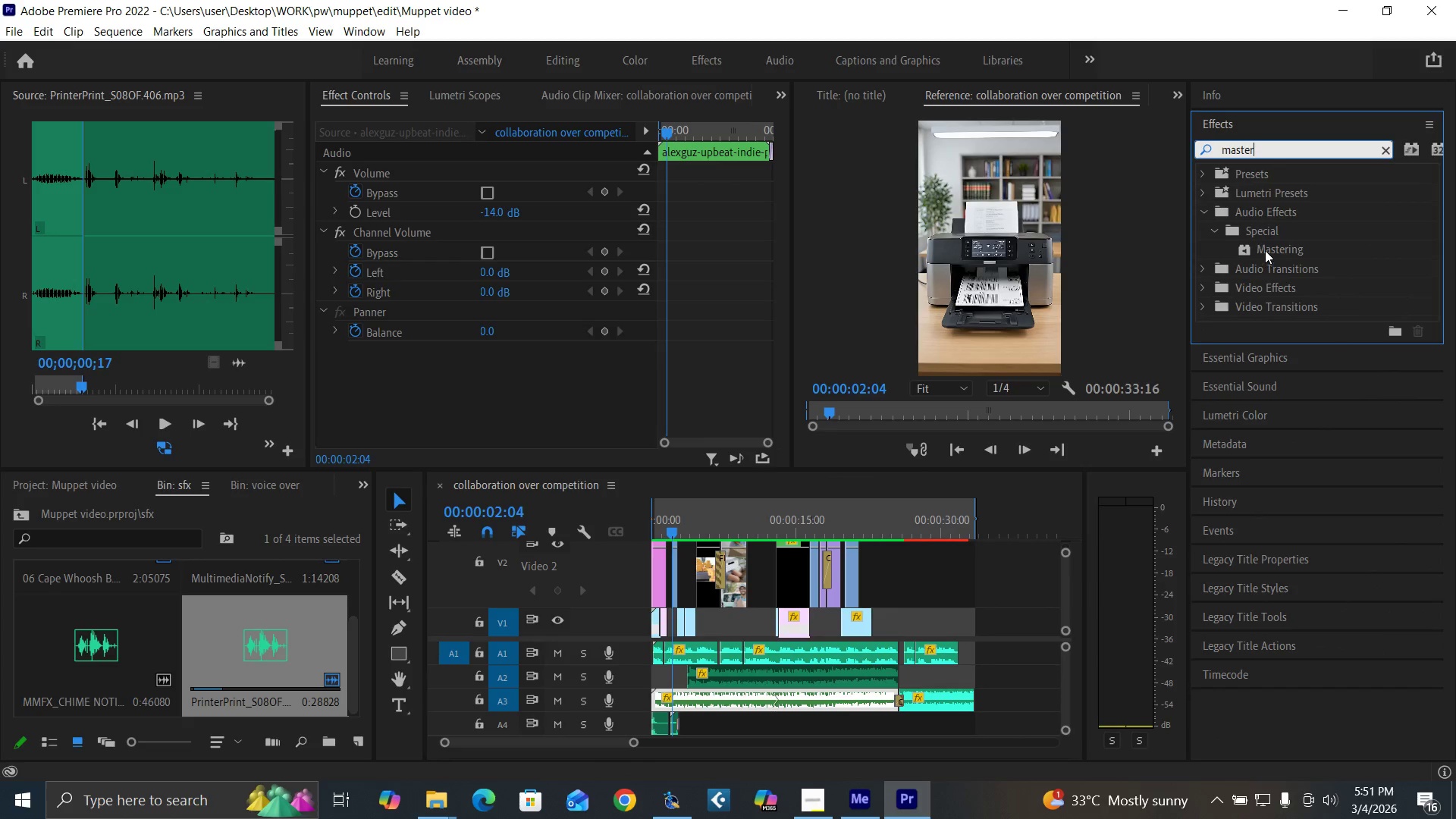 
left_click_drag(start_coordinate=[1266, 245], to_coordinate=[721, 698])
 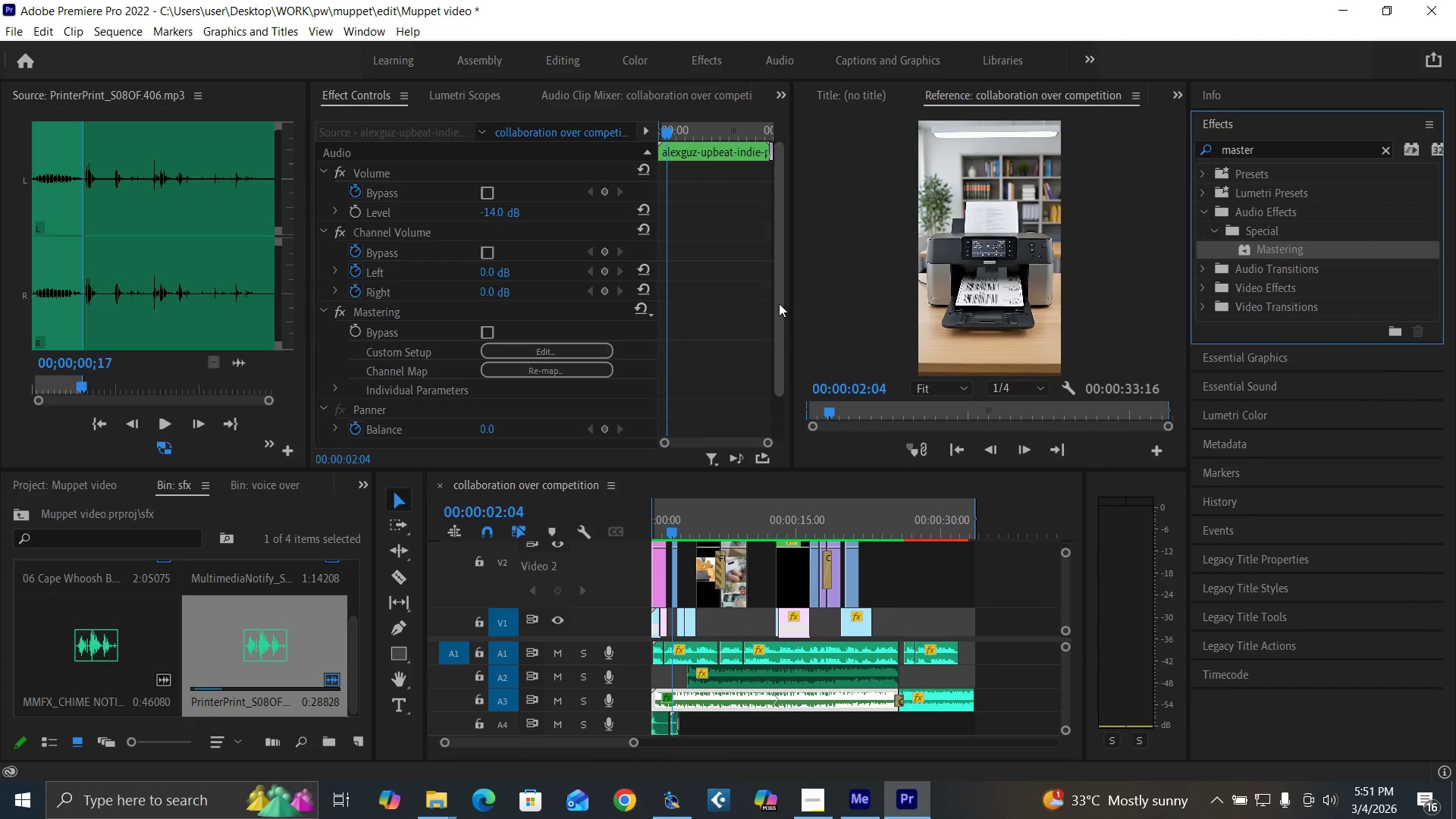 
left_click_drag(start_coordinate=[779, 303], to_coordinate=[776, 389])
 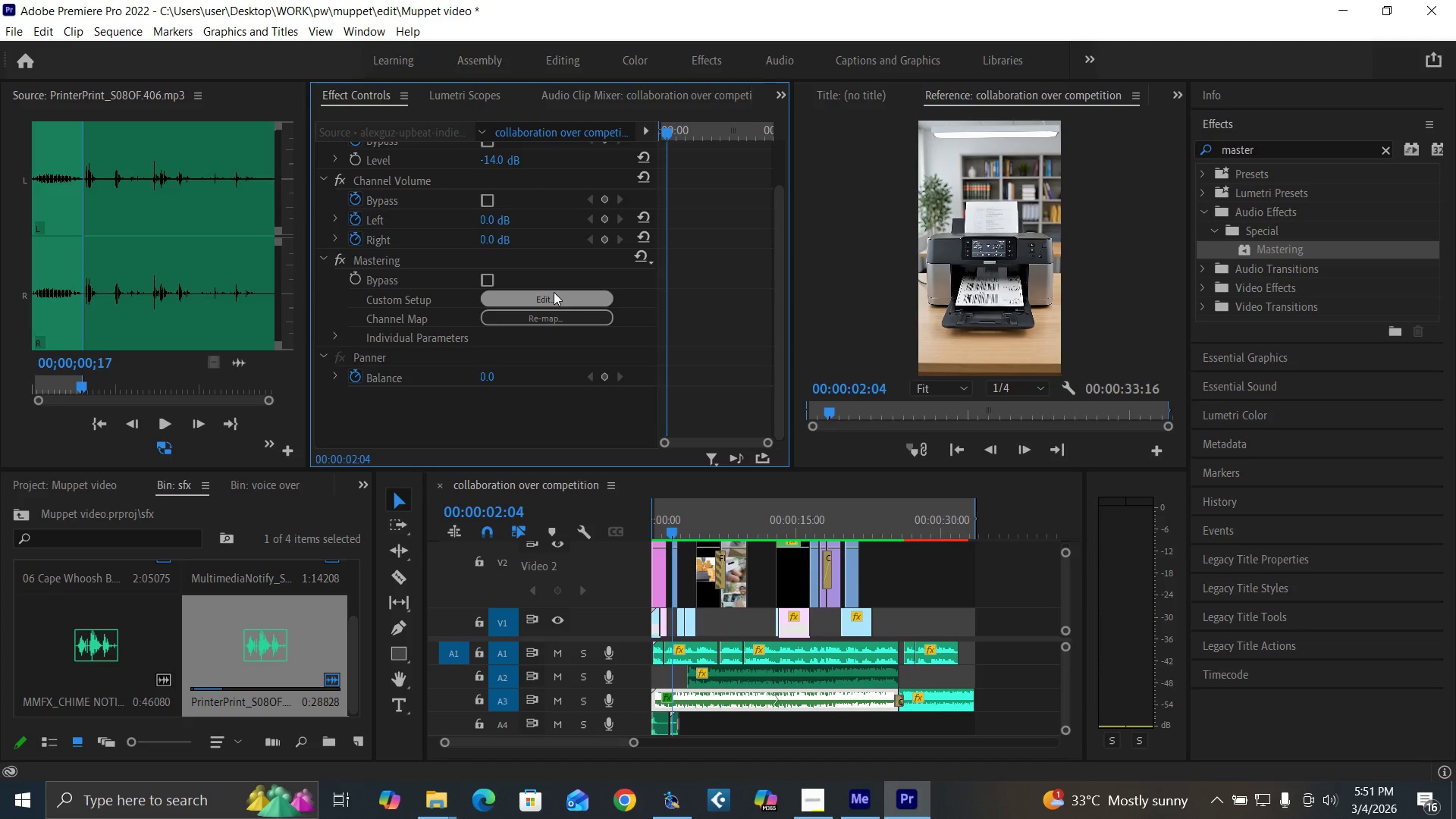 
left_click([551, 296])
 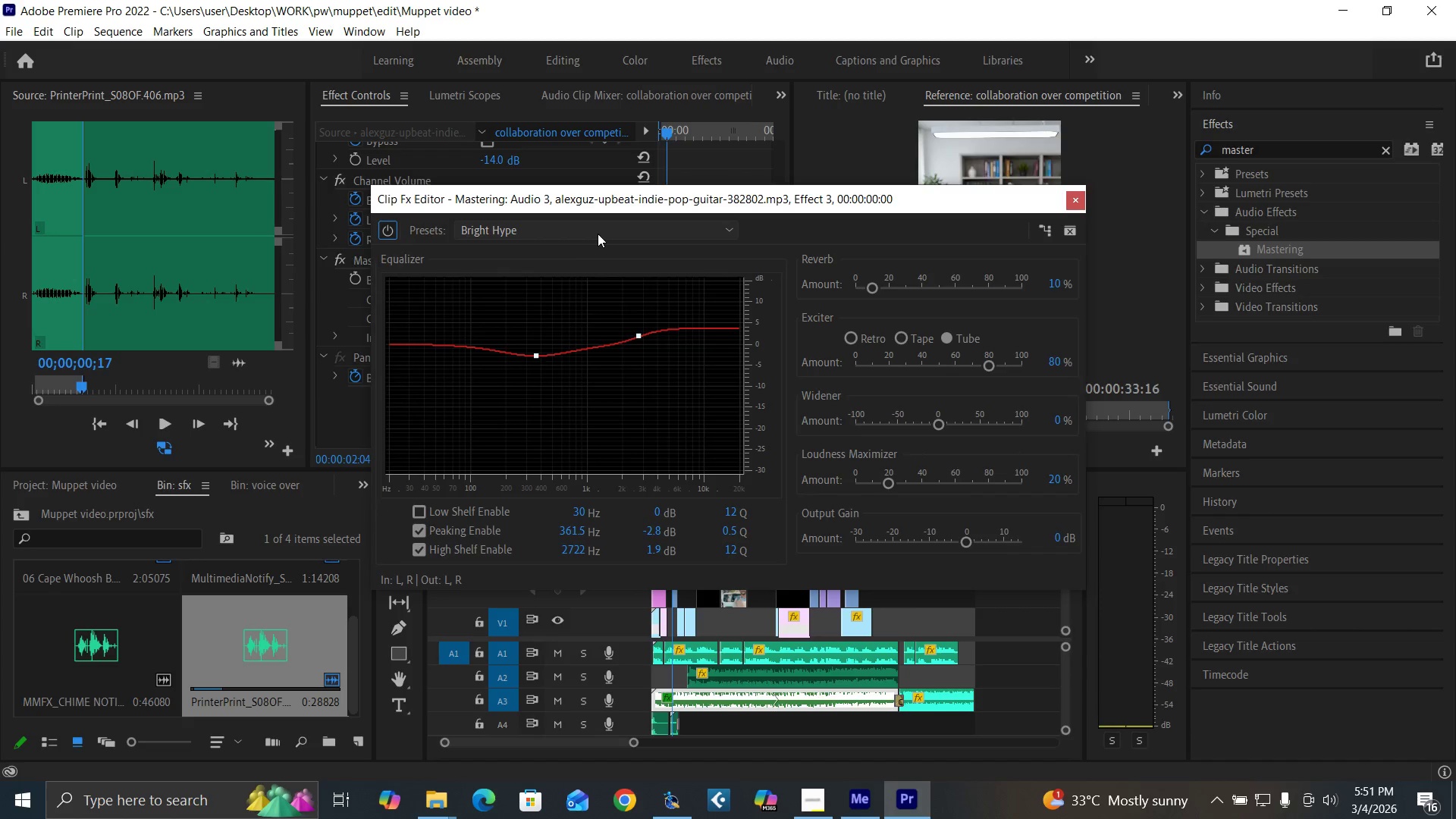 
left_click([594, 234])
 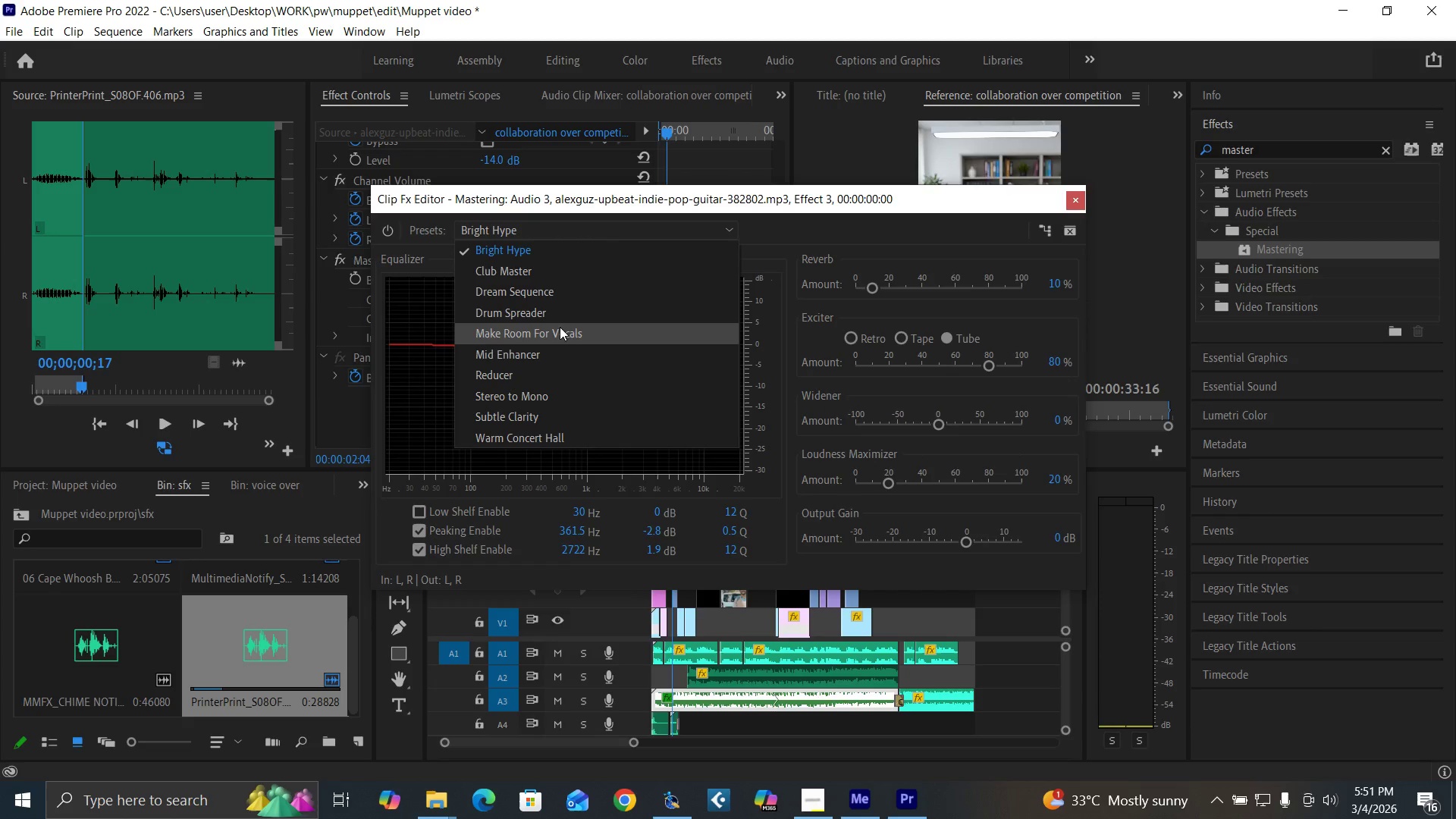 
left_click([560, 328])
 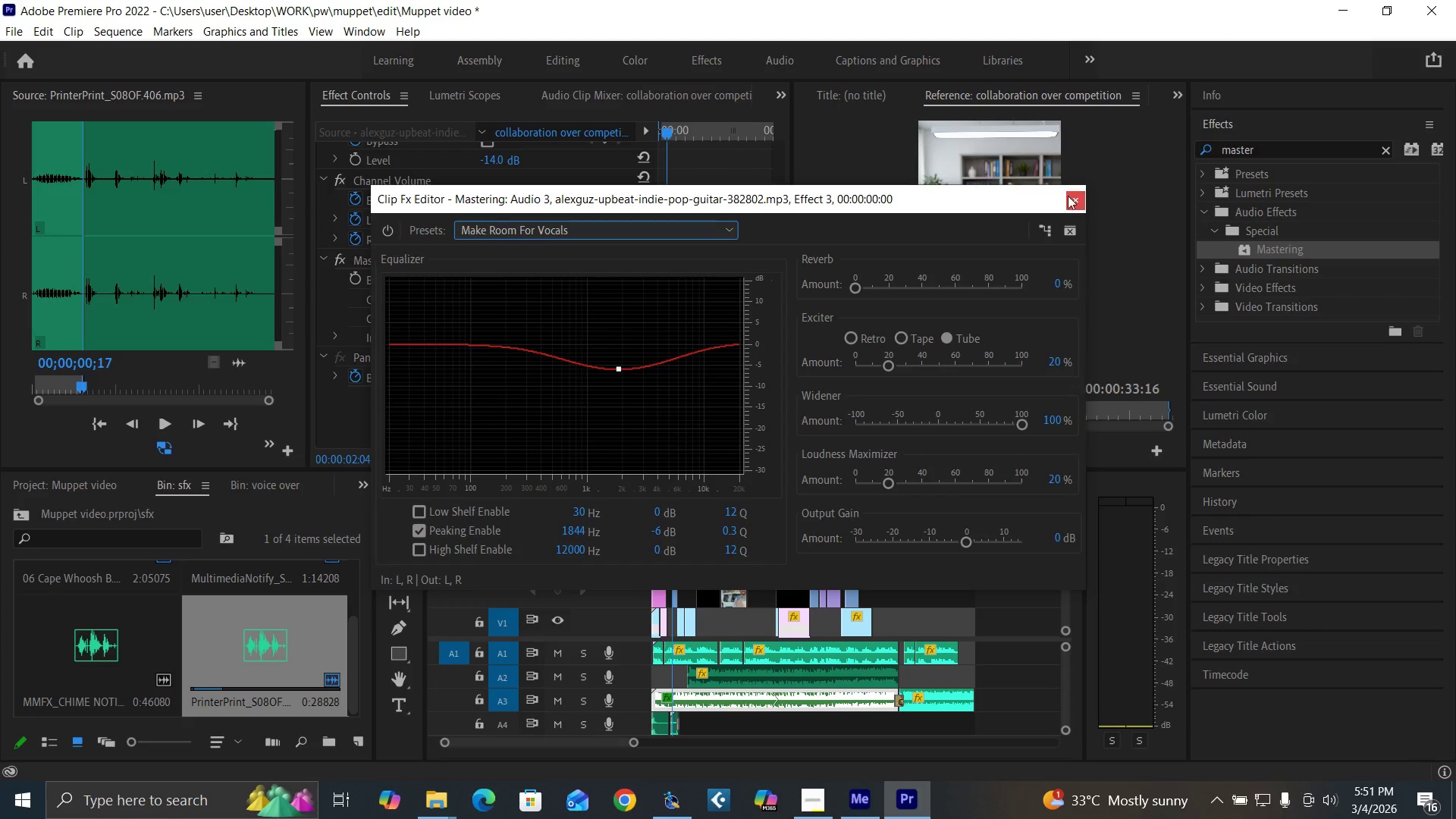 
left_click([1065, 194])
 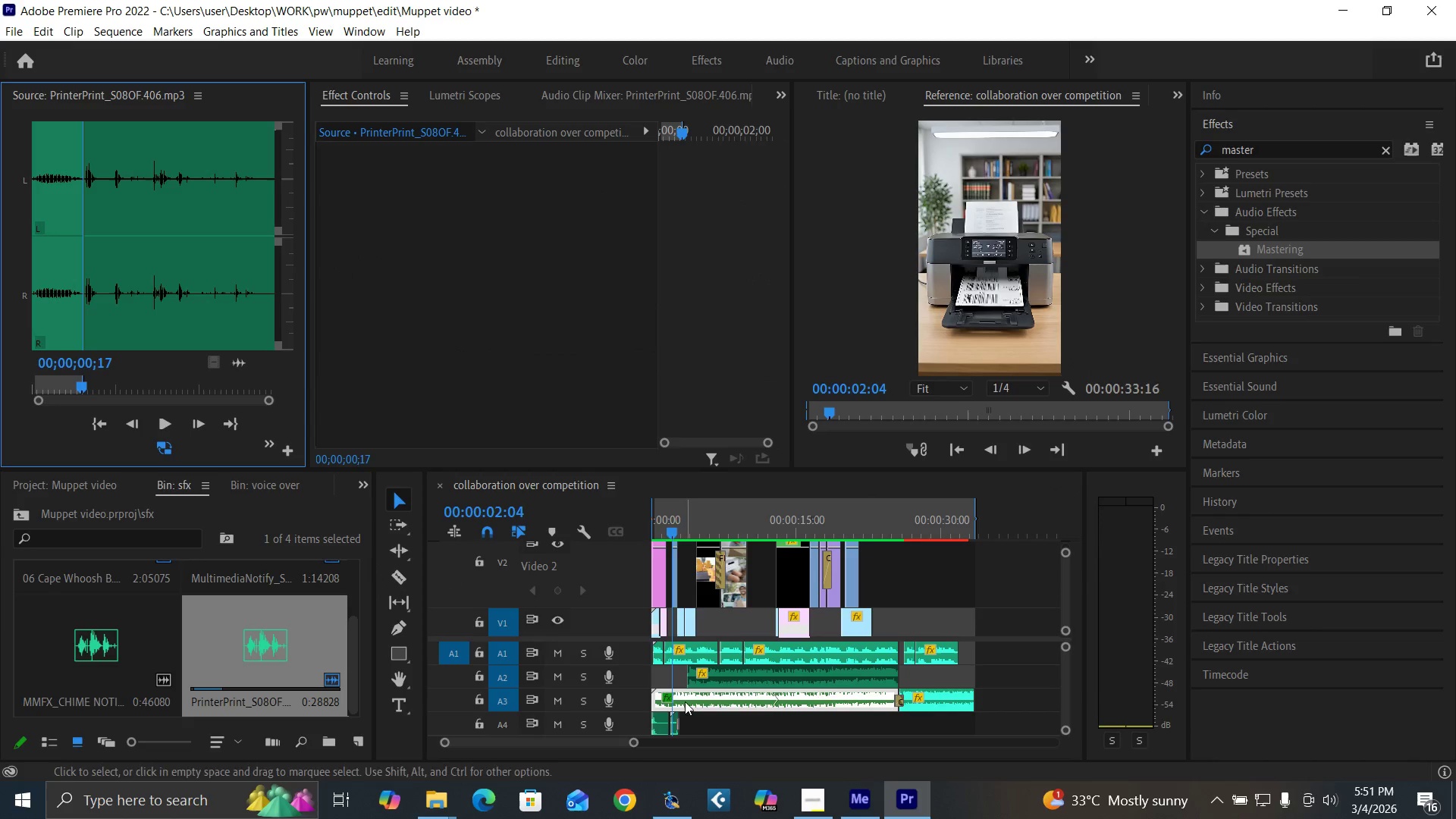 
left_click([697, 730])
 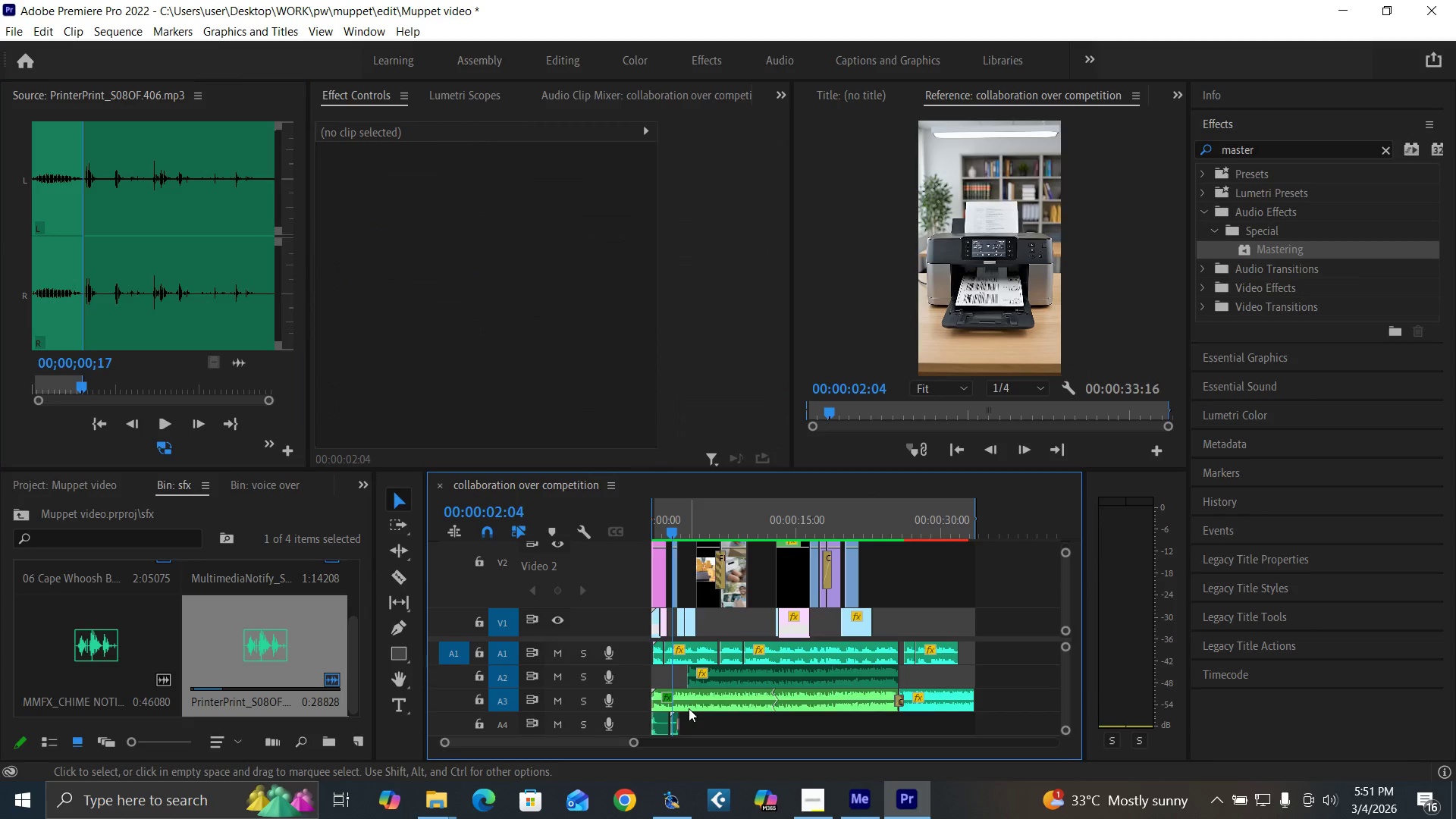 
double_click([689, 708])
 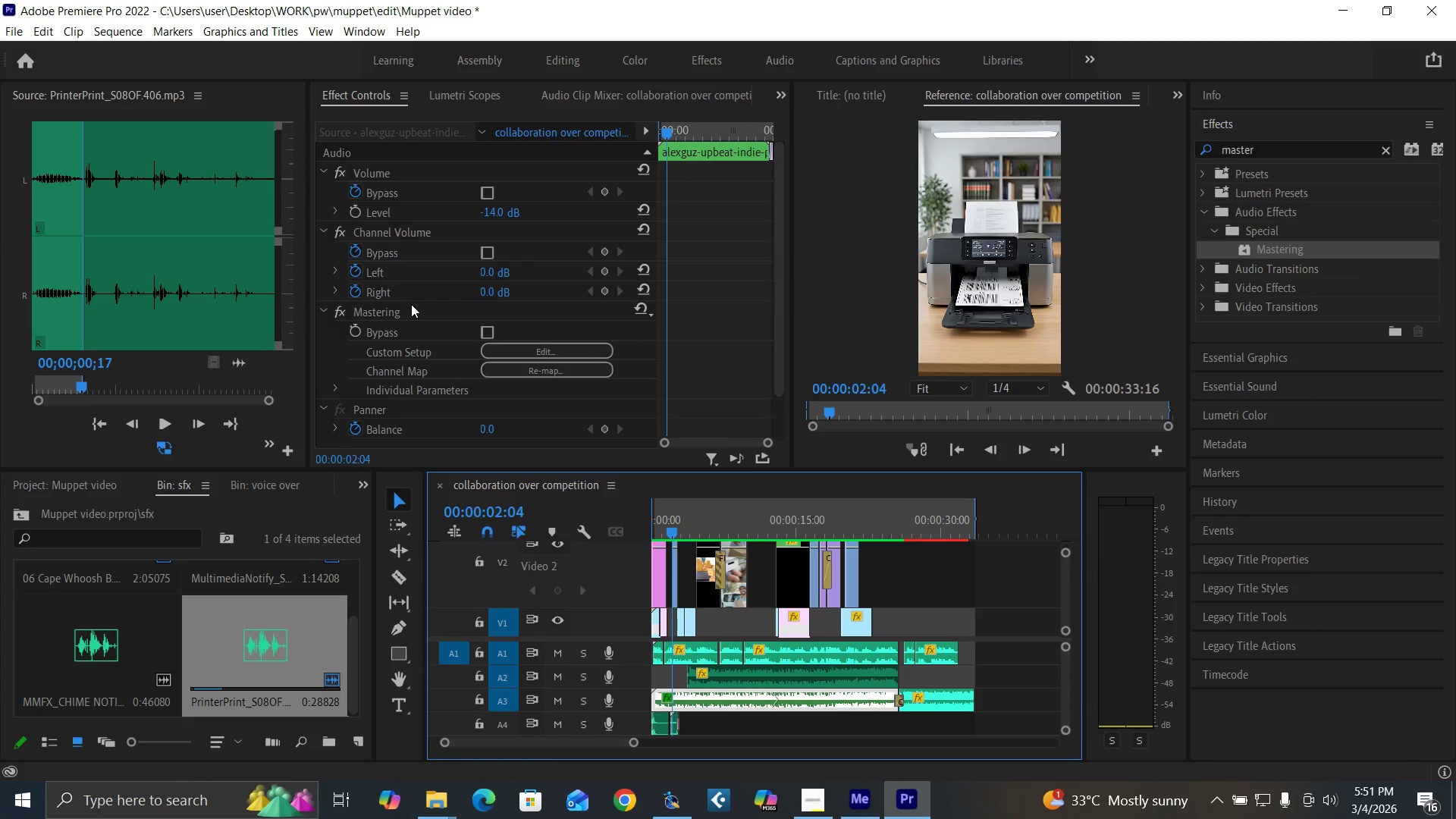 
left_click([386, 309])
 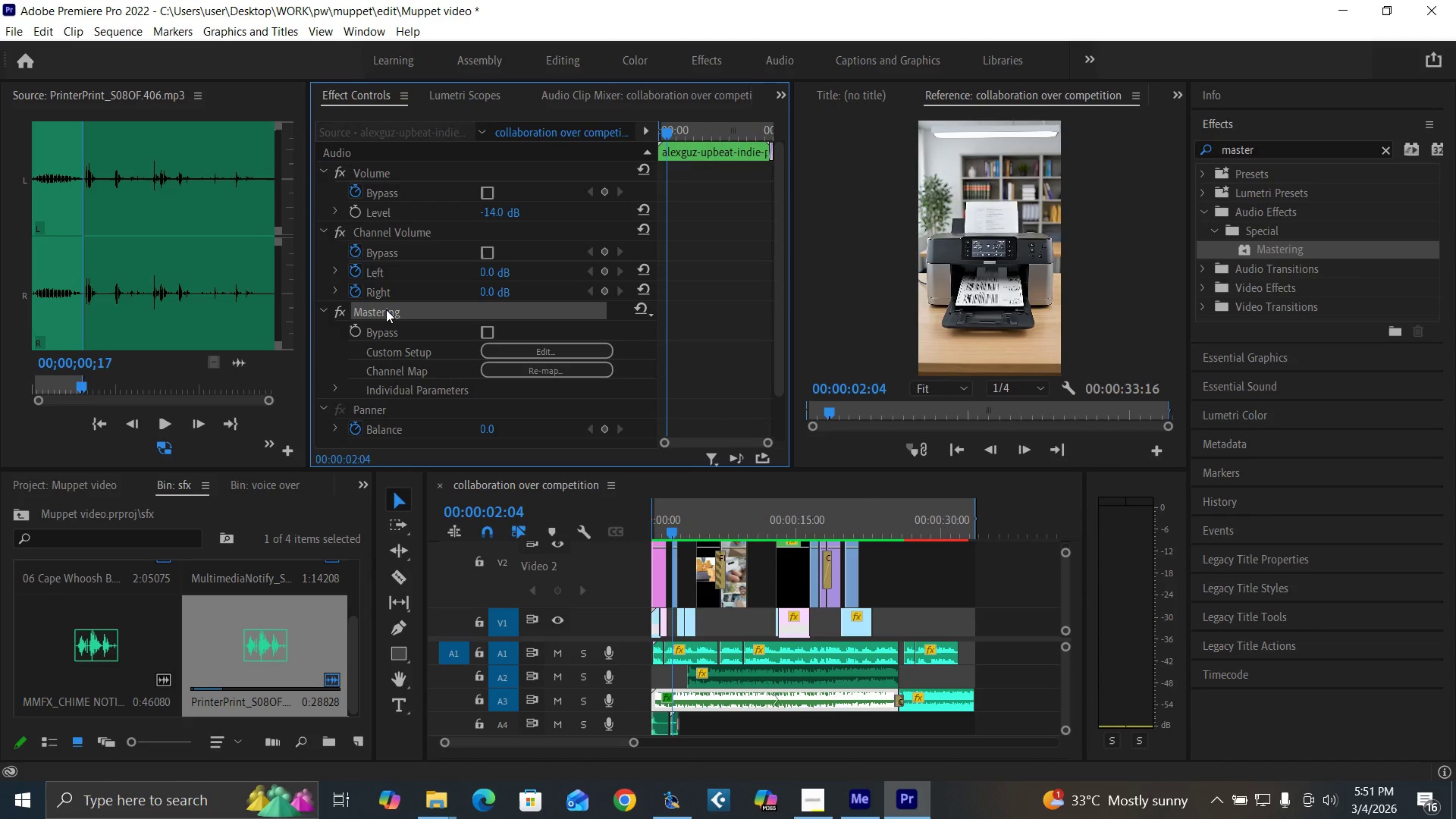 
key(Control+C)
 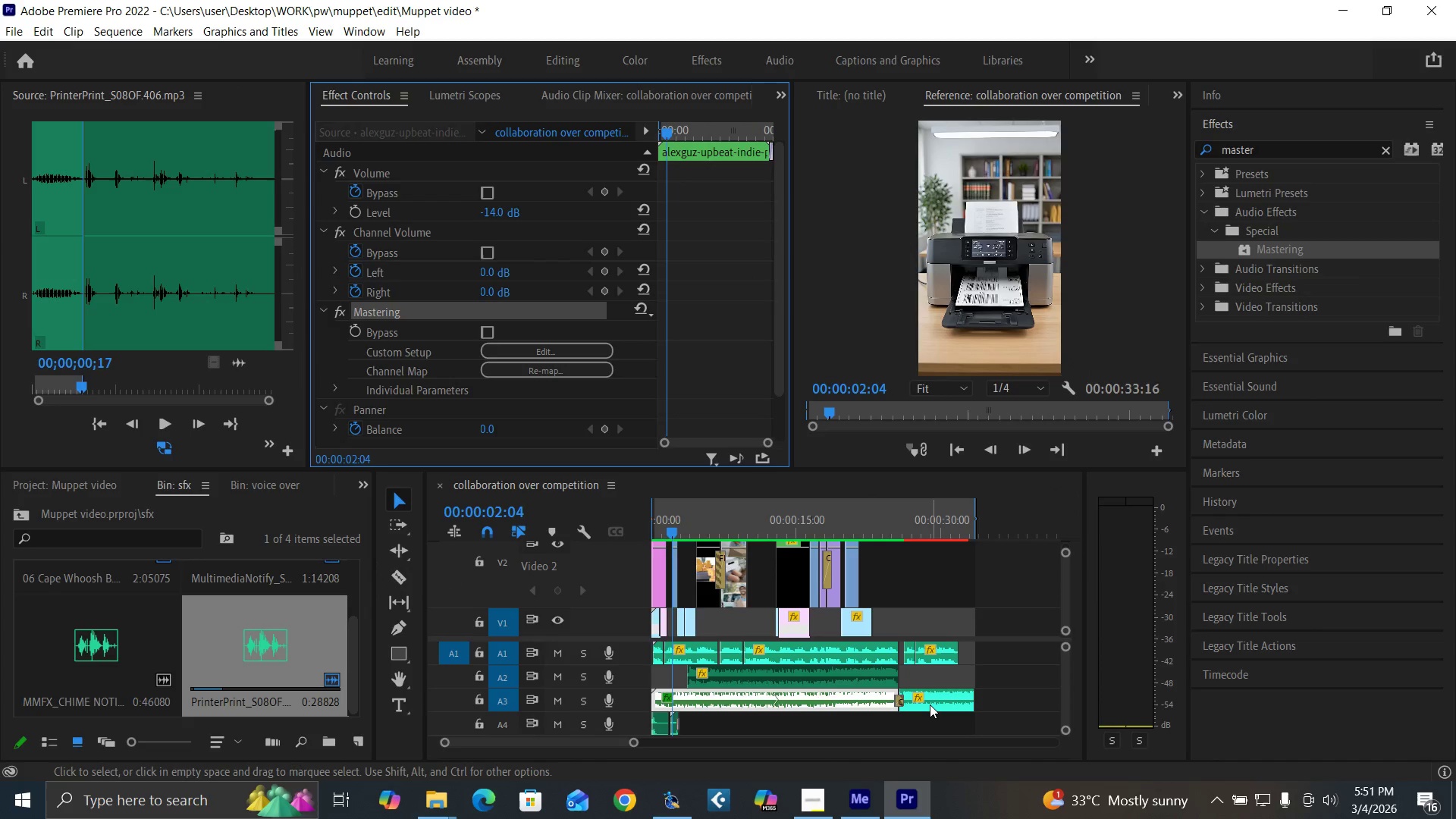 
left_click([930, 704])
 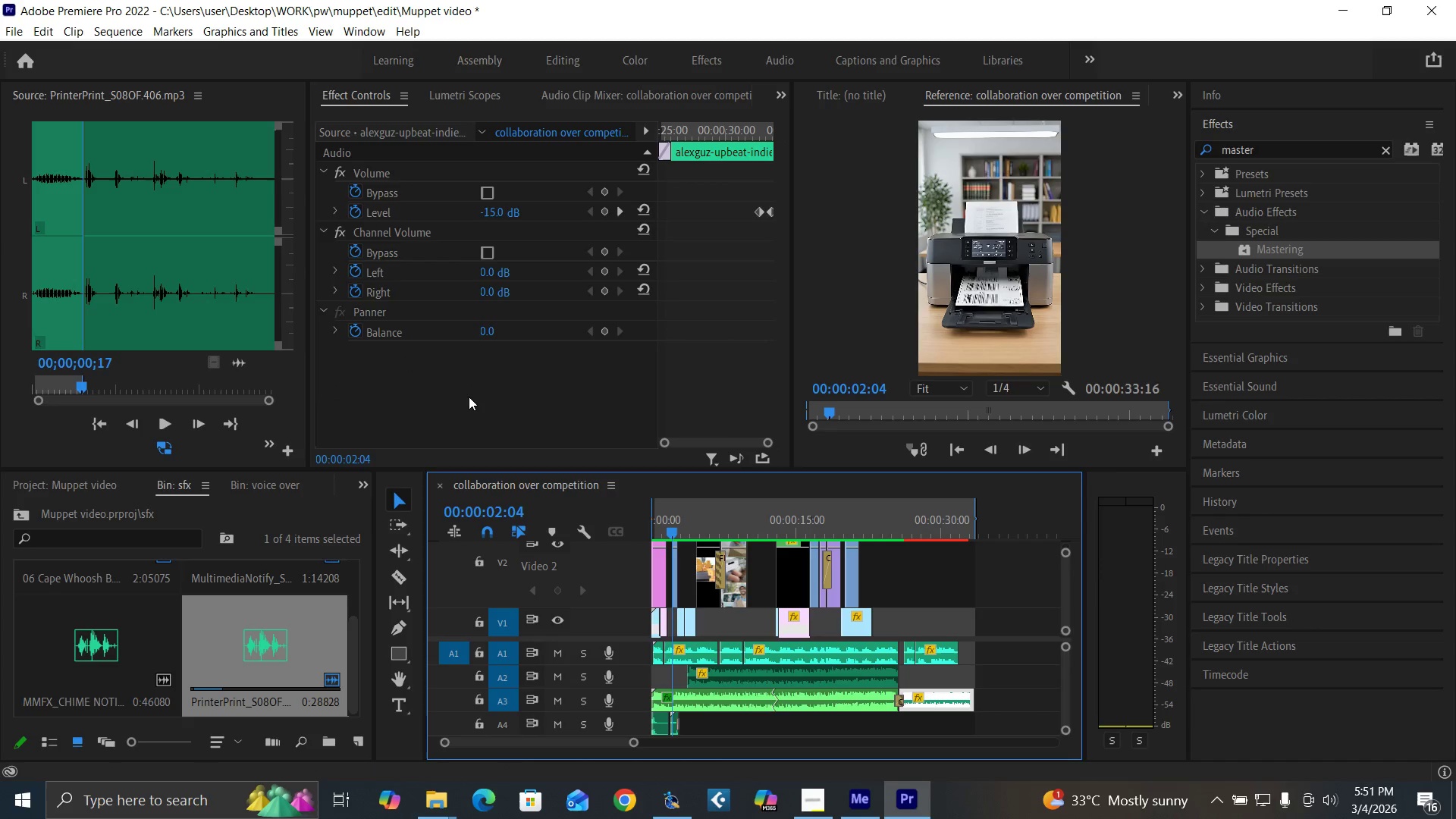 
left_click([469, 397])
 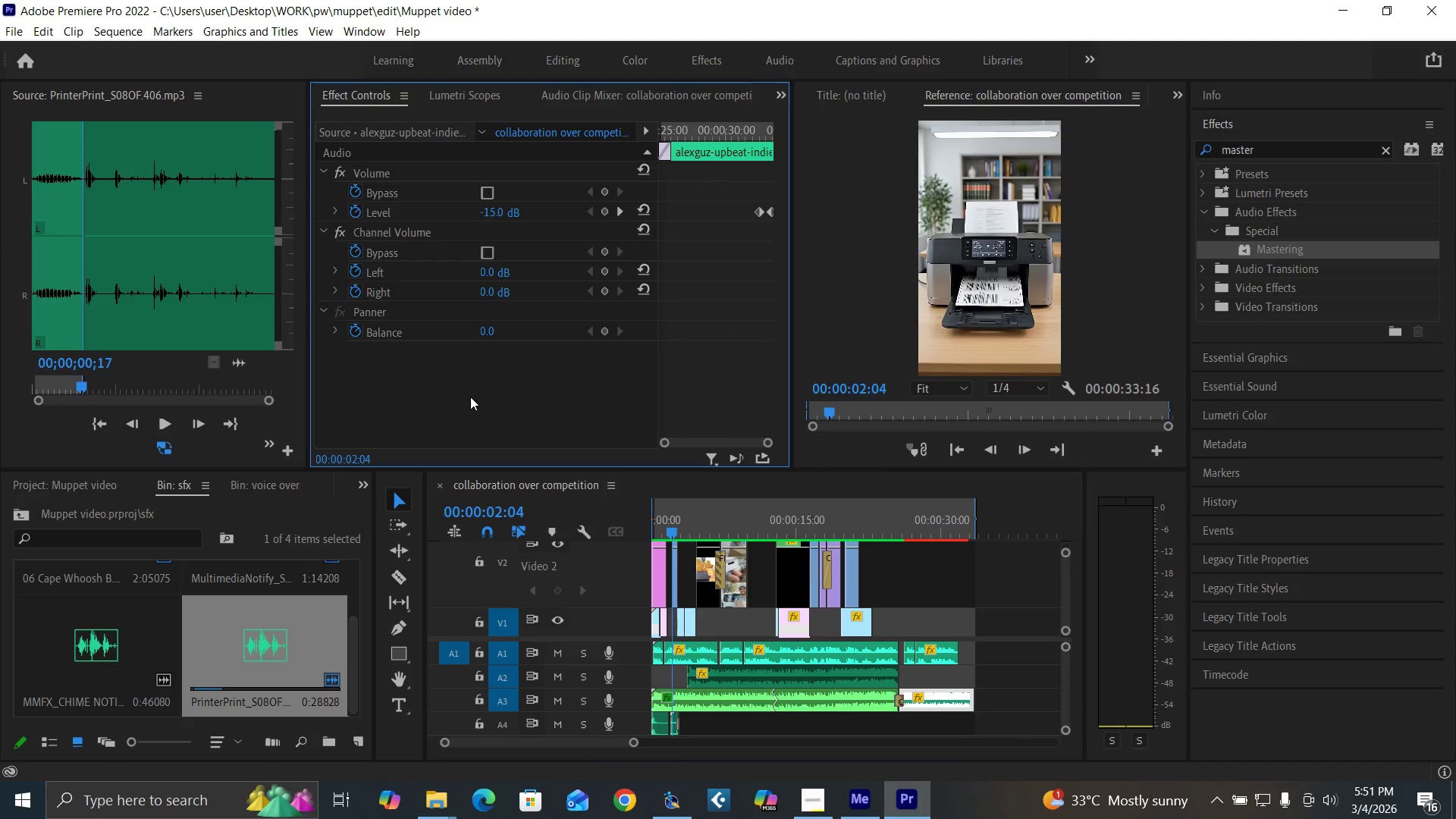 
key(Control+V)
 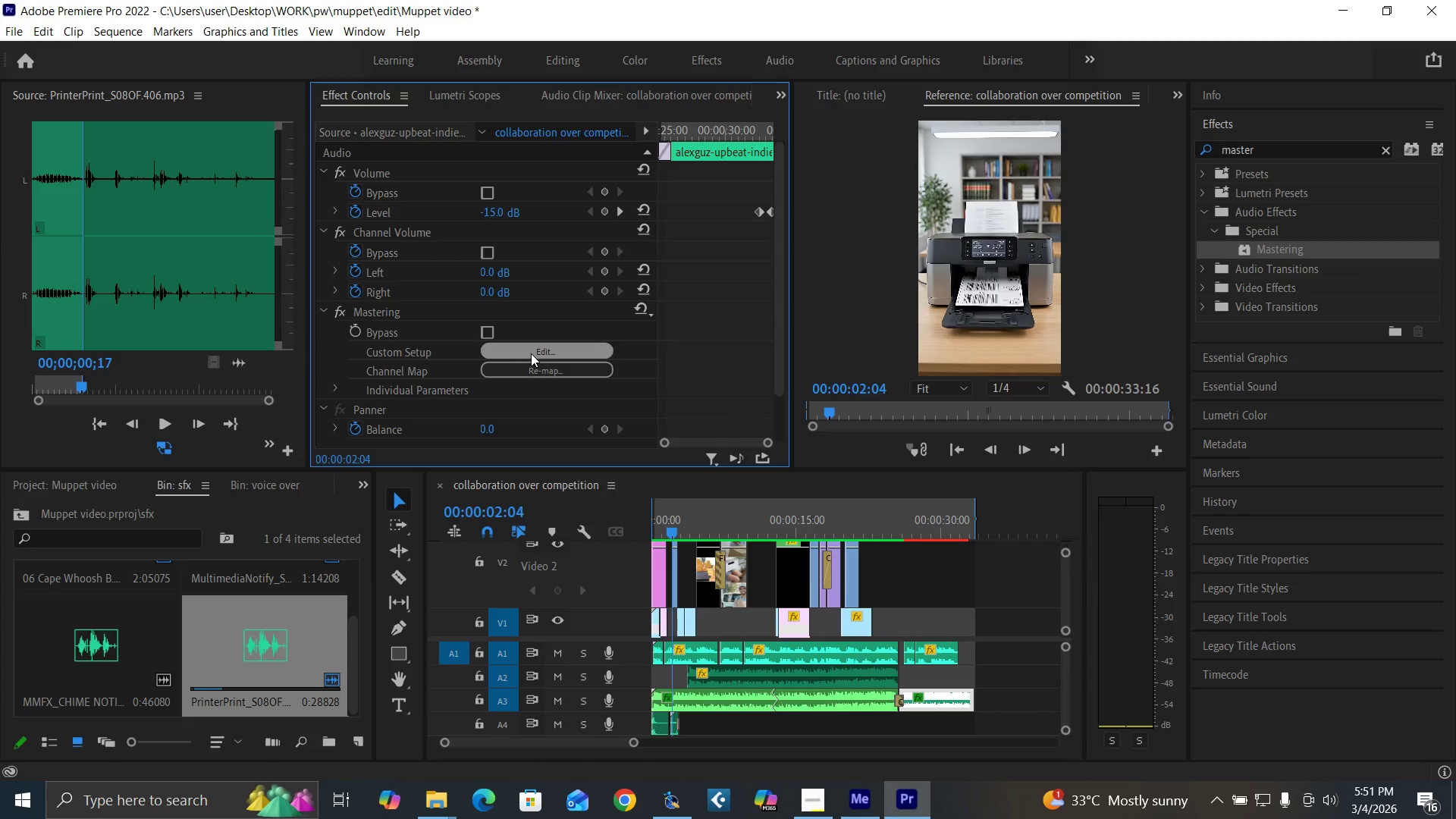 
left_click([531, 353])
 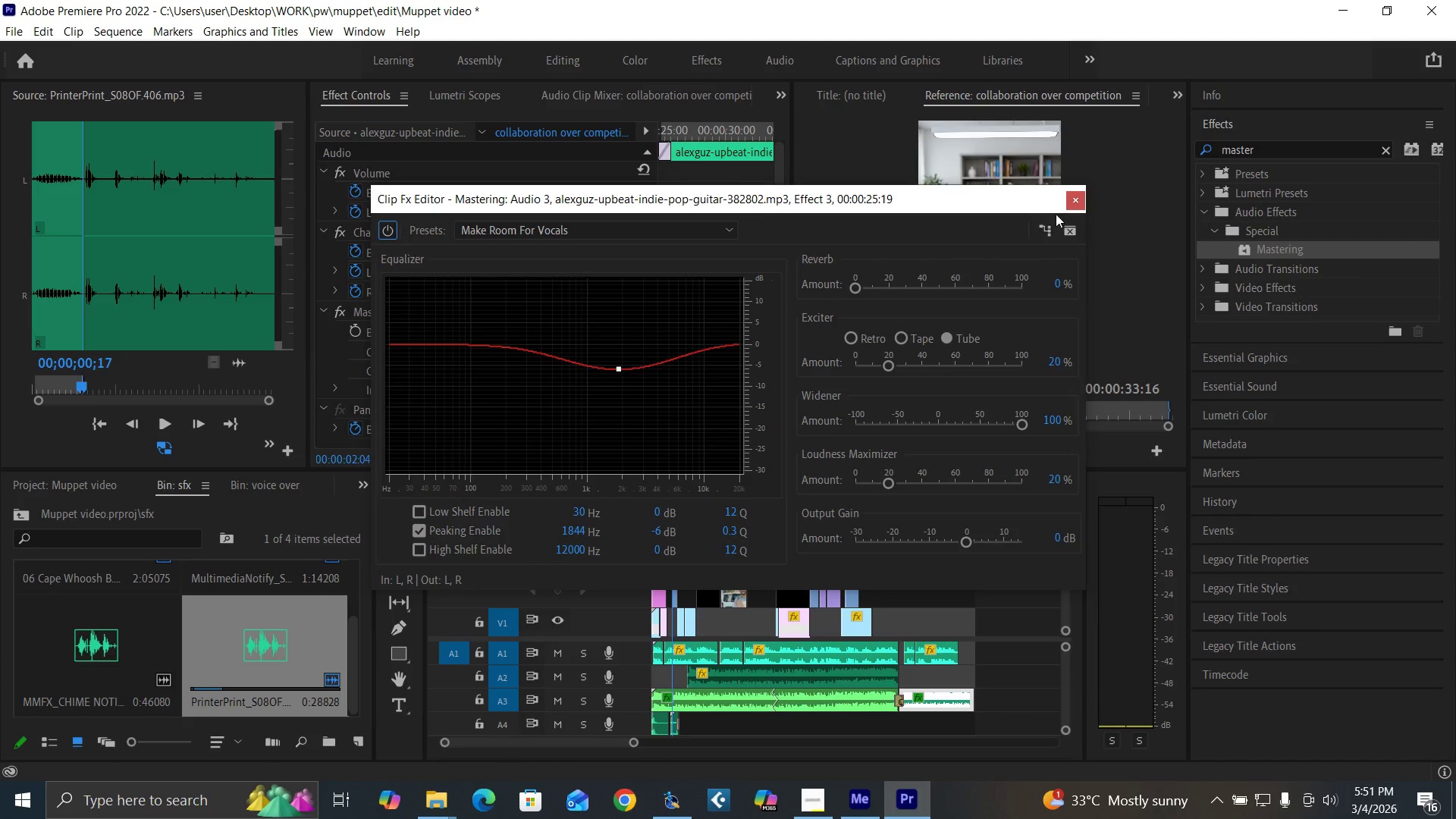 
left_click([1068, 206])
 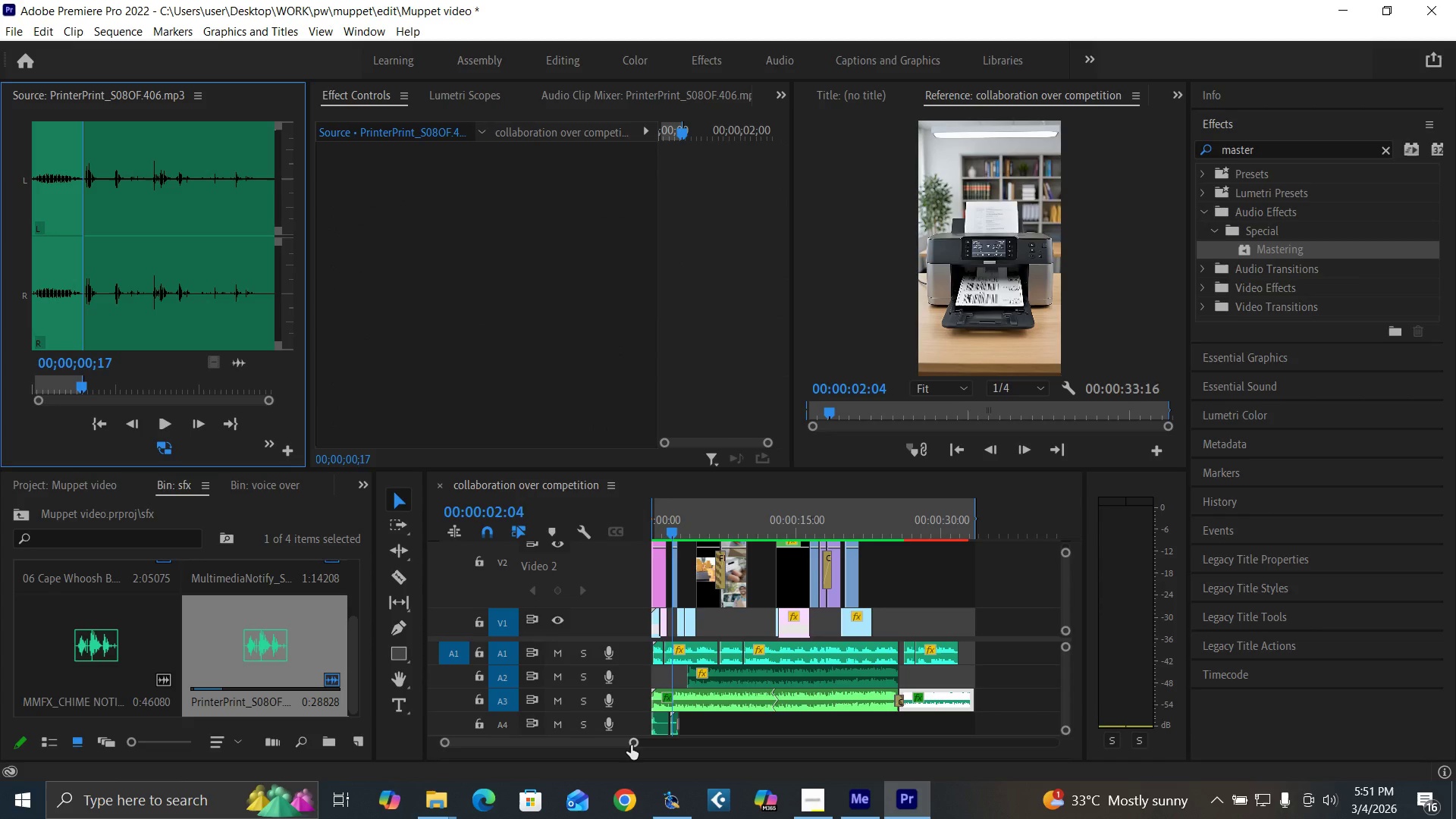 
left_click_drag(start_coordinate=[631, 745], to_coordinate=[576, 742])
 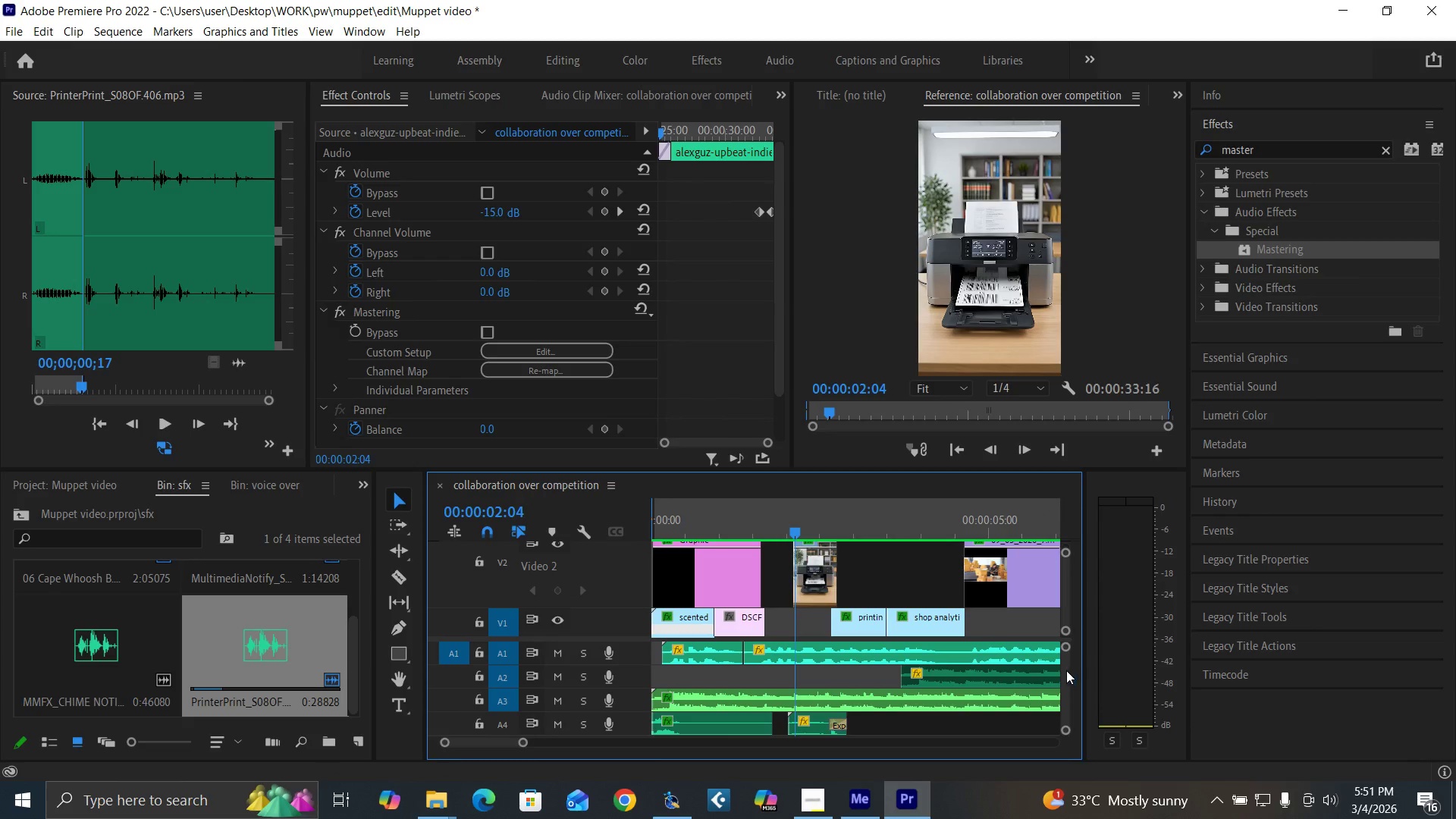 
left_click_drag(start_coordinate=[1066, 670], to_coordinate=[1066, 675])
 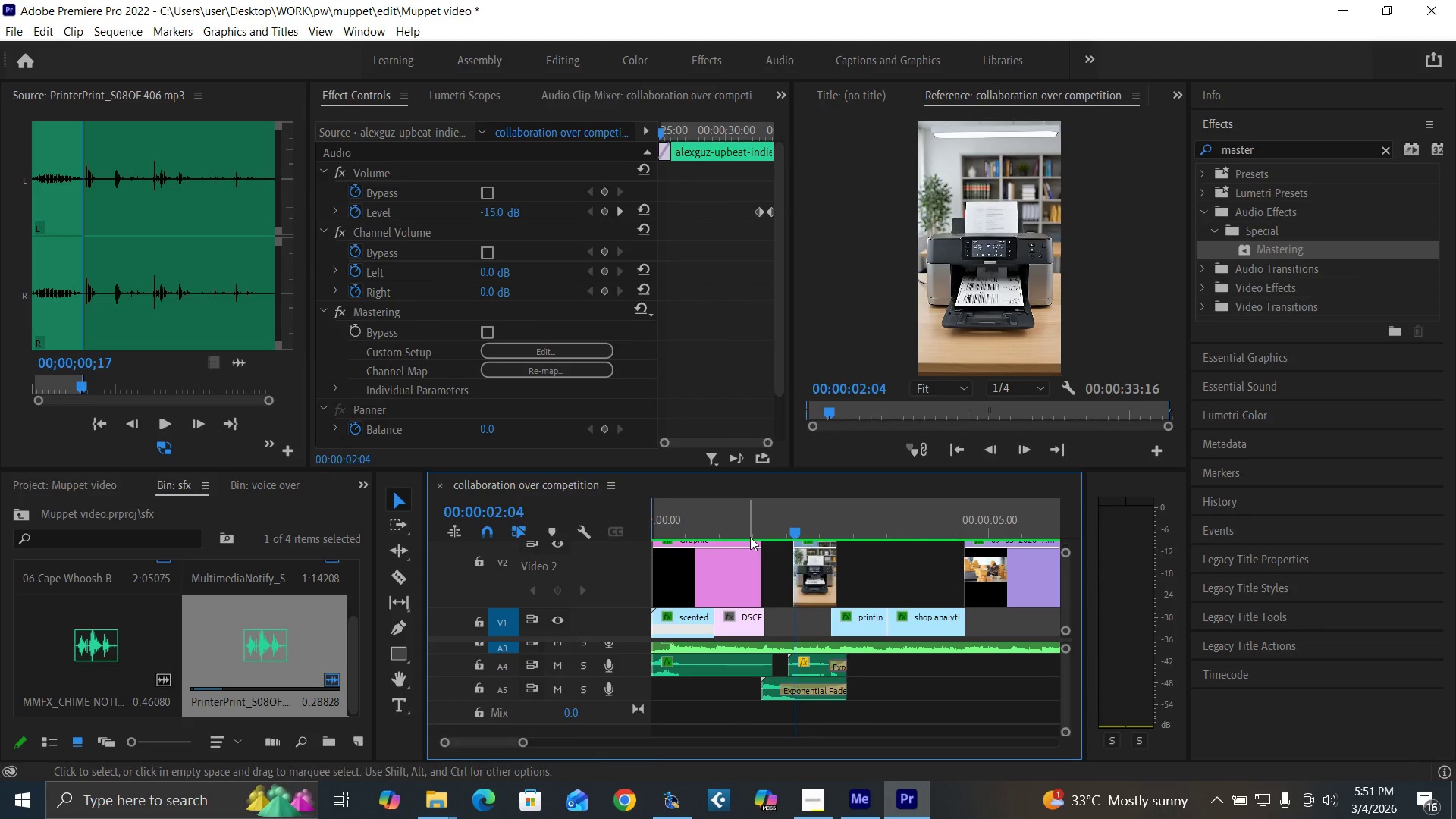 
left_click([745, 528])
 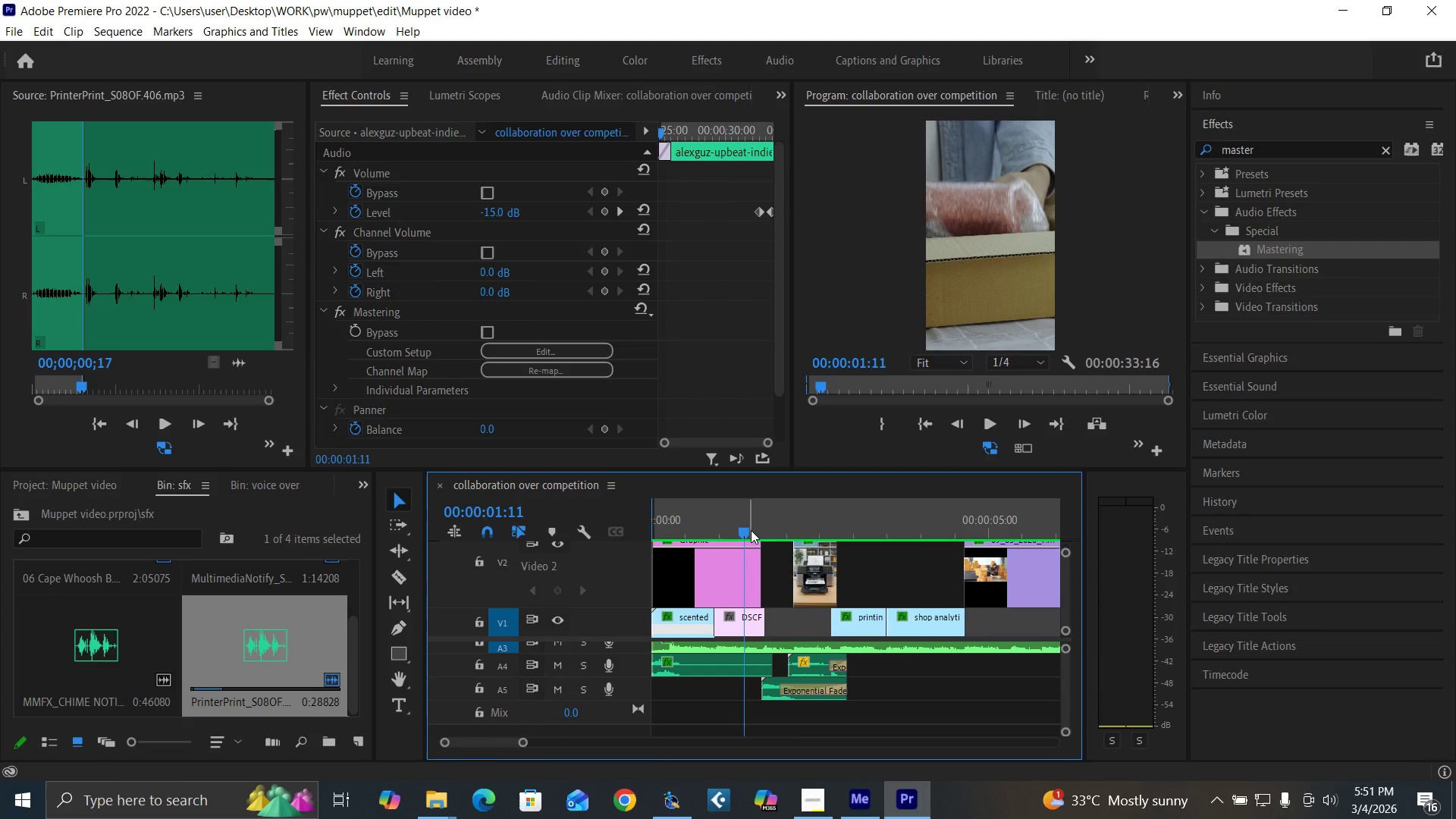 
key(Space)
 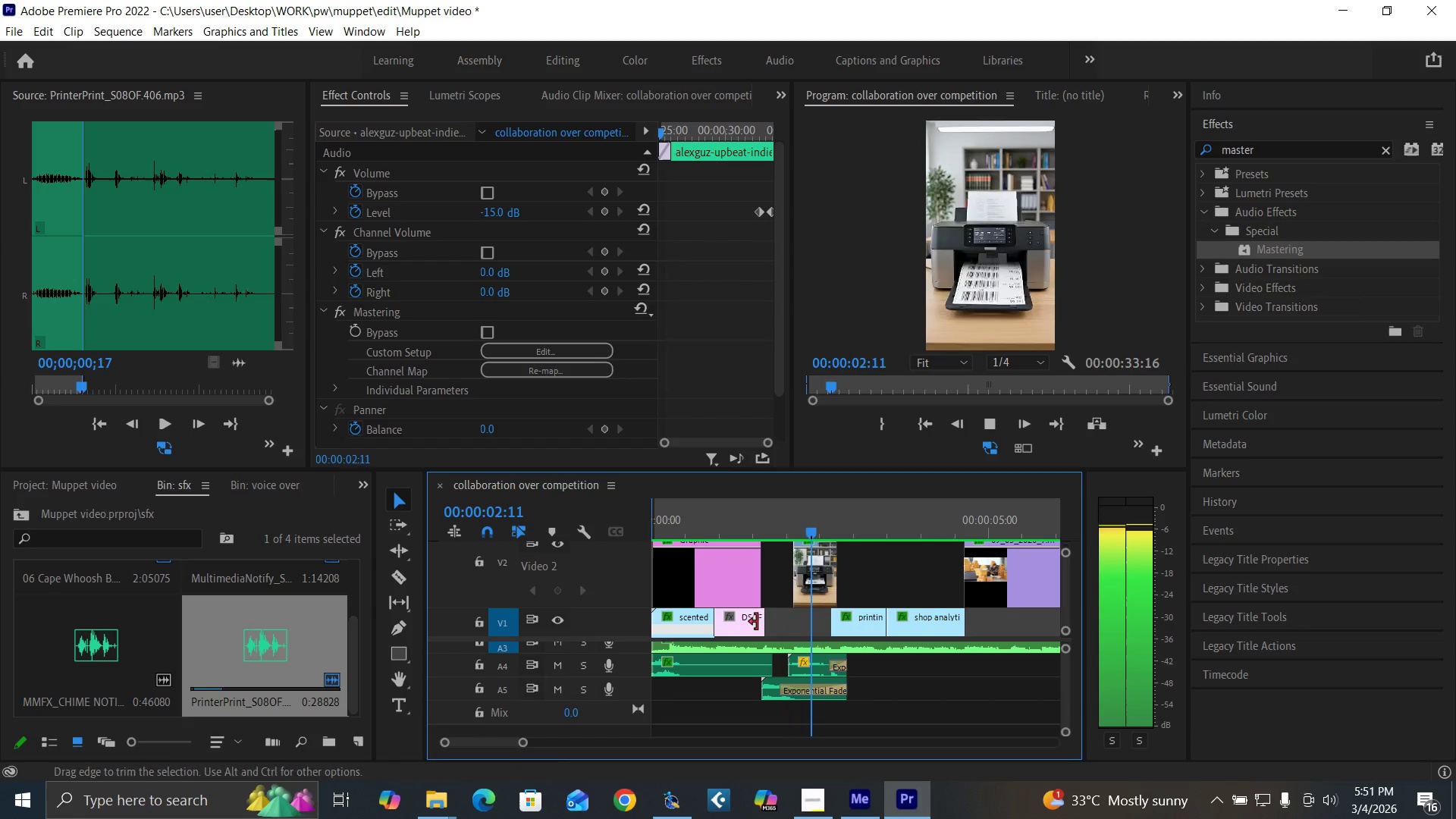 
key(Space)
 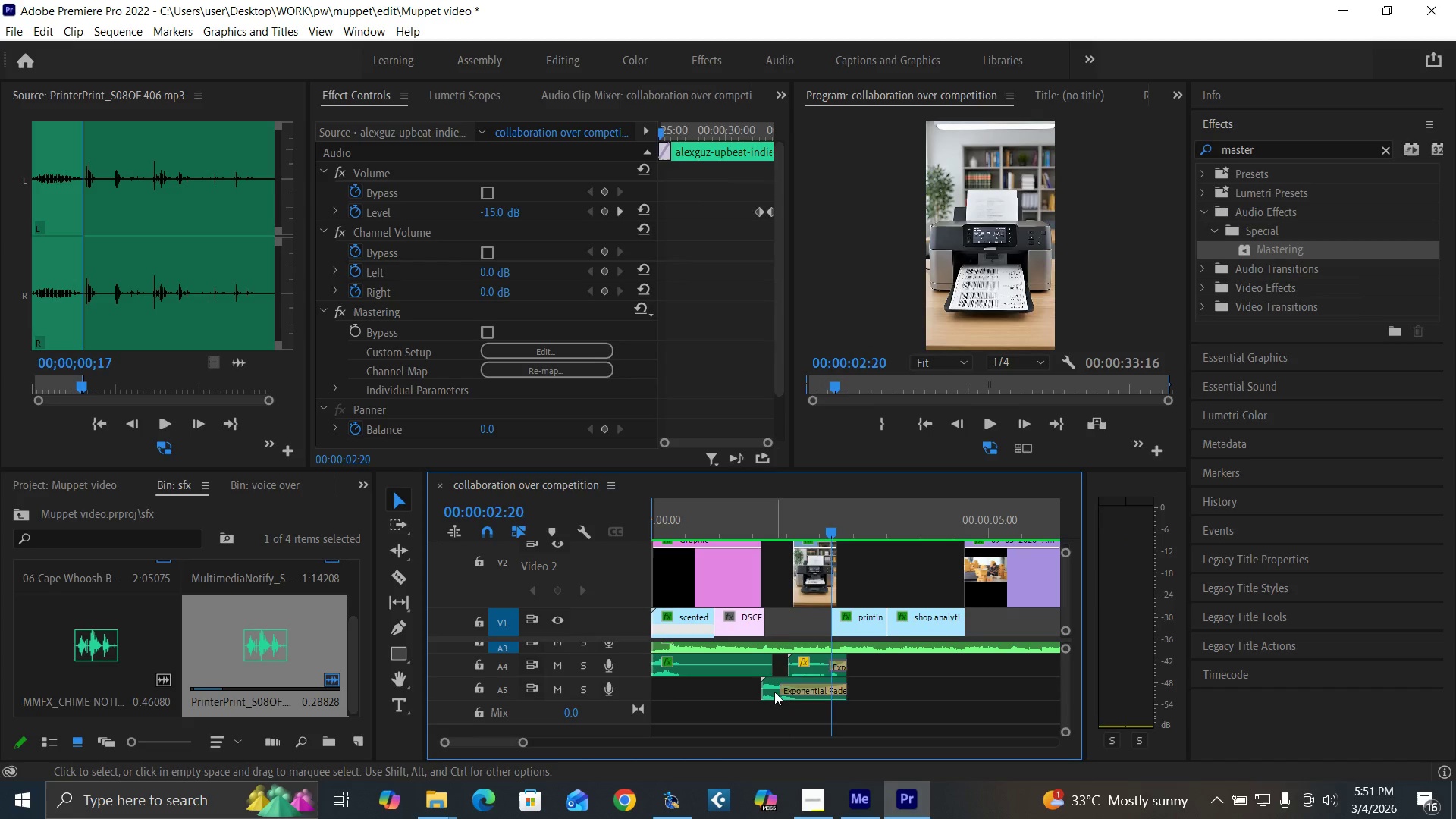 
left_click([774, 692])
 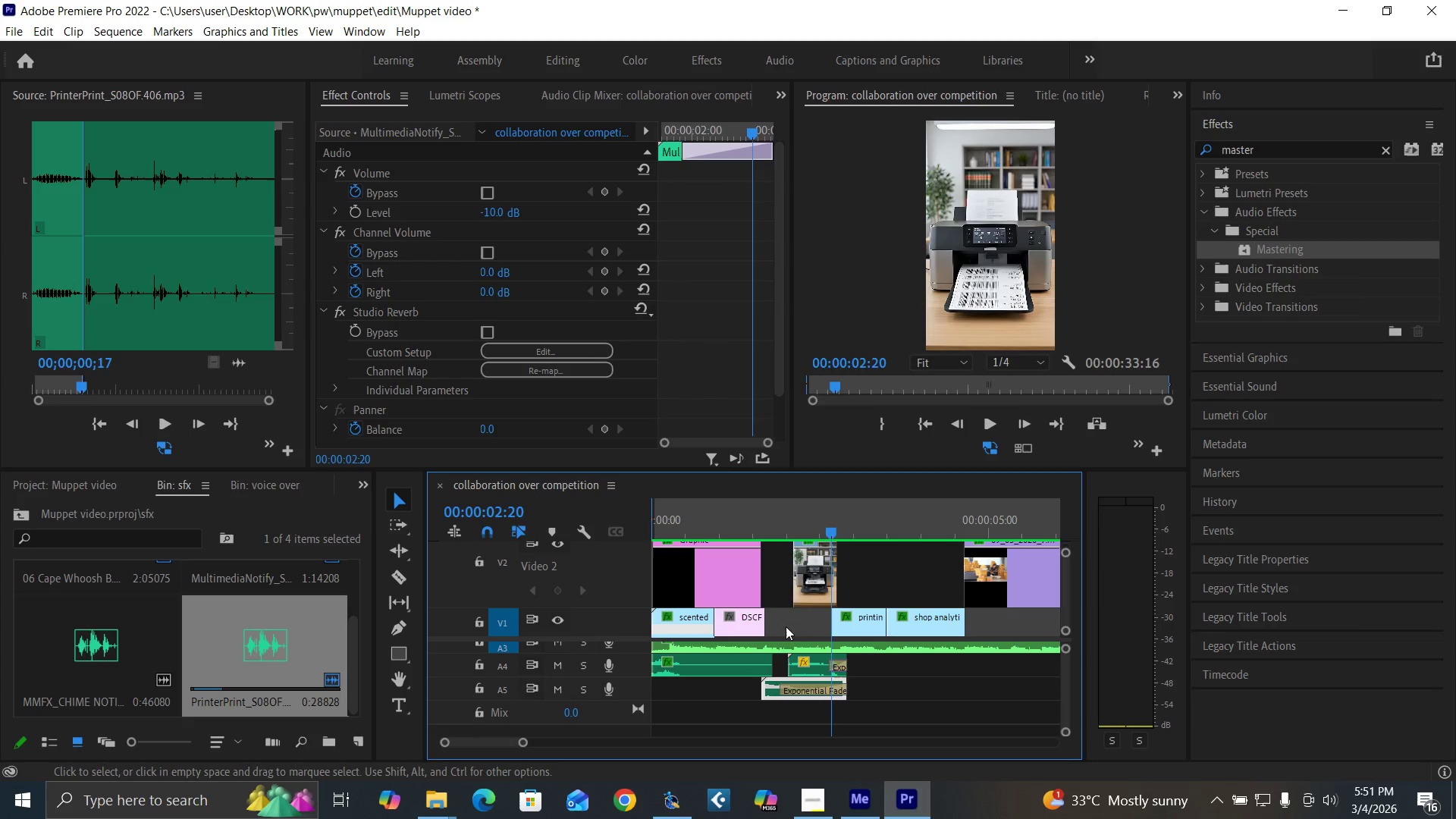 
left_click([786, 644])
 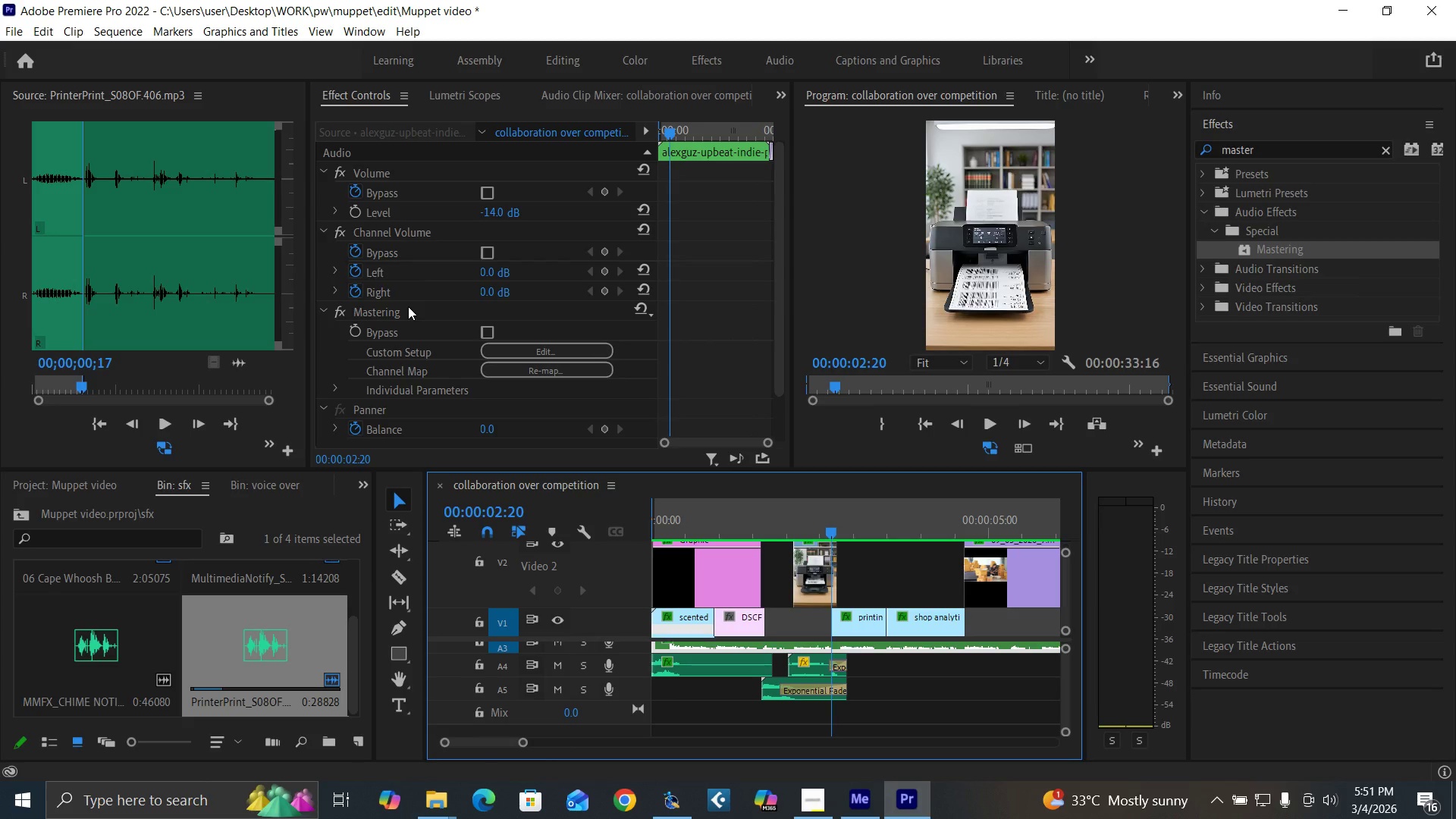 
left_click([392, 308])
 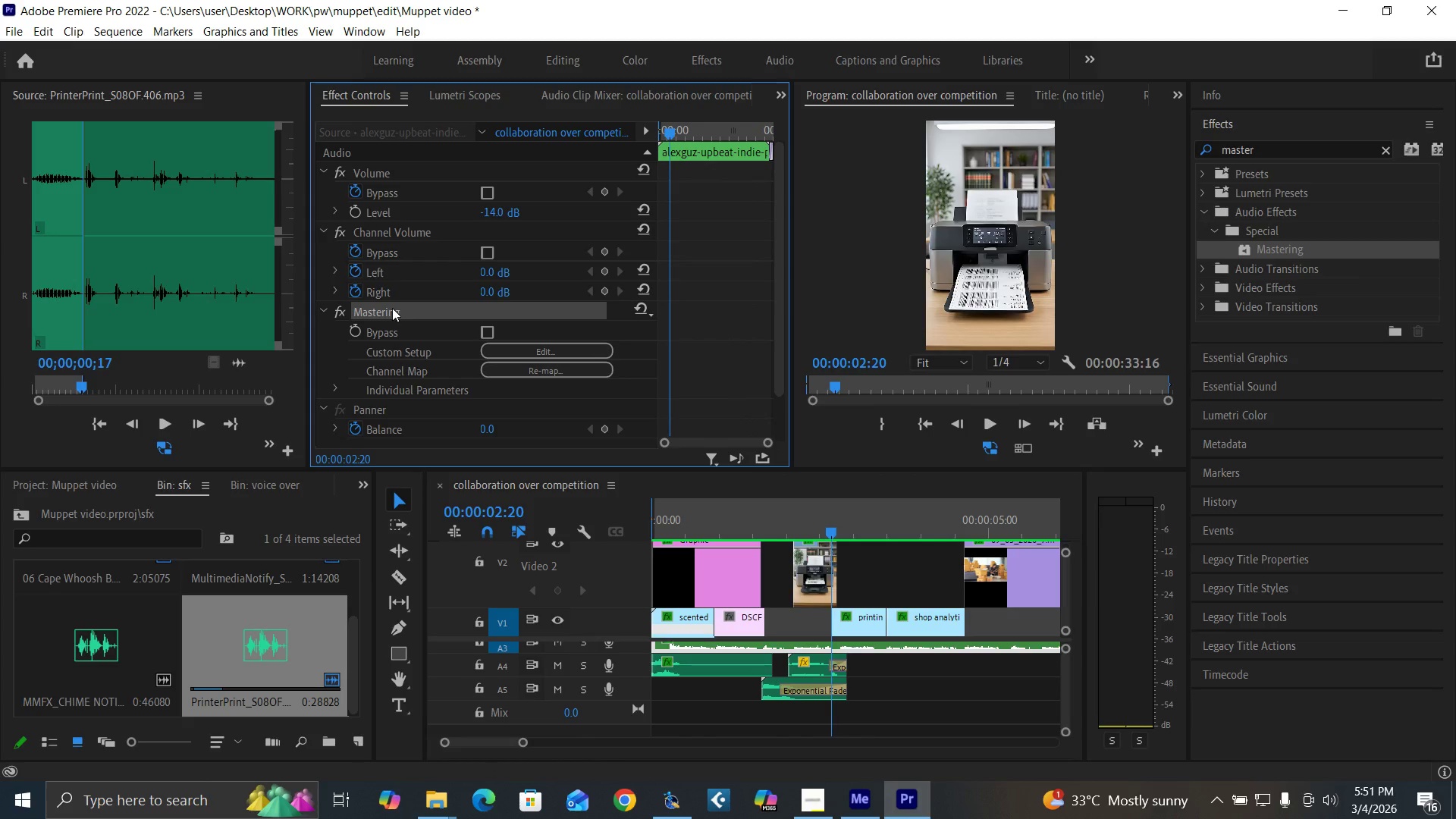 
key(Control+C)
 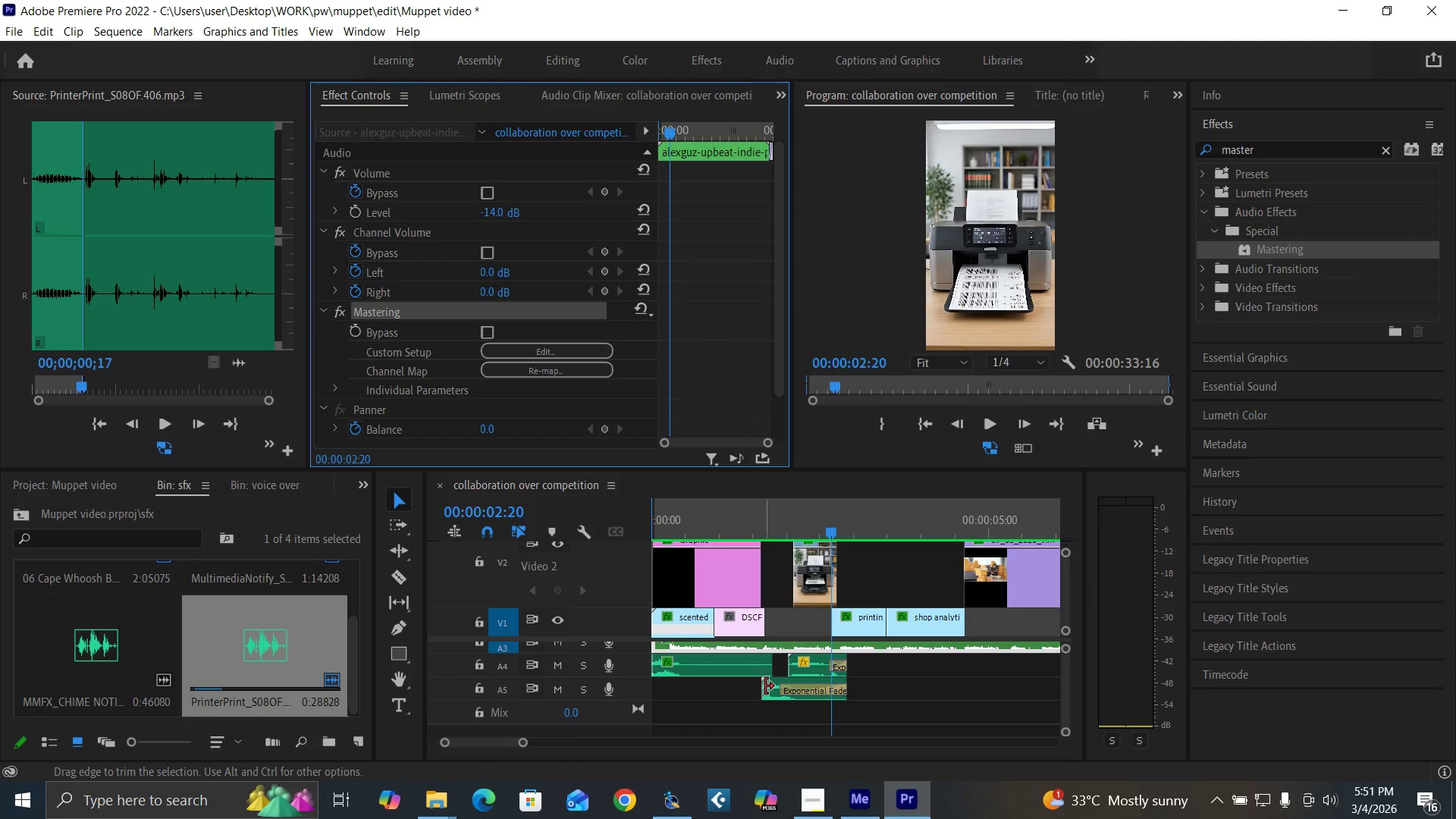 
left_click([770, 689])
 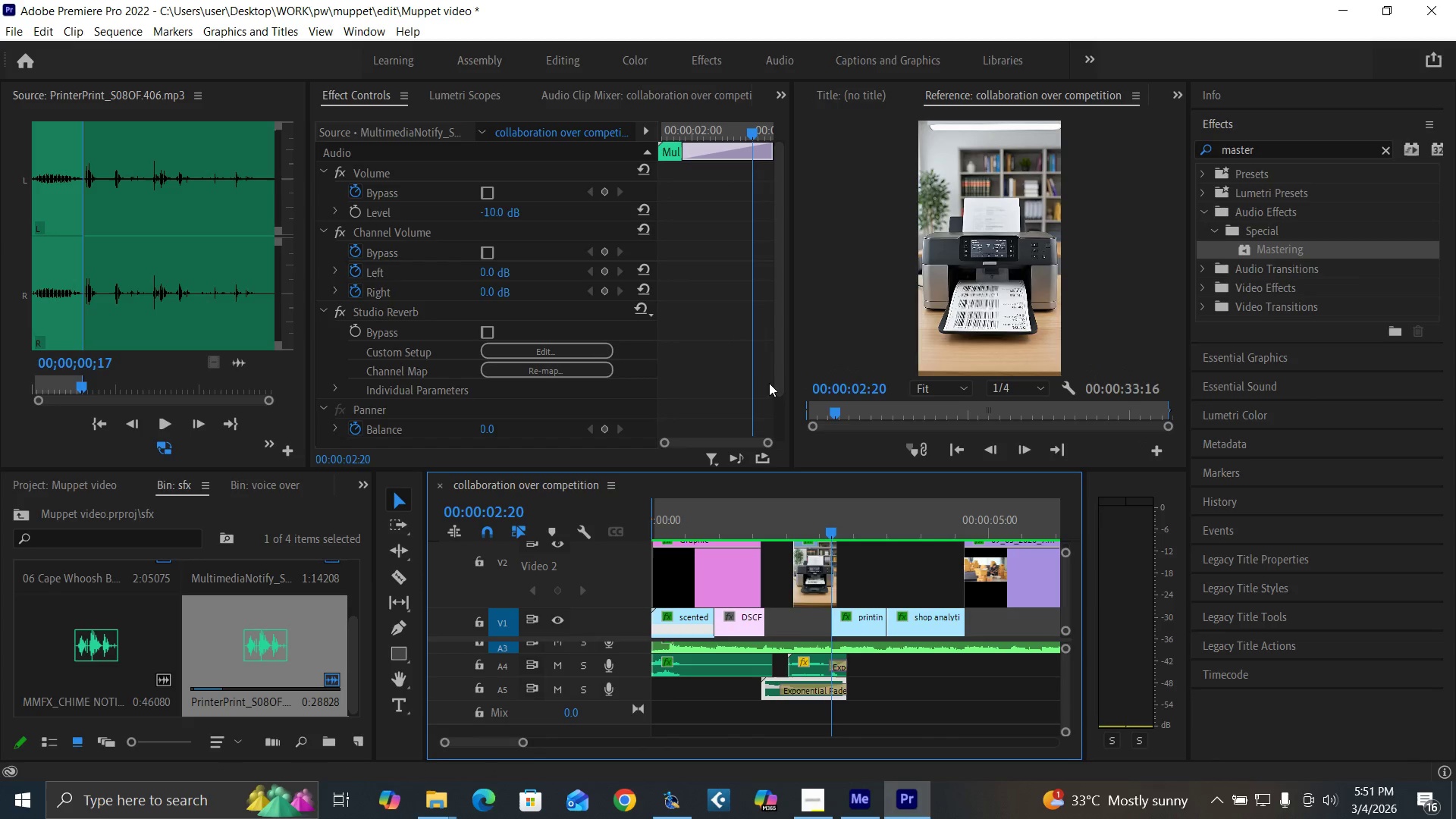 
left_click_drag(start_coordinate=[778, 379], to_coordinate=[775, 459])
 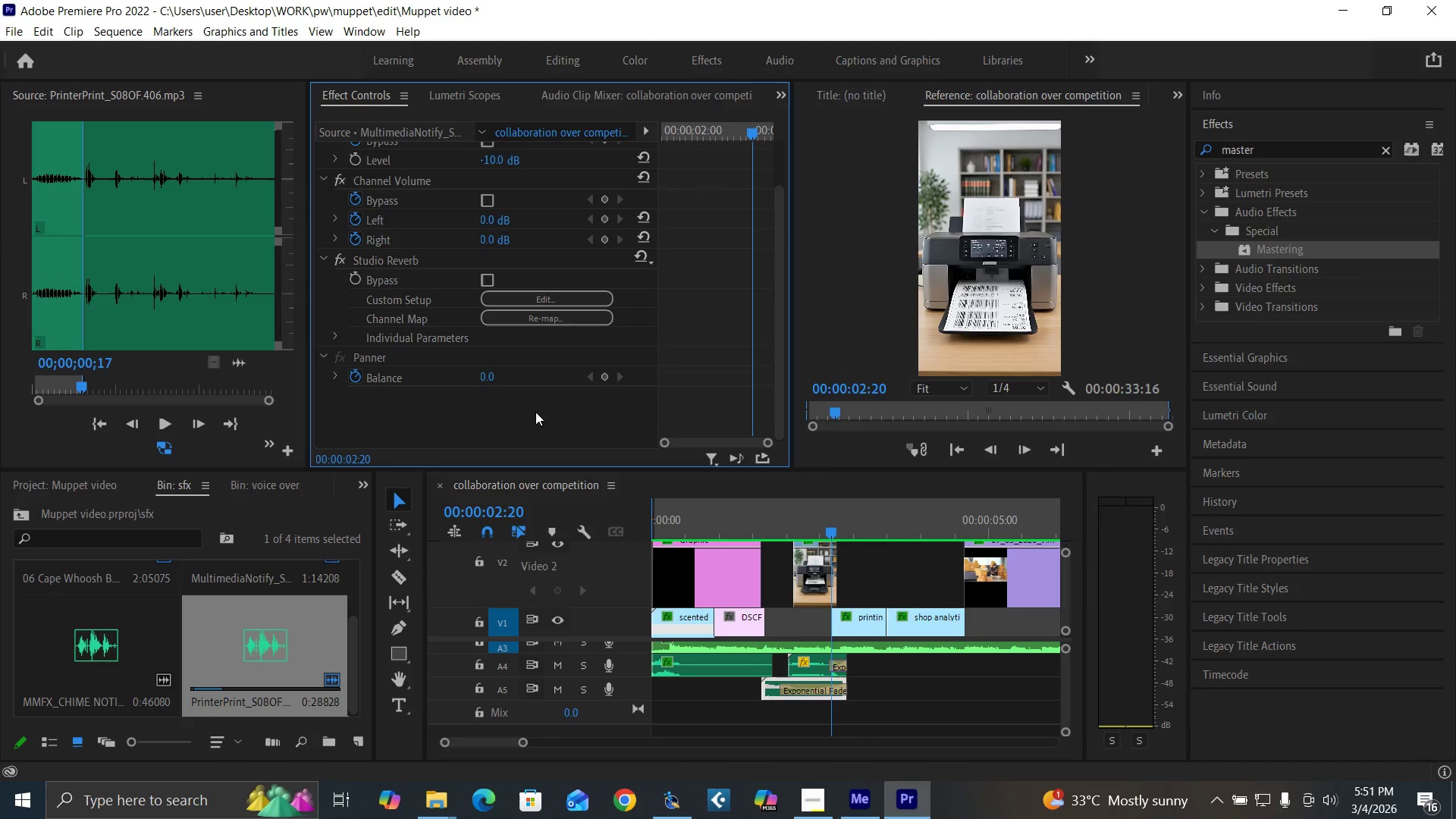 
left_click([535, 412])
 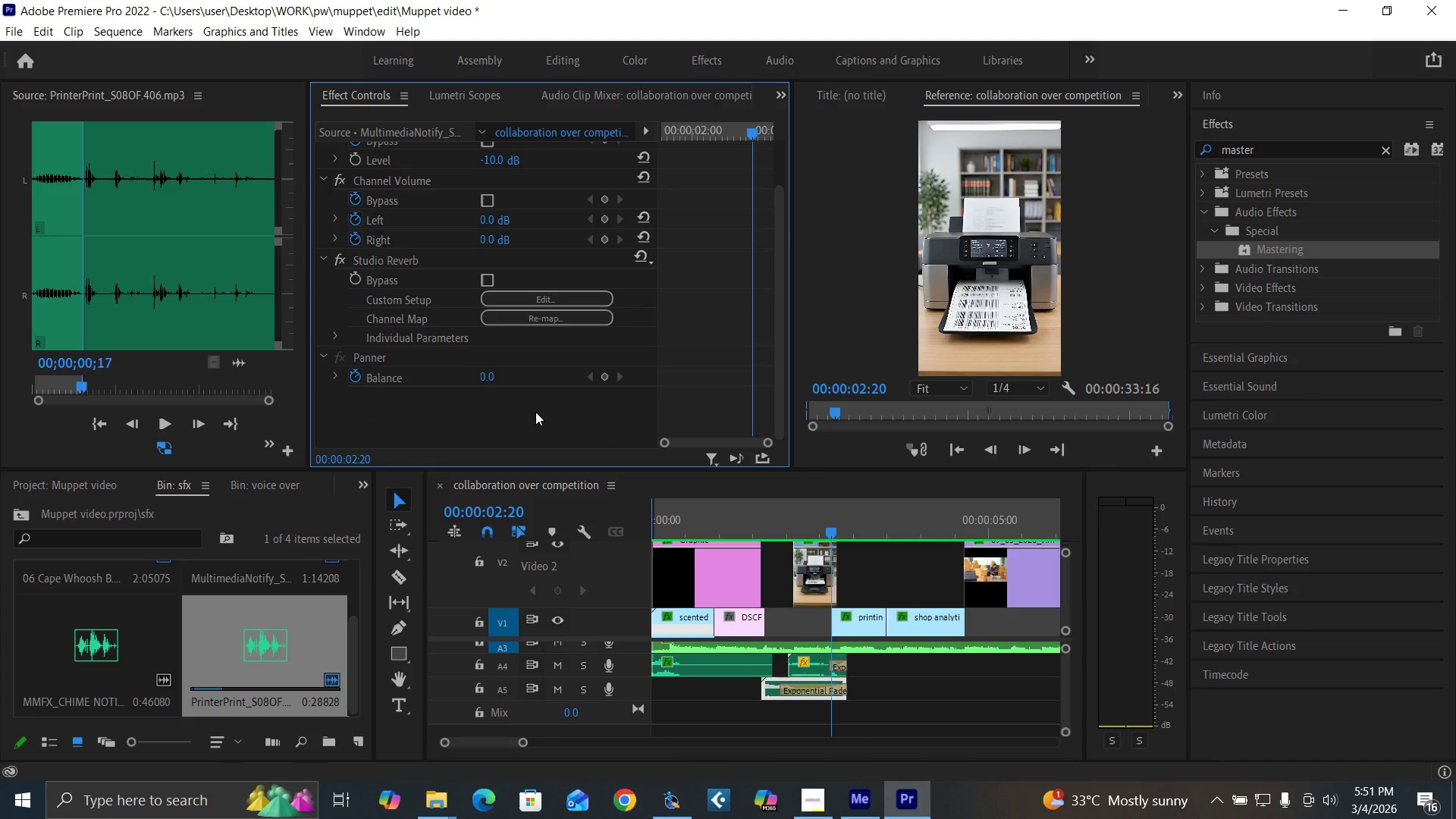 
key(Control+V)
 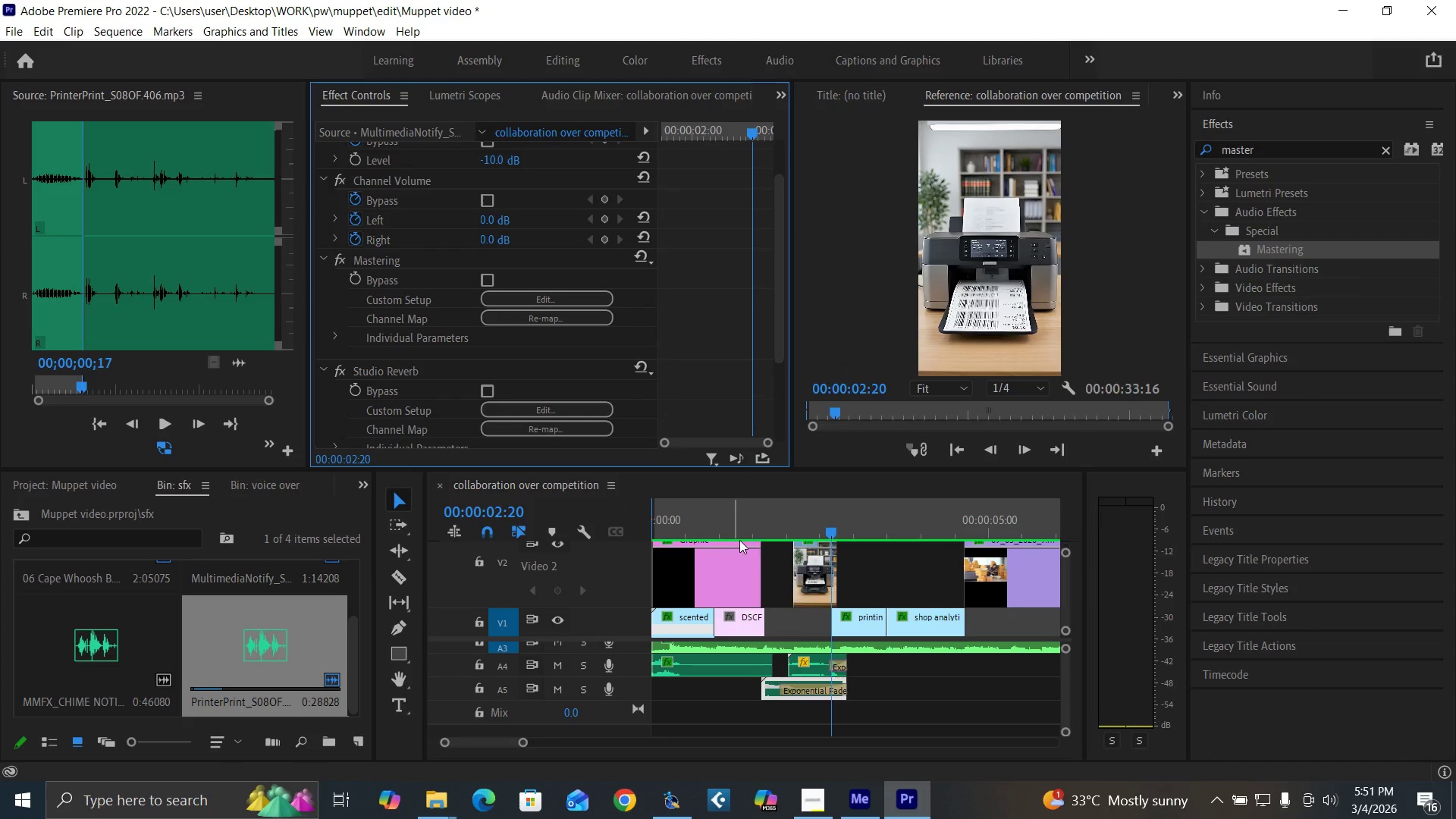 
left_click([758, 529])
 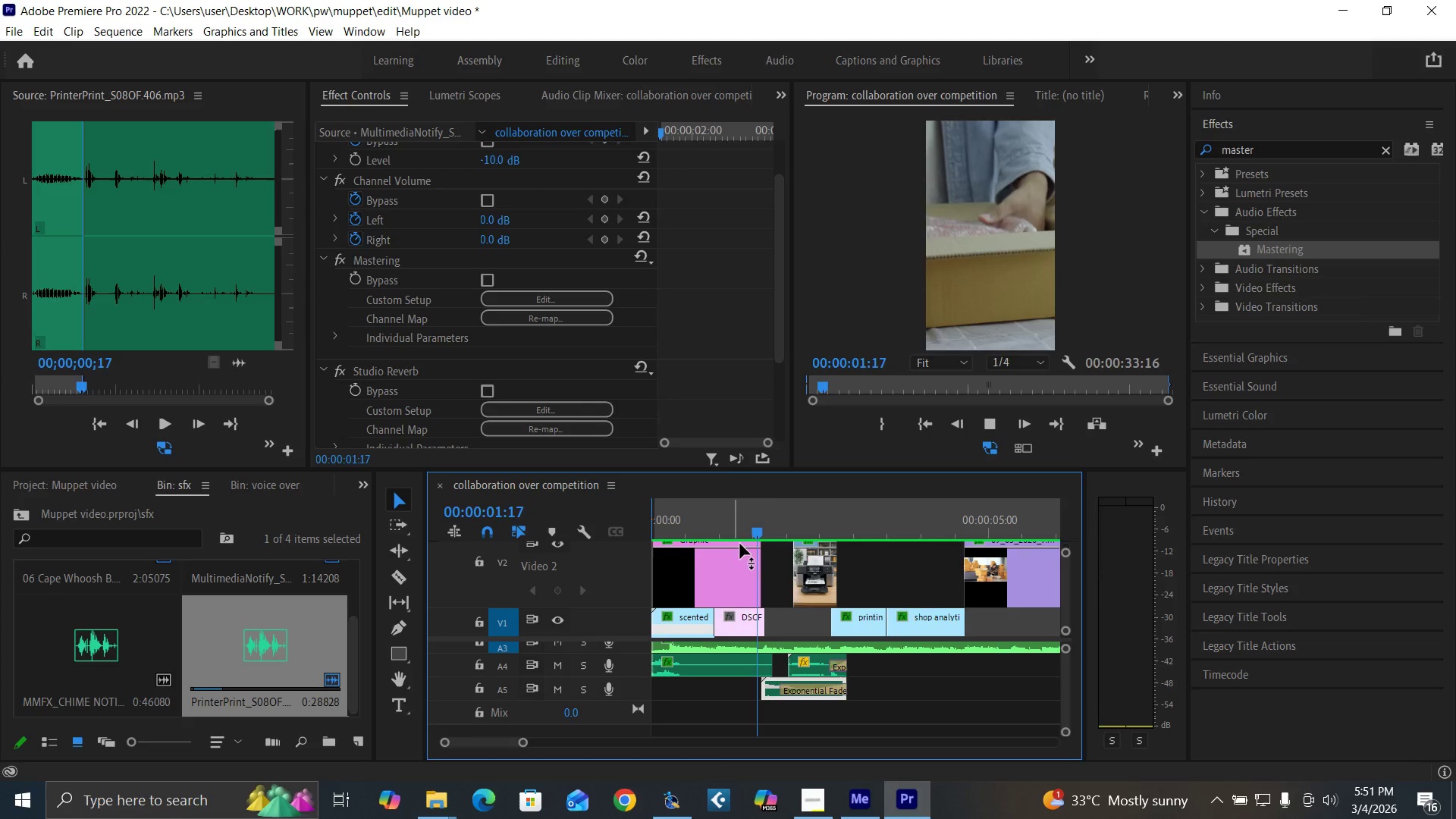 
key(Space)
 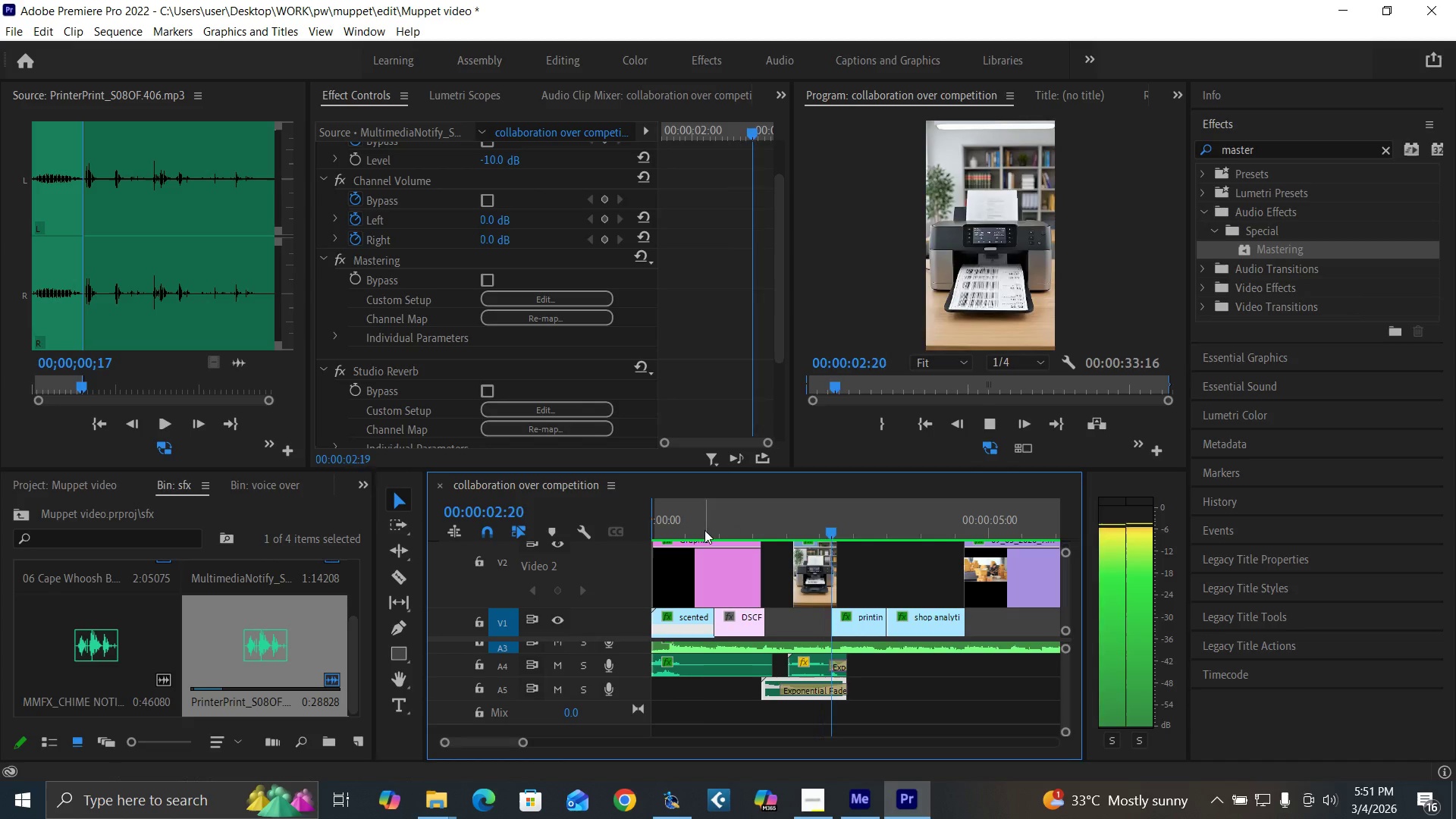 
key(Space)
 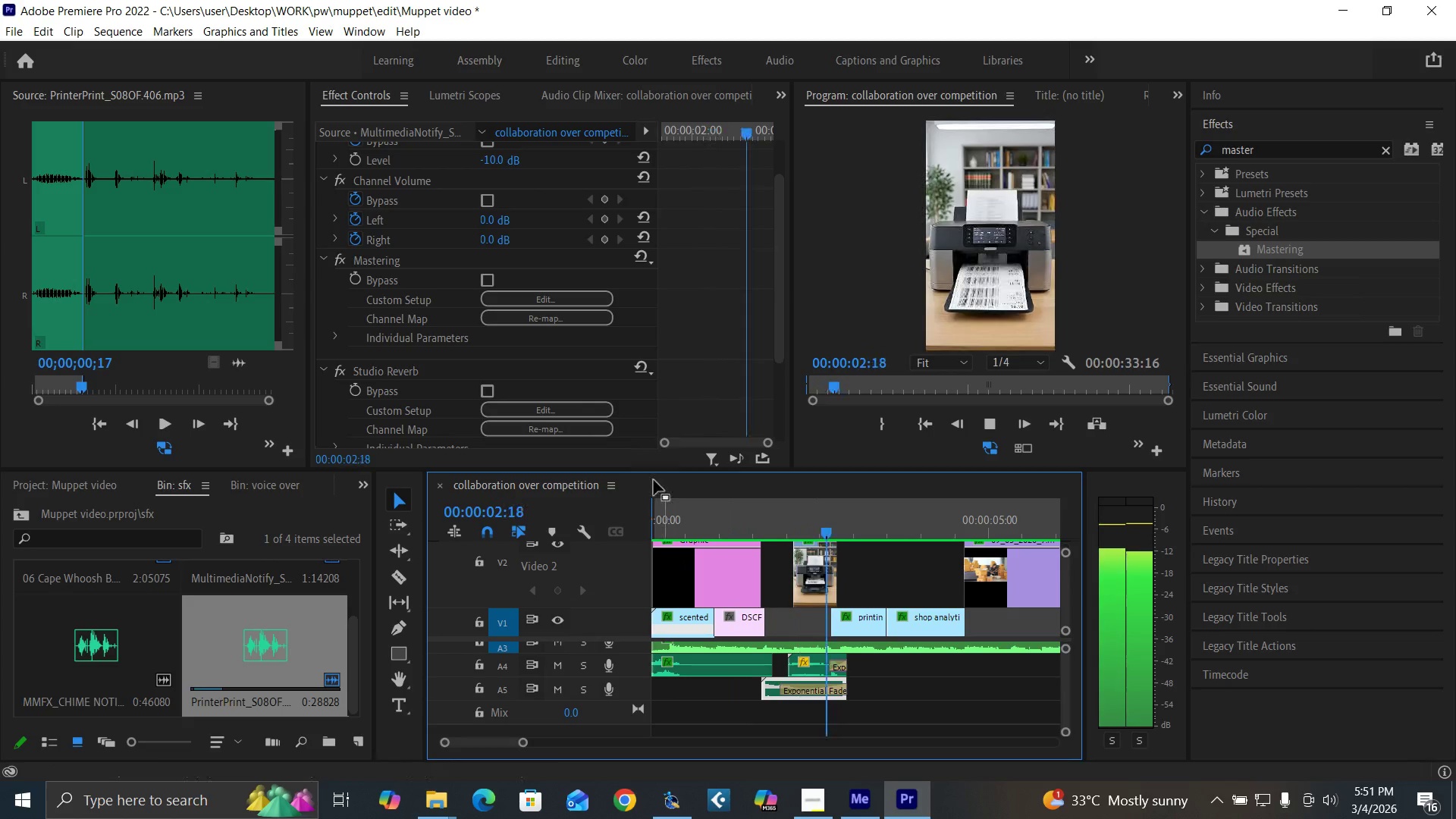 
key(Space)
 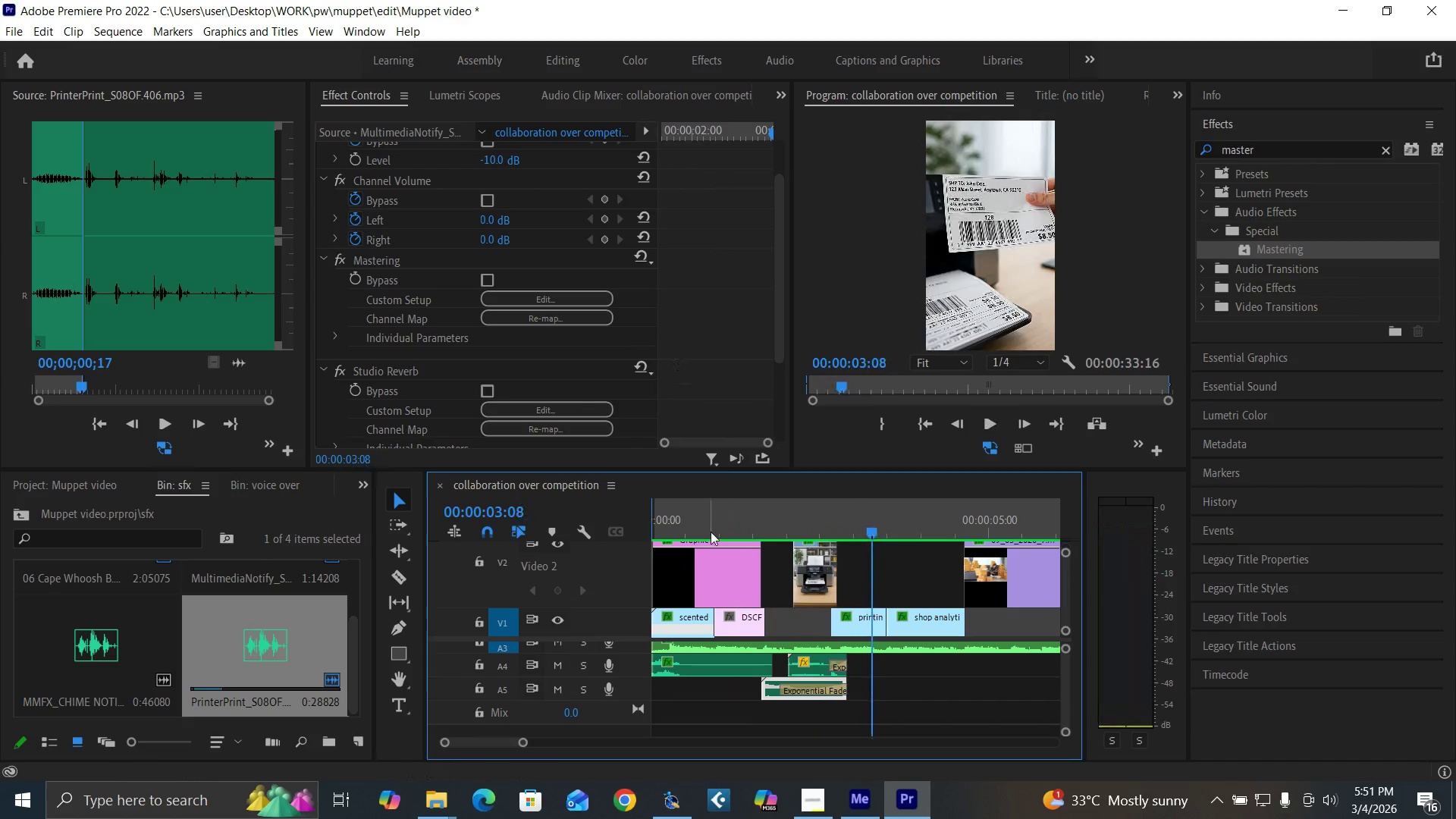 
left_click([711, 532])
 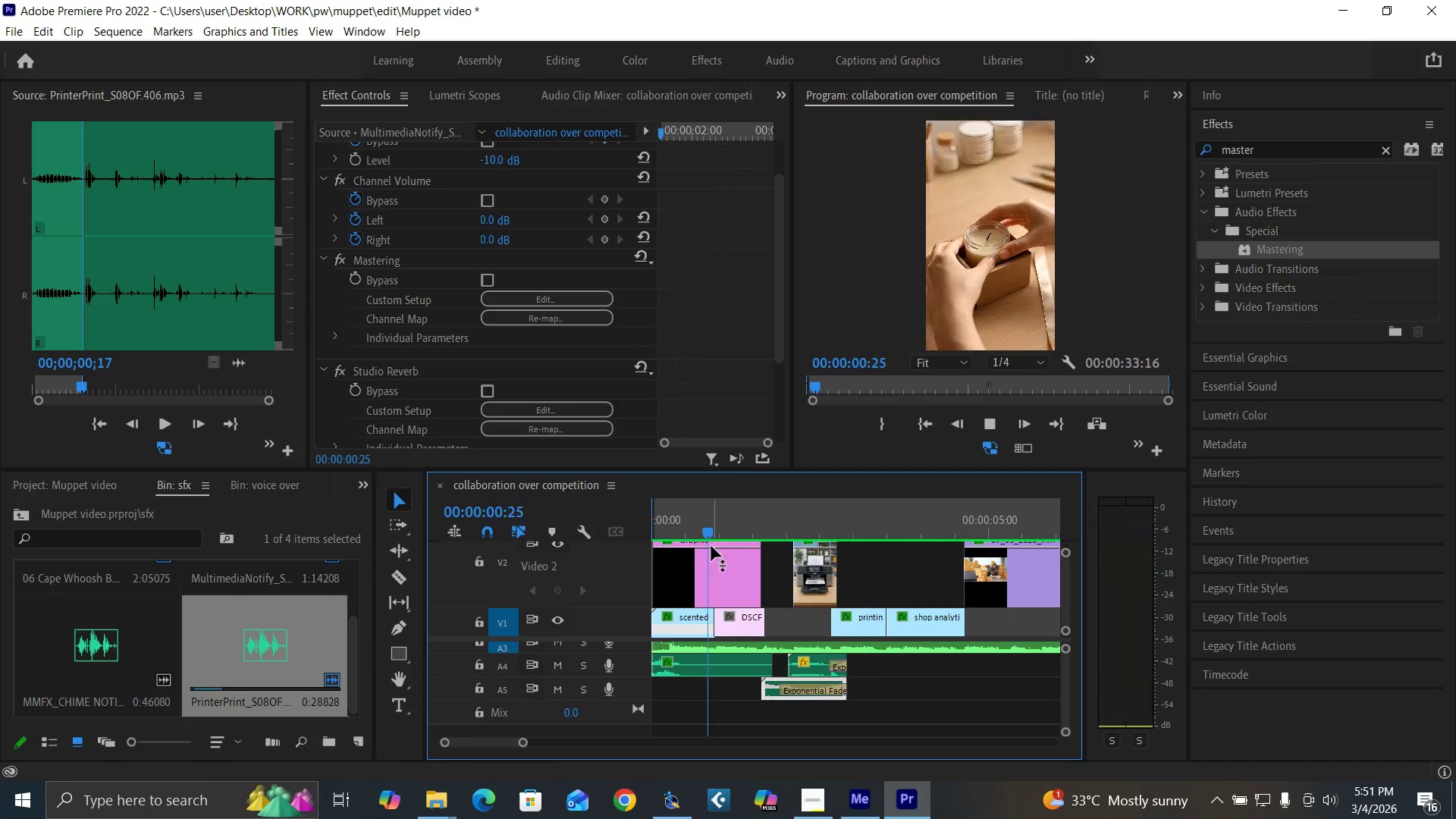 
key(Space)
 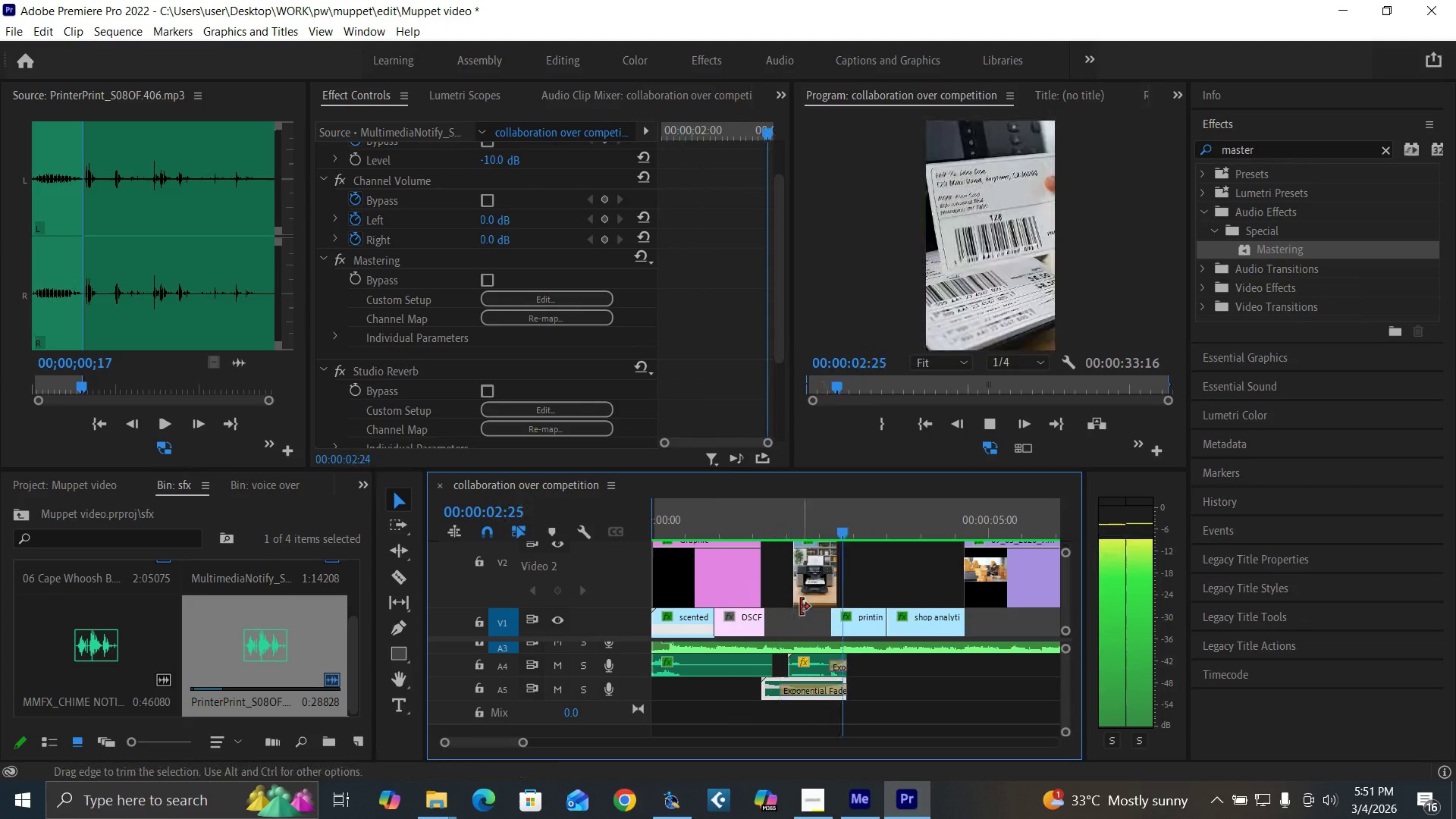 
key(Space)
 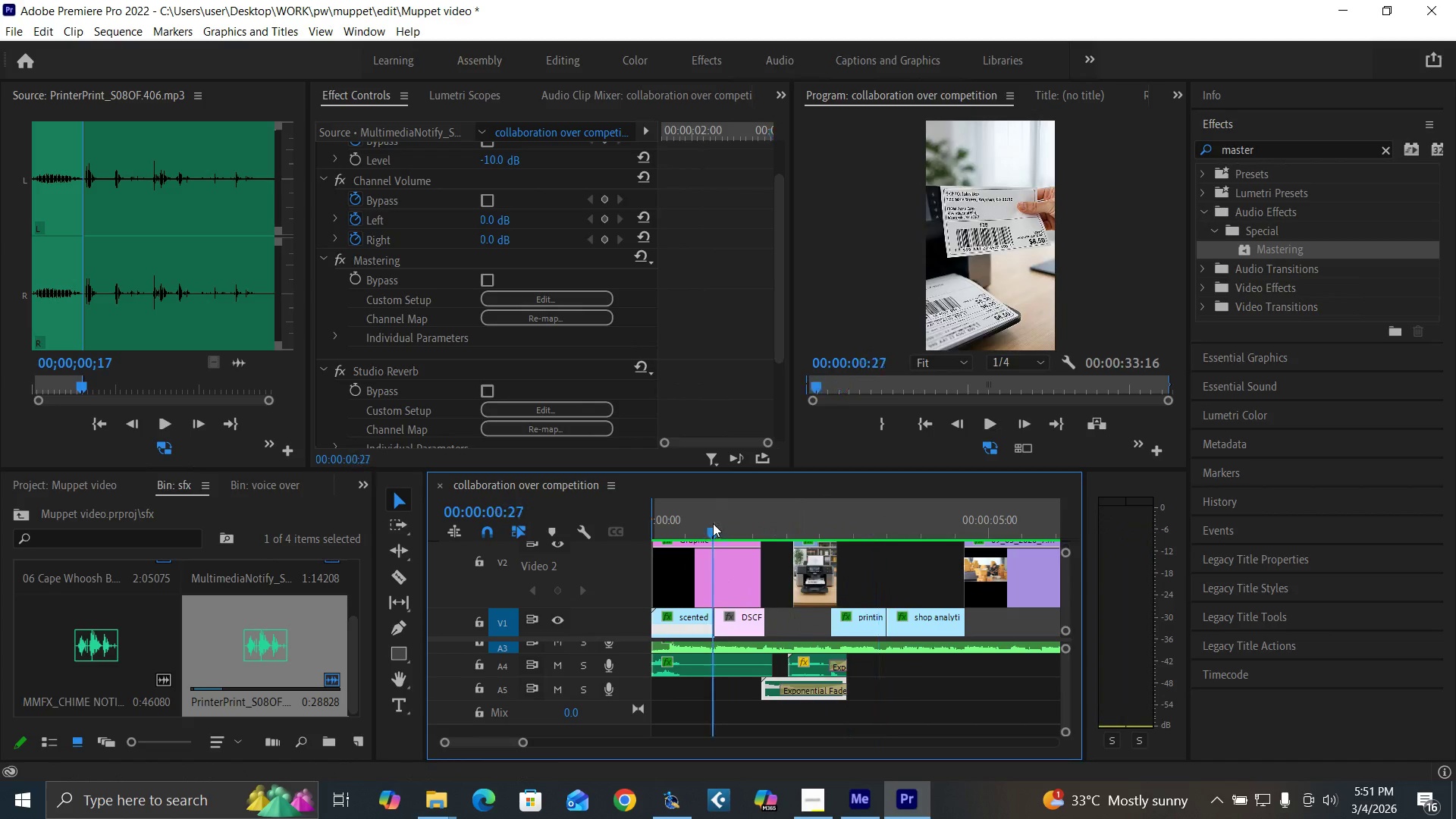 
key(Space)
 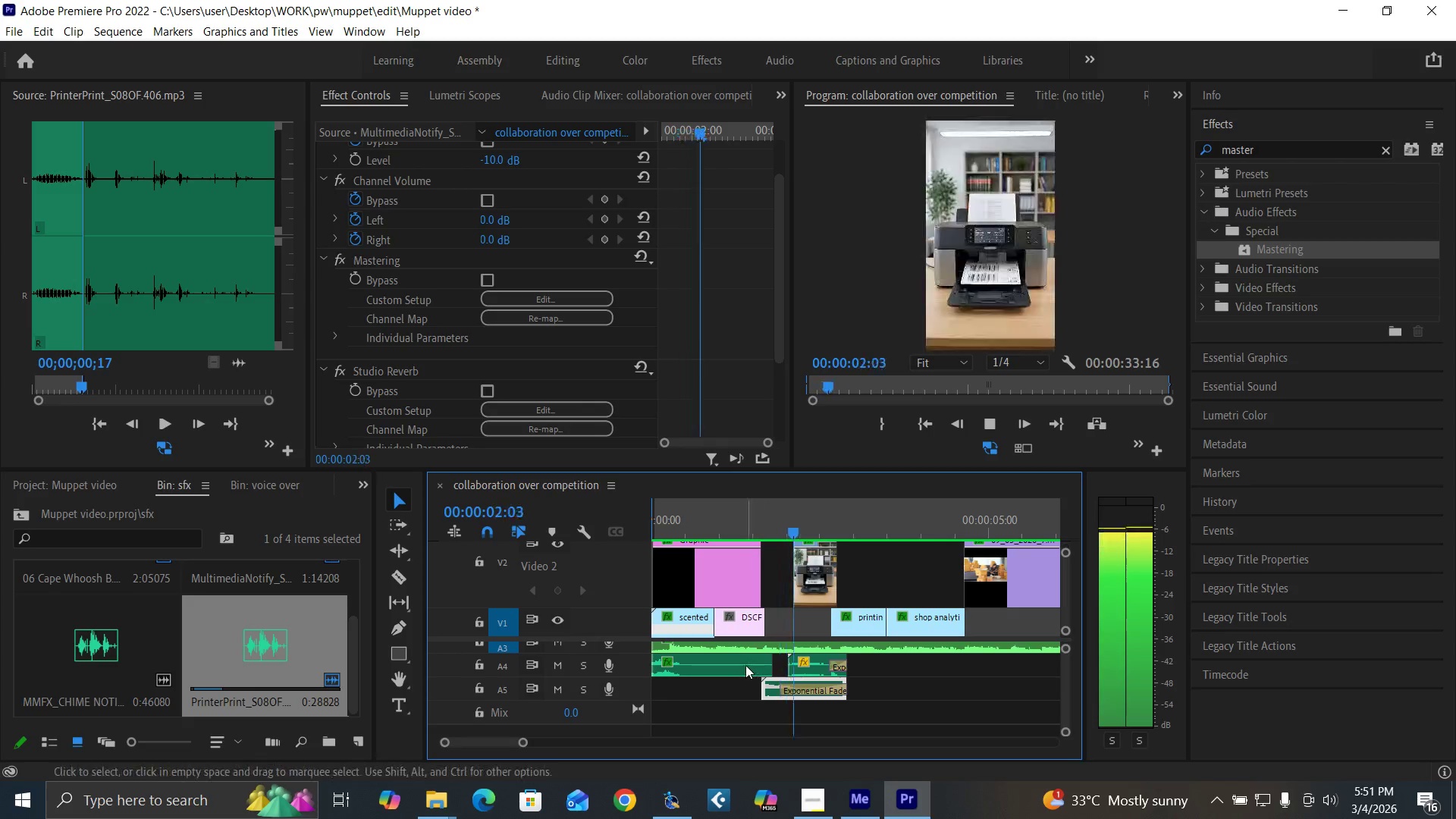 
key(Space)
 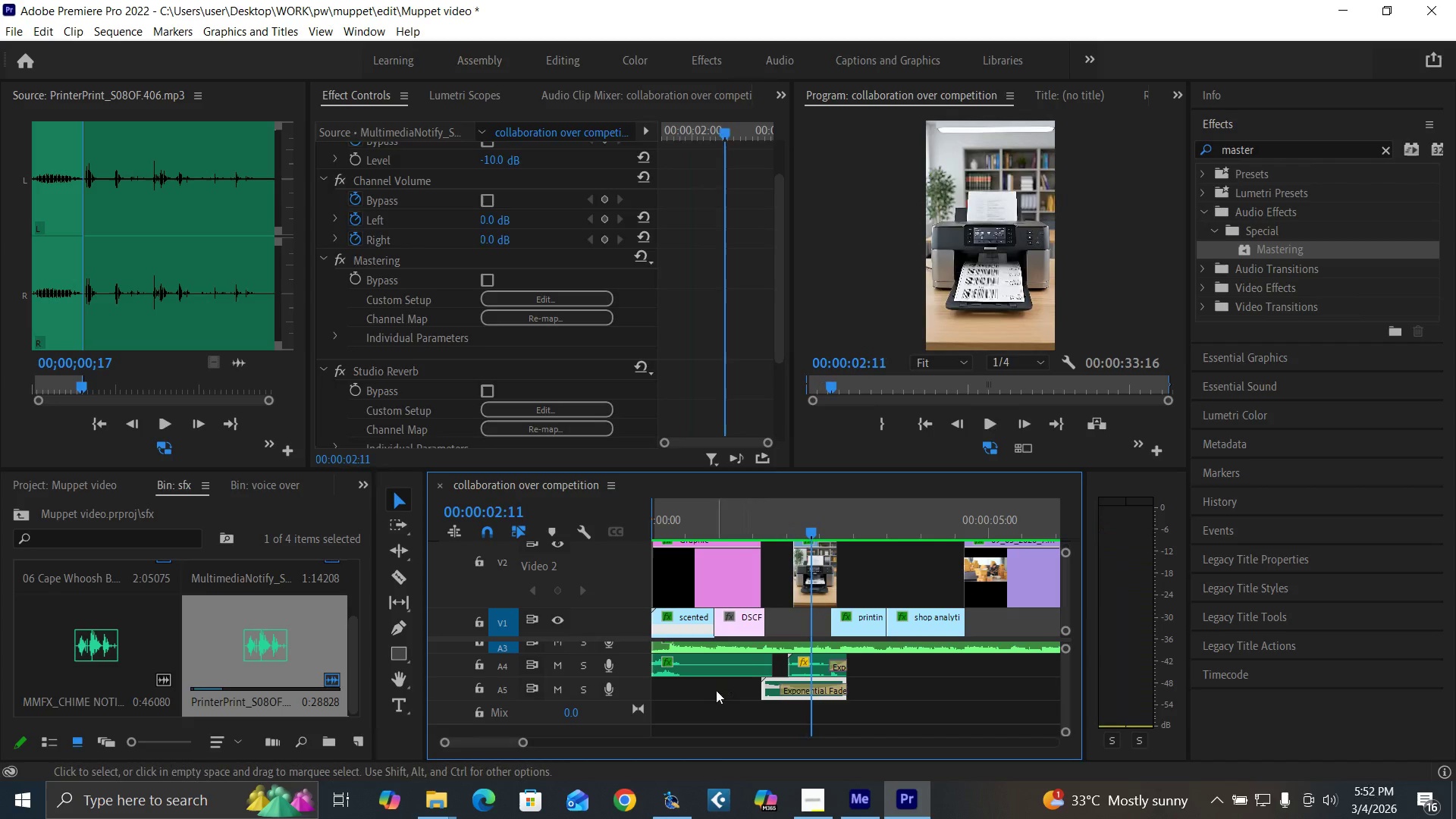 
left_click([716, 690])
 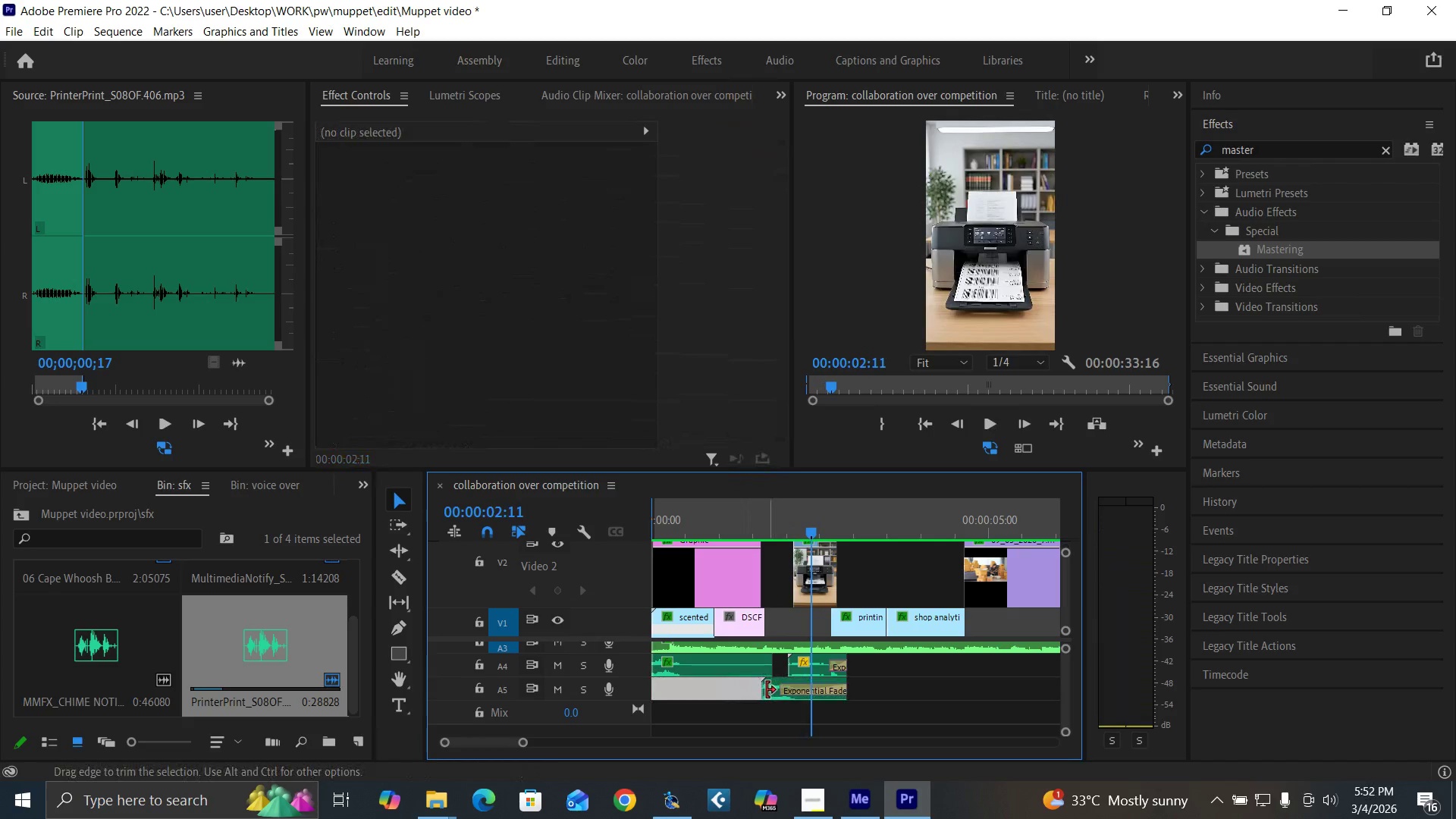 
left_click([768, 691])
 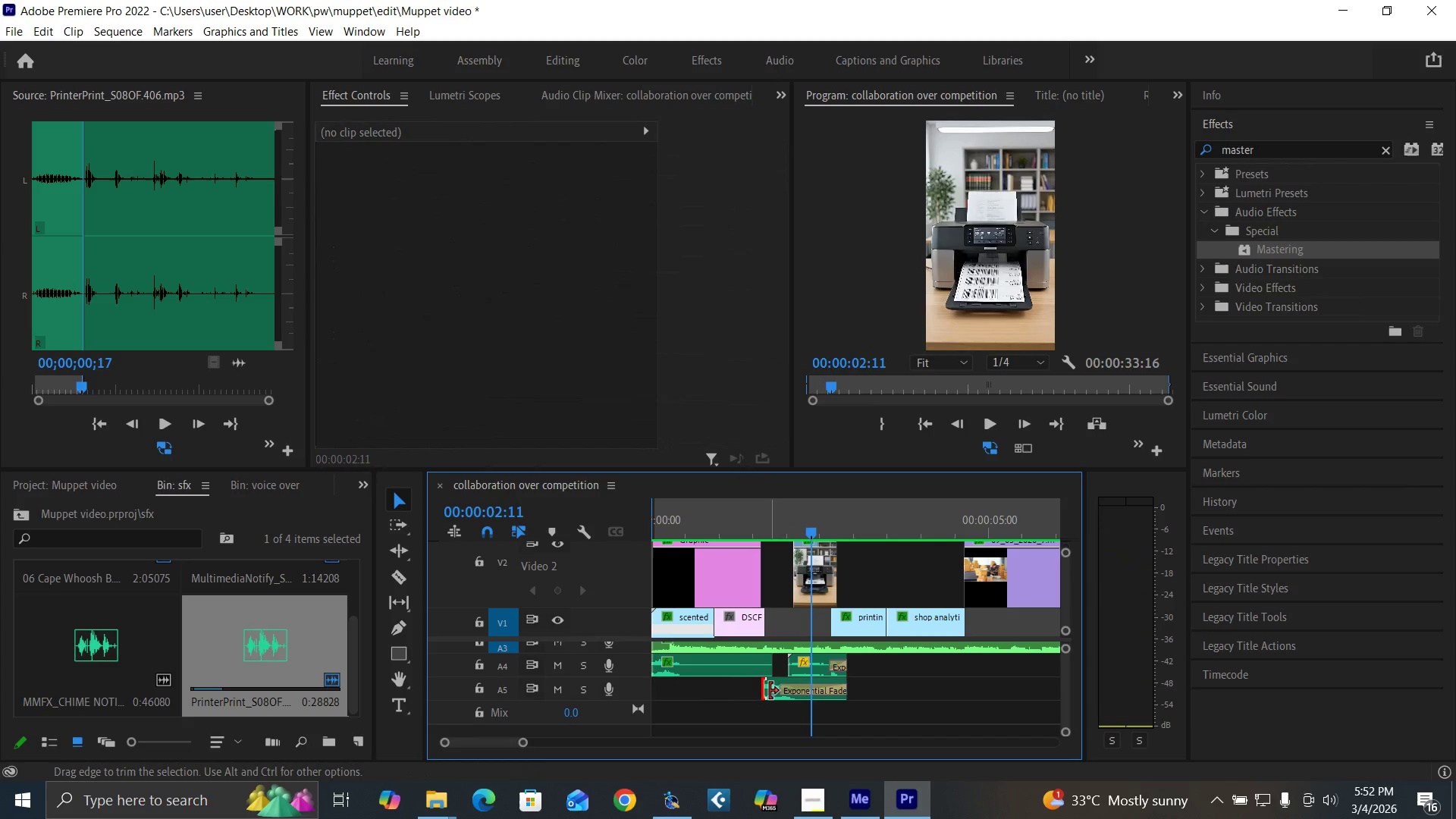 
double_click([770, 691])
 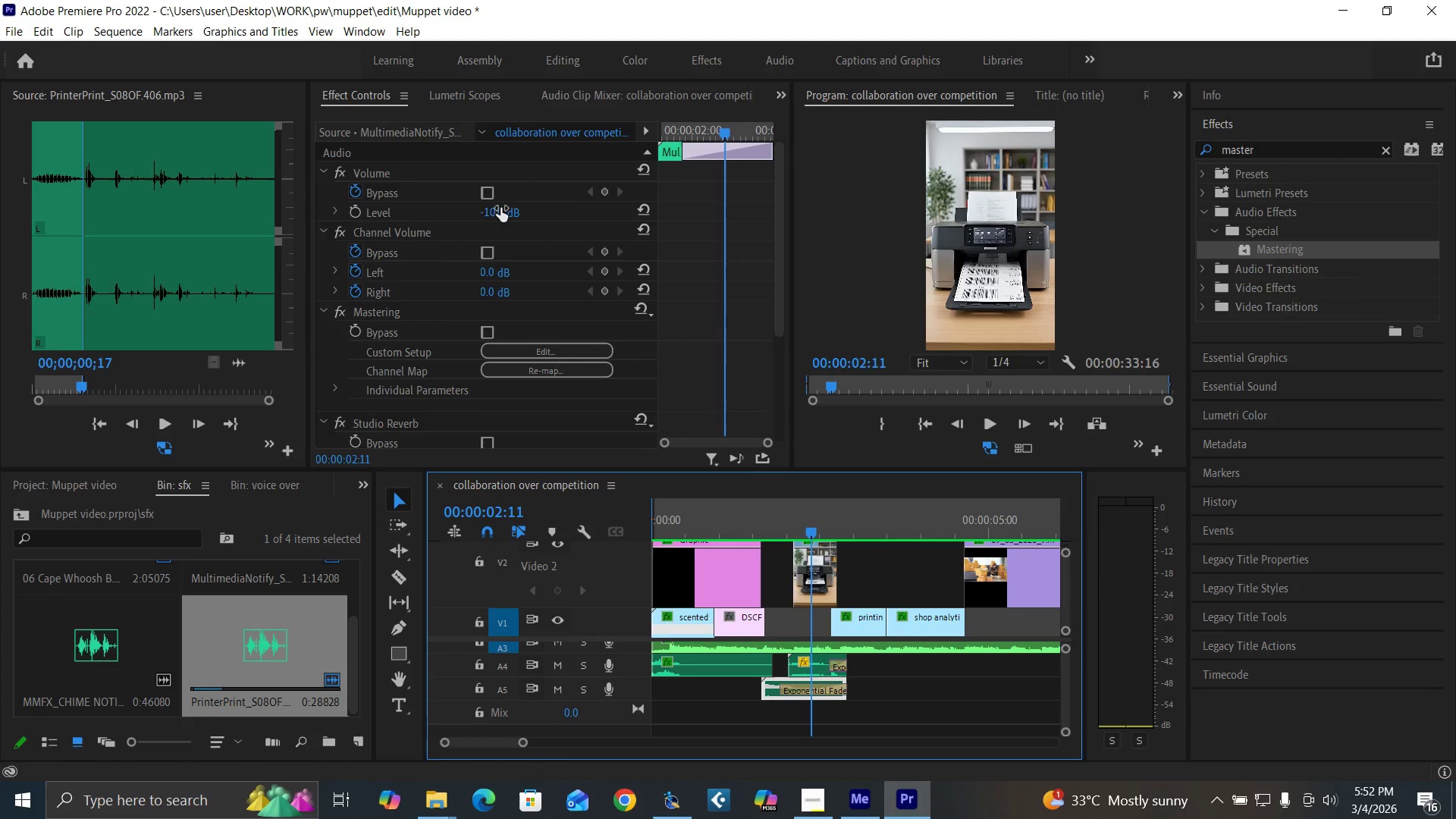 
left_click([496, 208])
 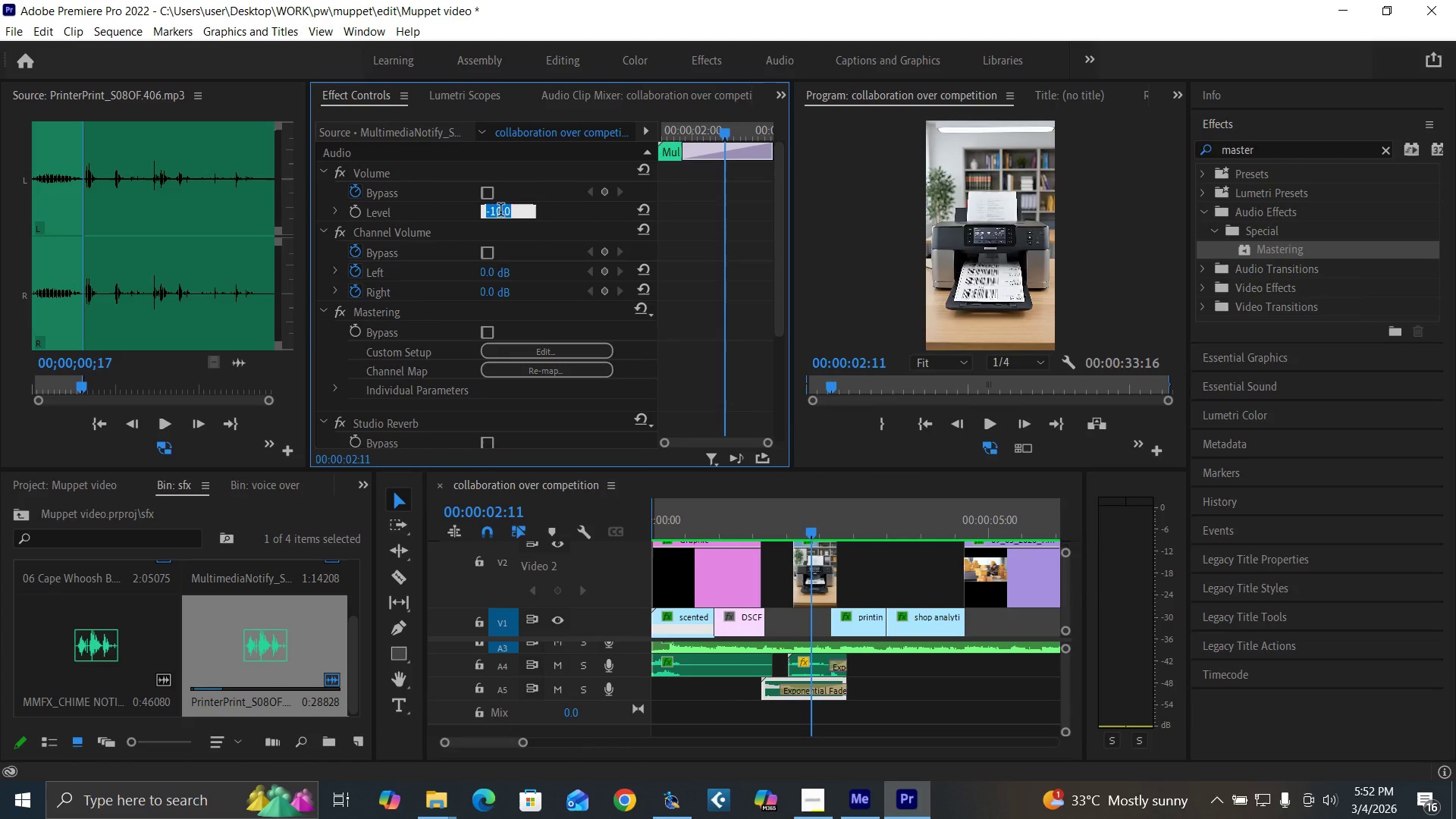 
type(-15)
 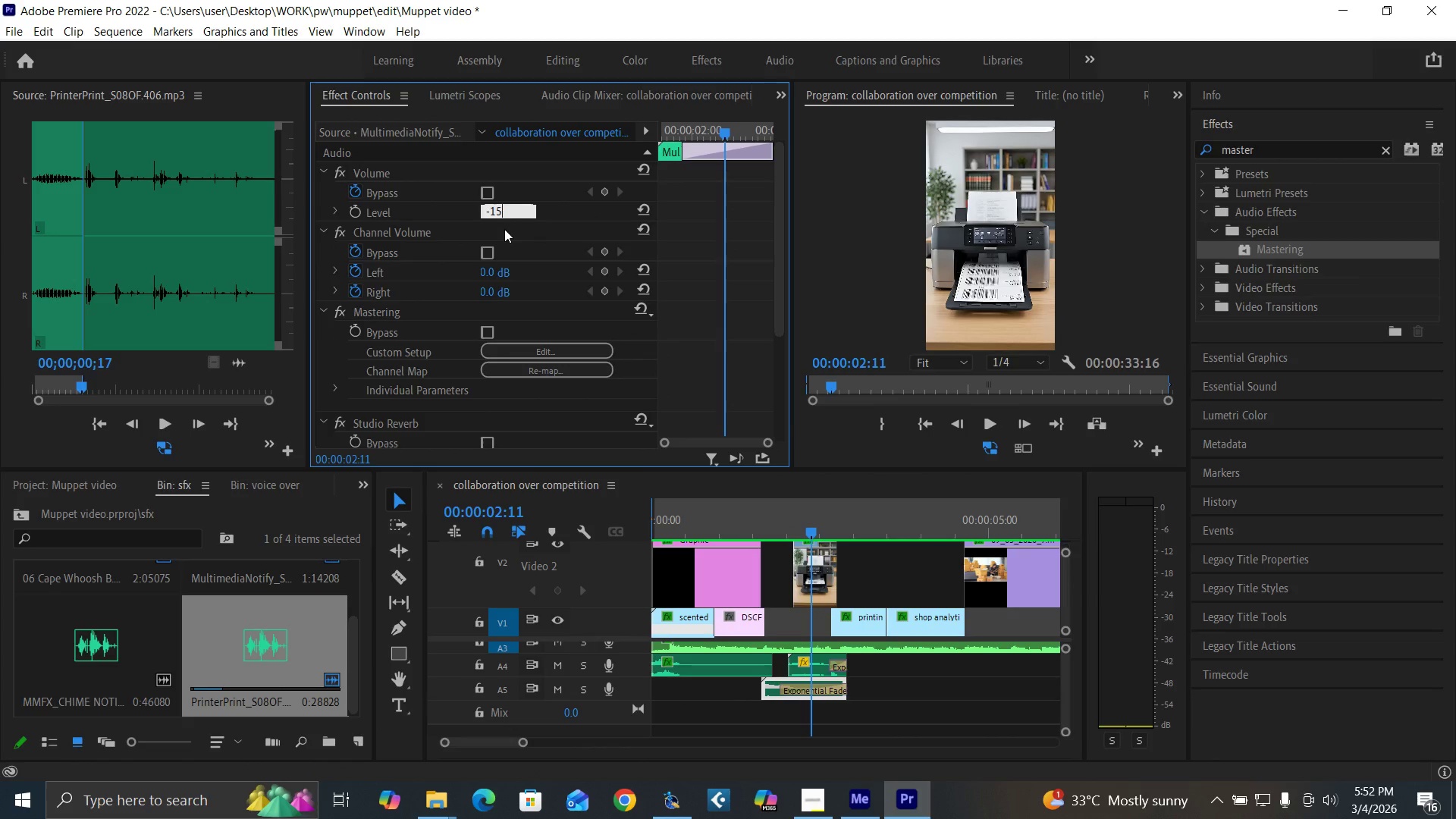 
key(Enter)
 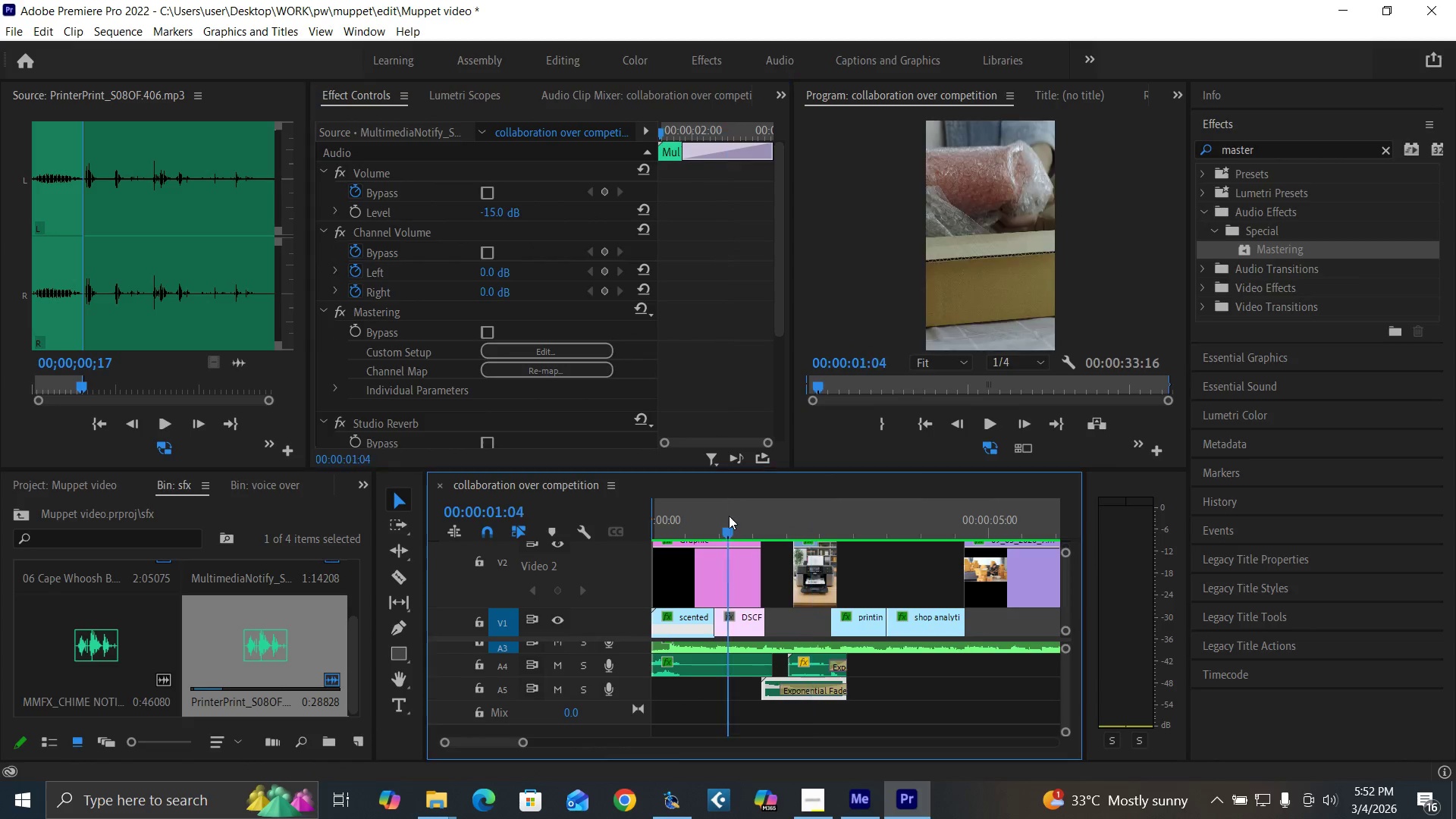 
key(Space)
 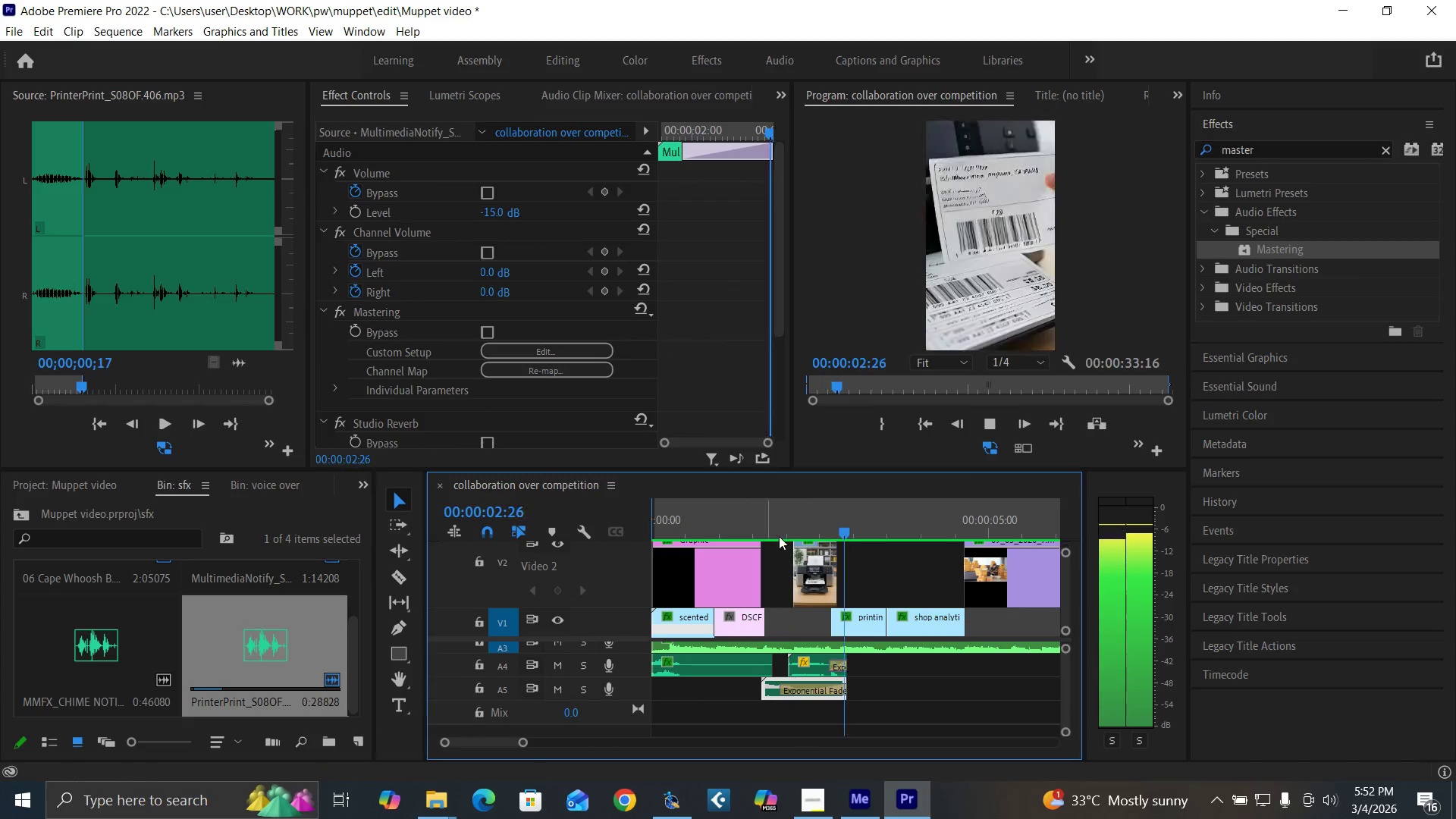 
key(Space)
 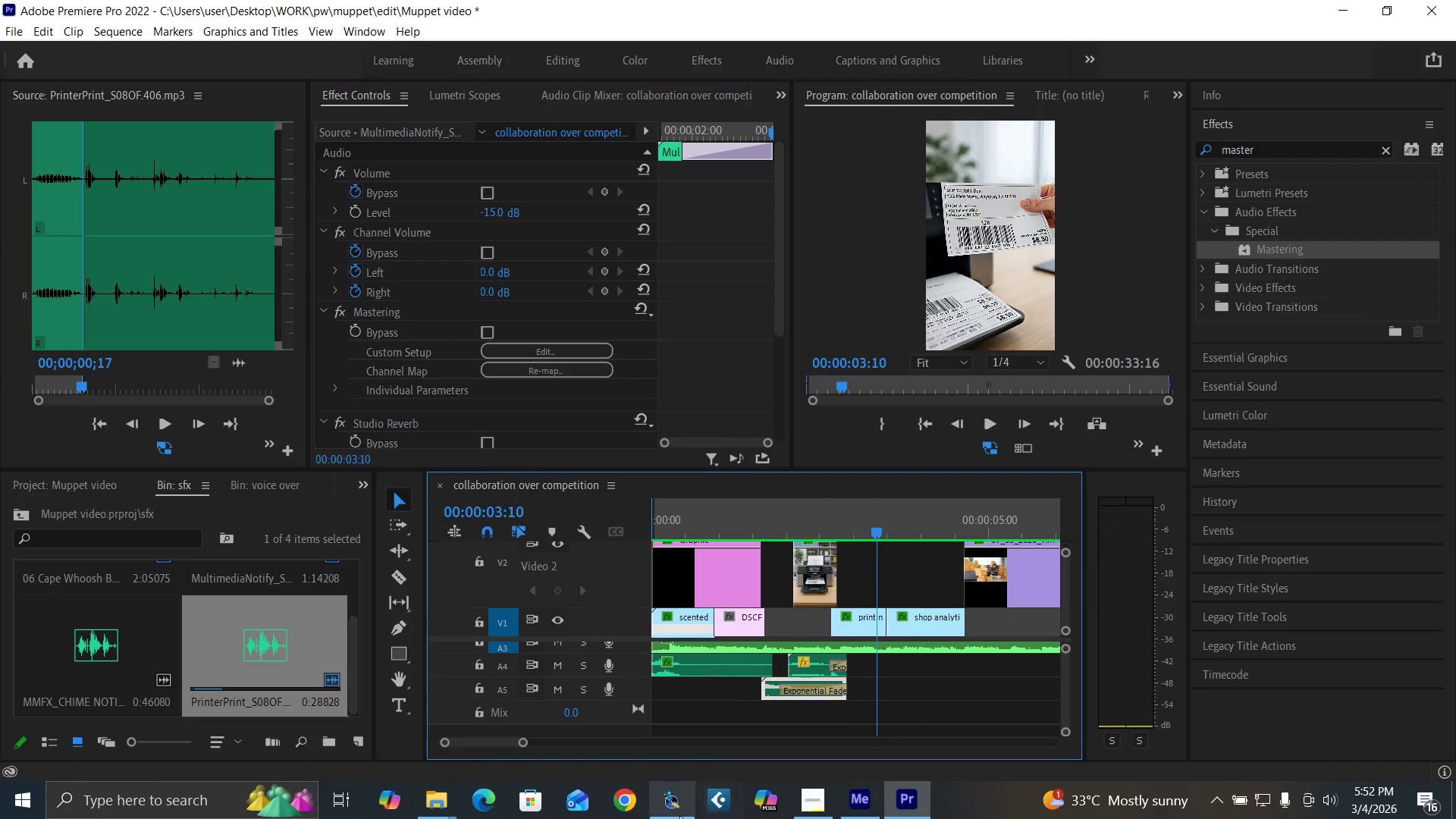 
left_click([678, 815])
 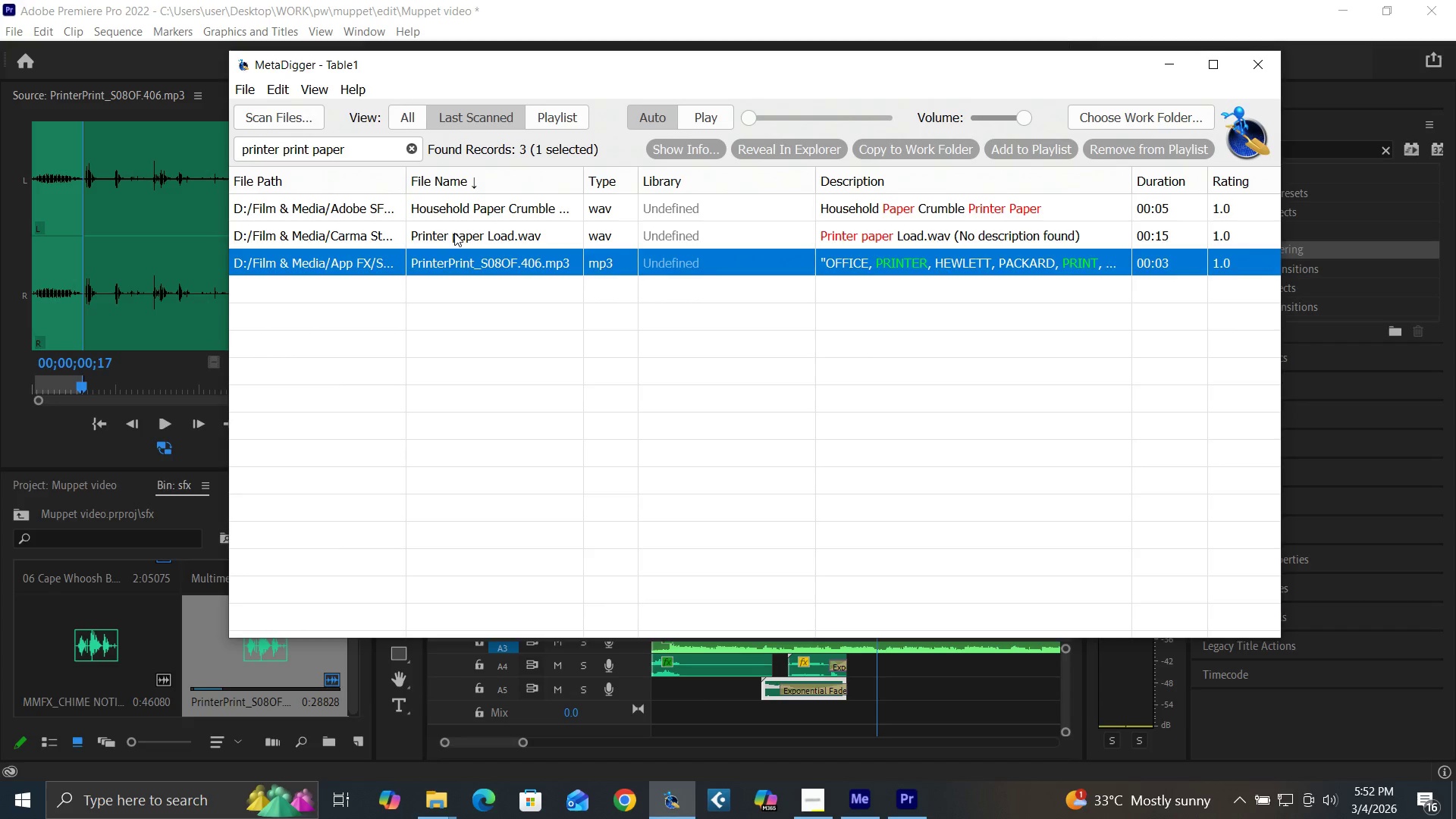 
left_click([454, 234])
 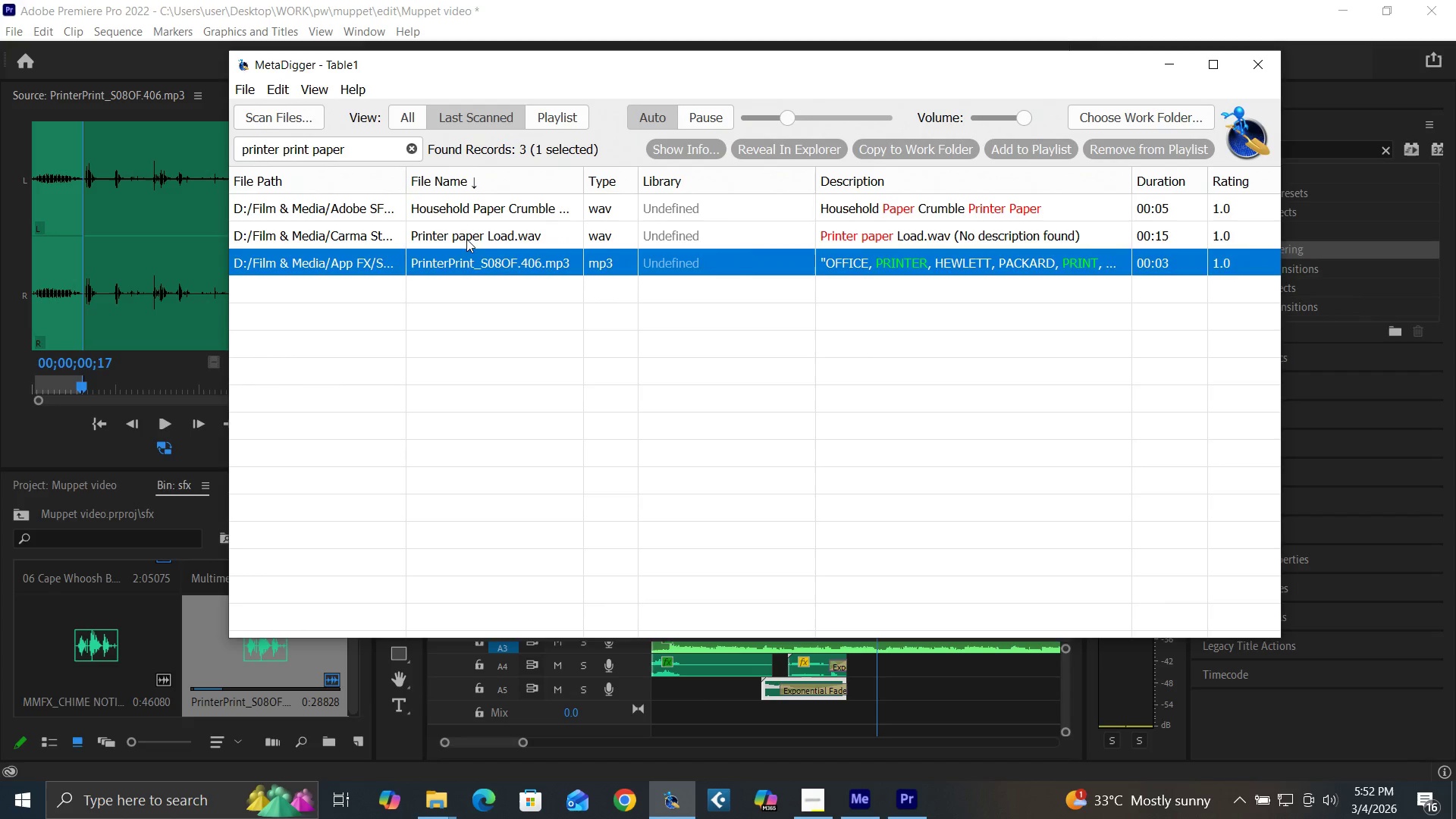 
left_click([466, 207])
 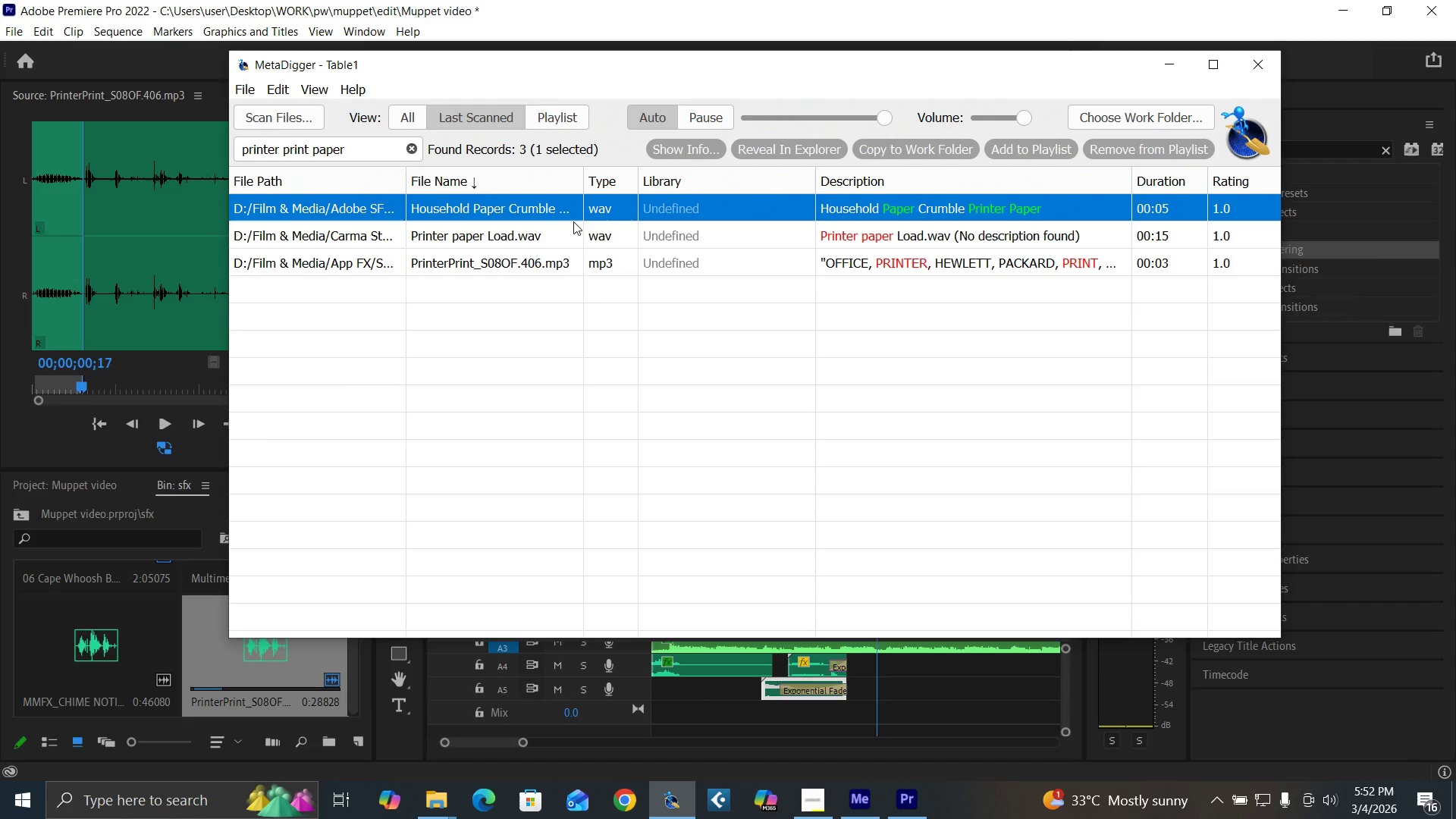 
wait(5.52)
 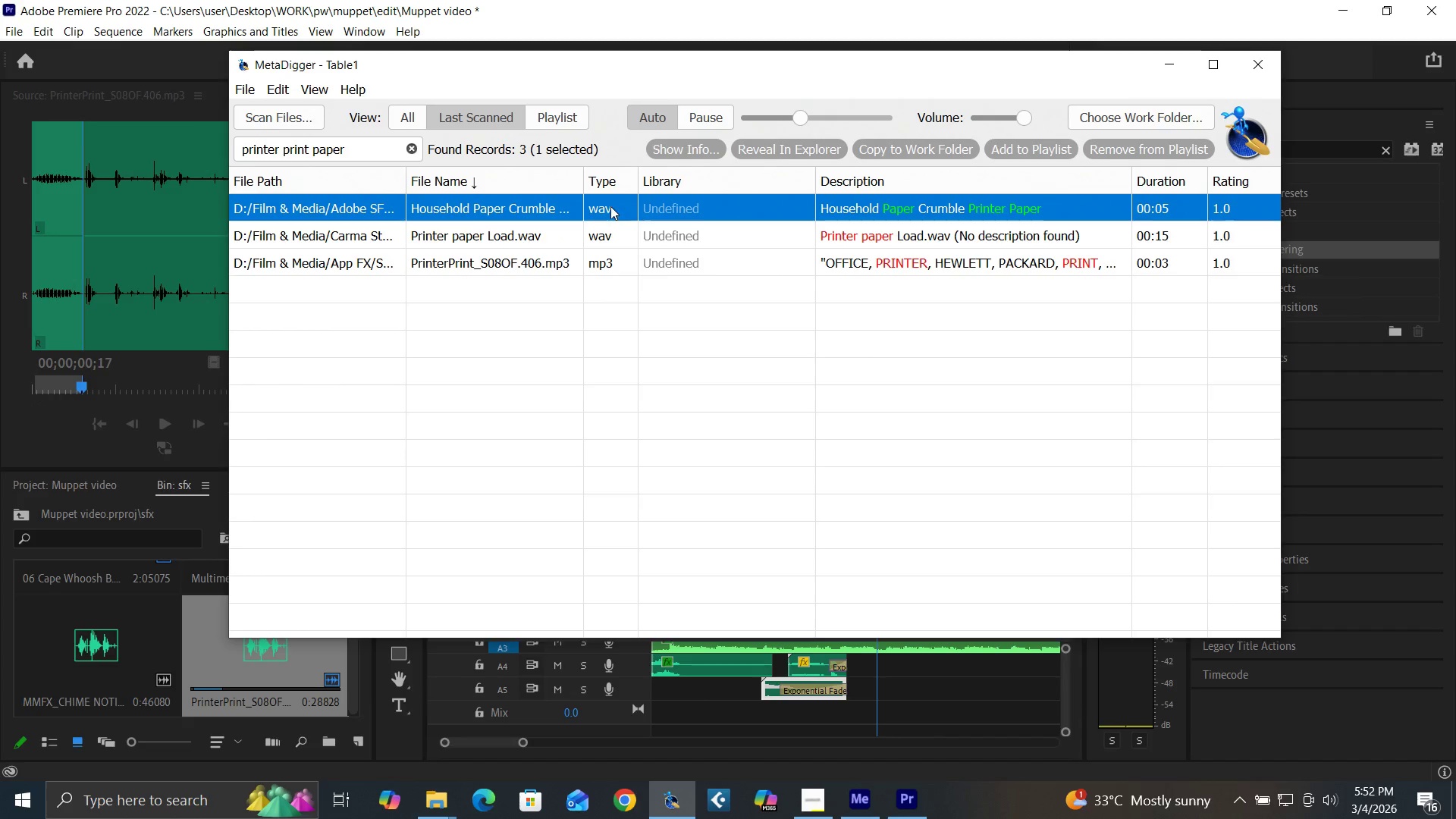 
left_click([687, 114])
 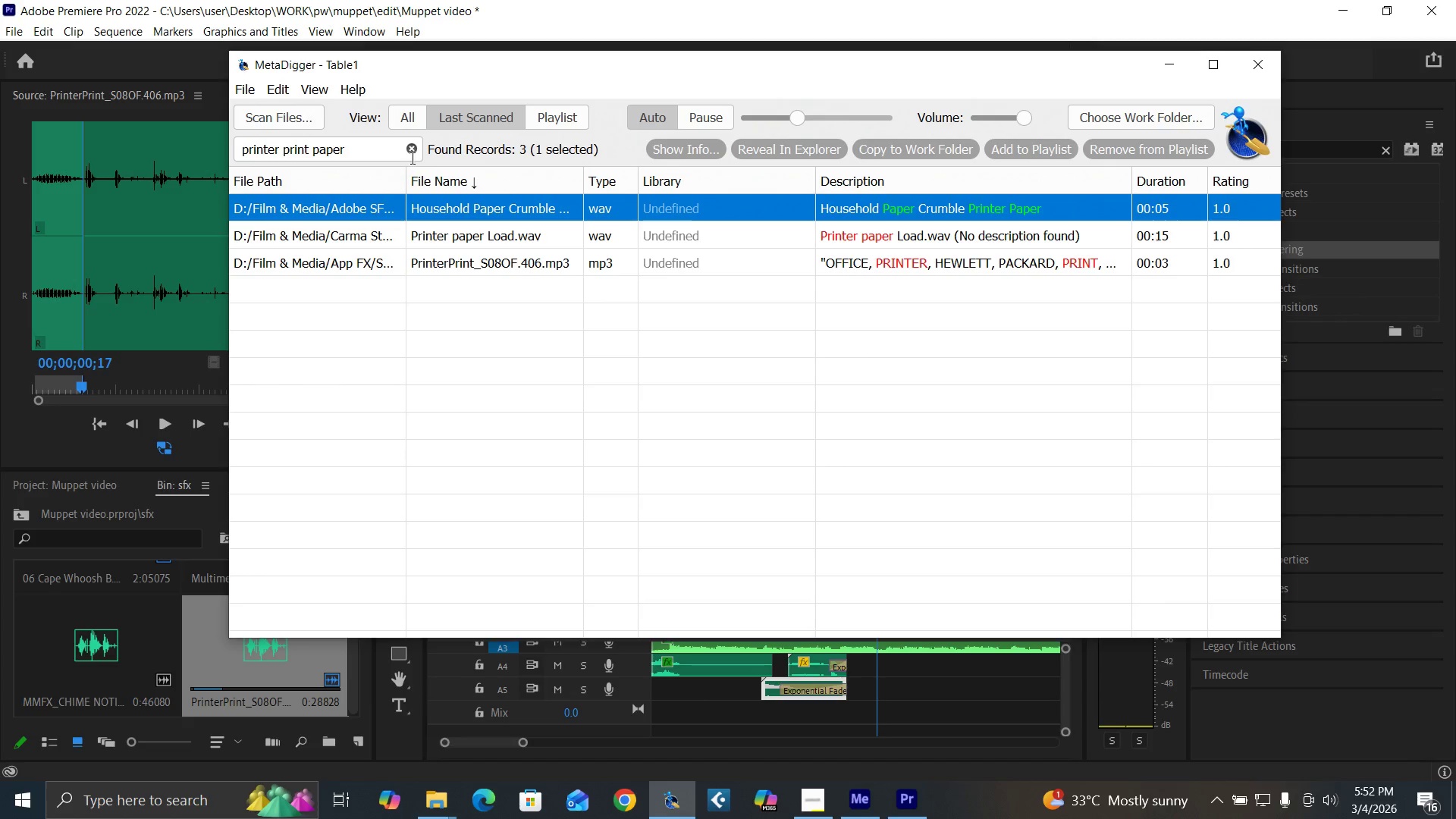 
left_click([410, 152])
 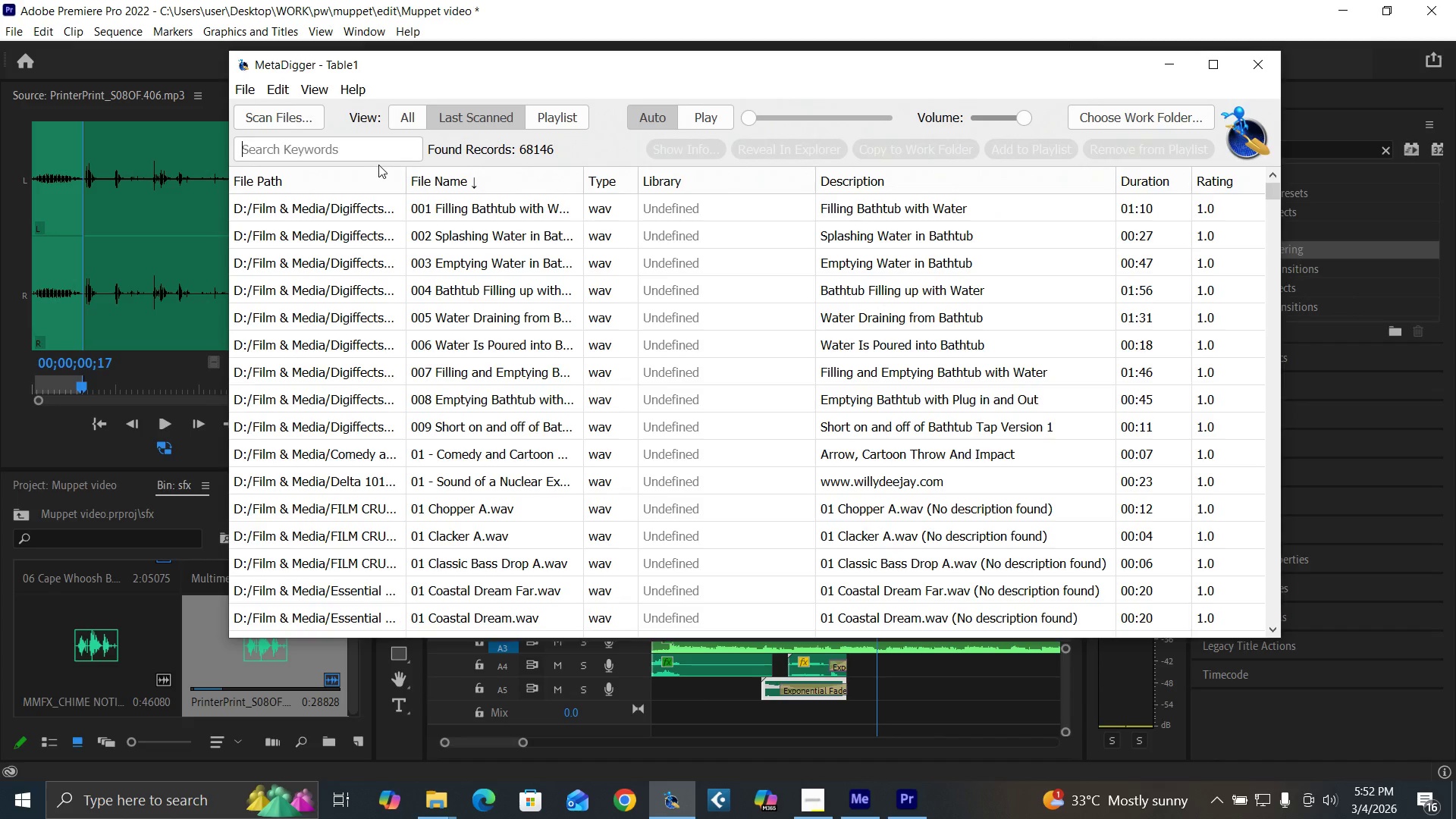 
left_click([355, 155])
 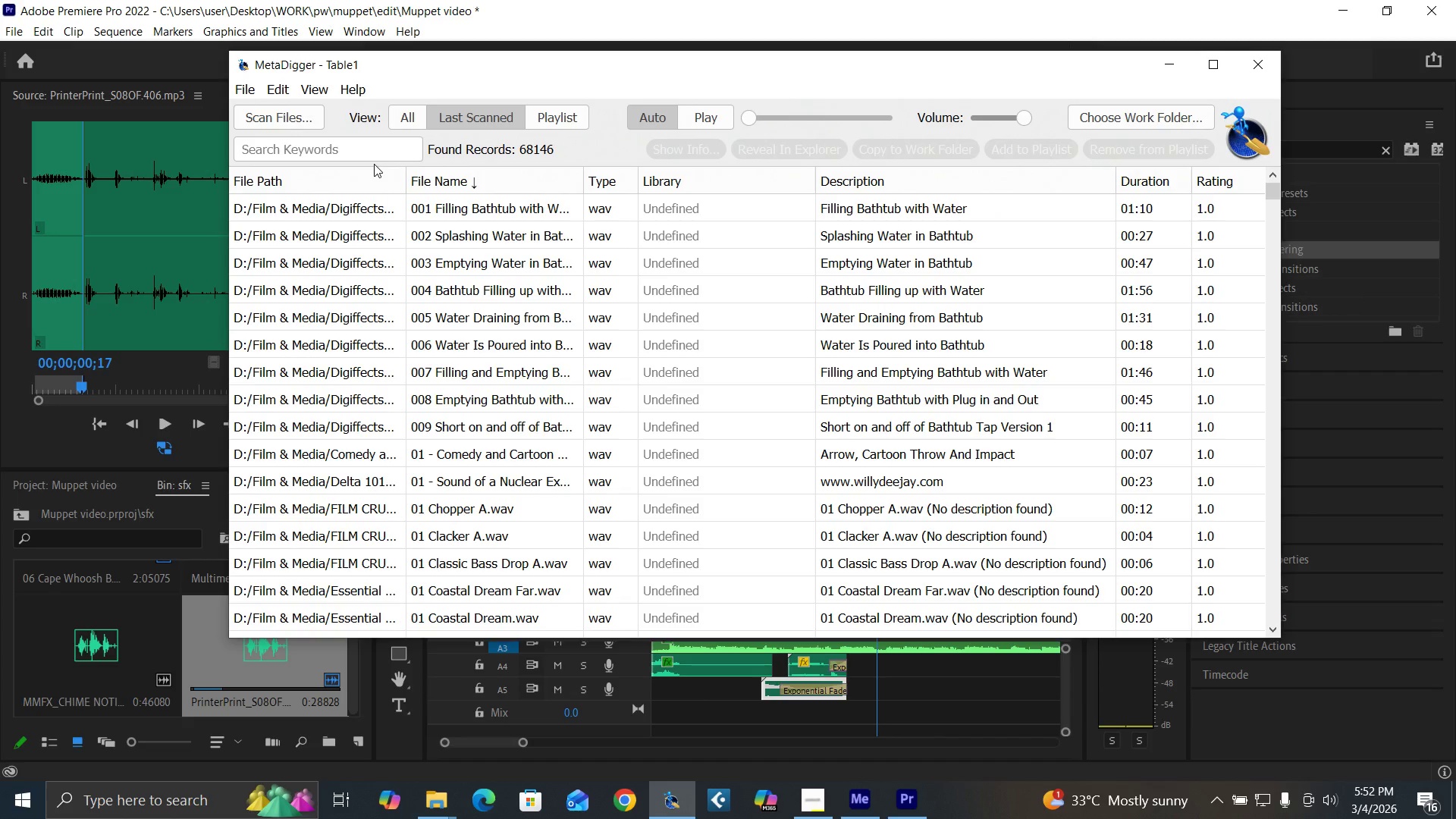 
type(pick paper)
 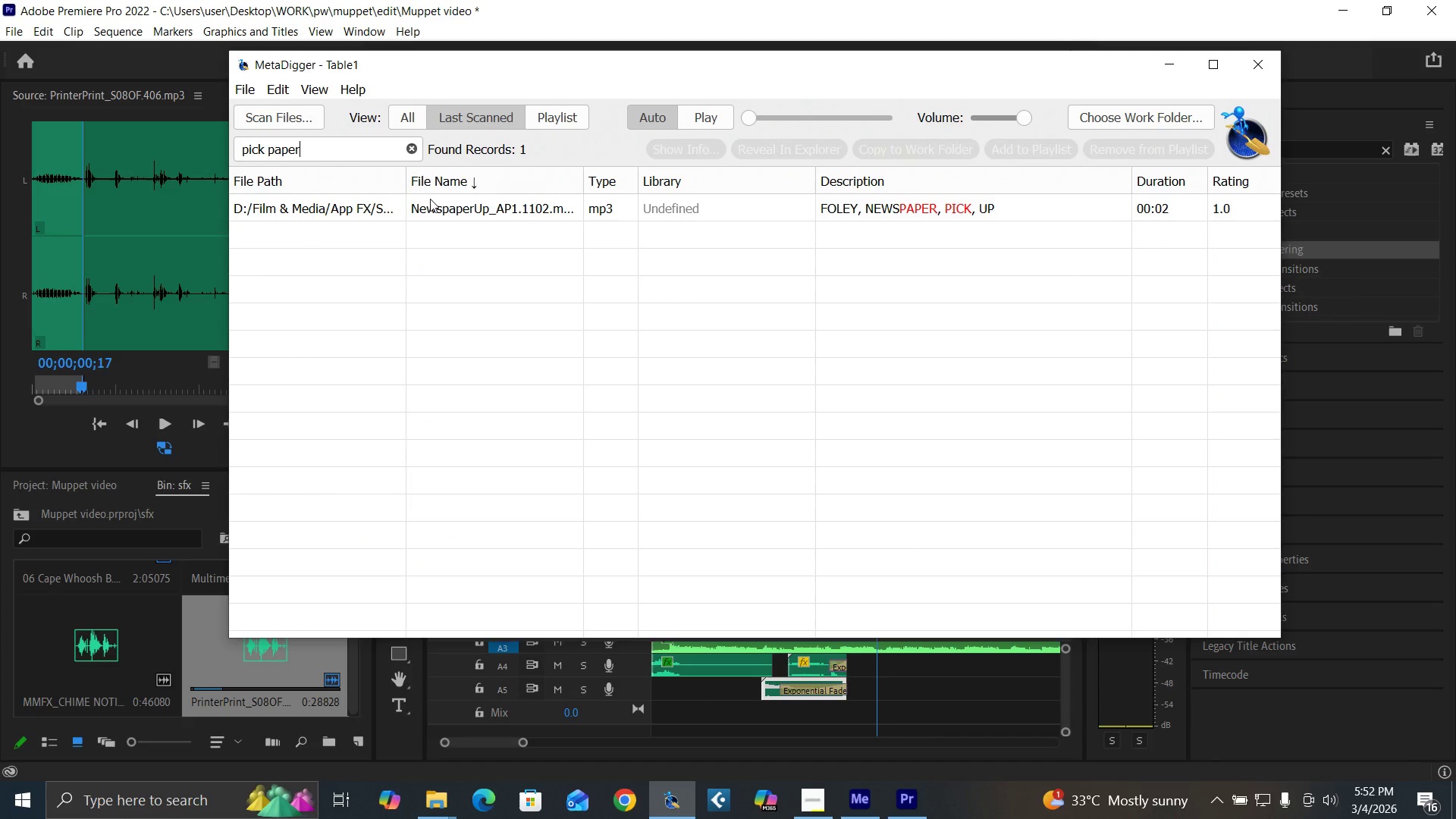 
left_click([444, 215])
 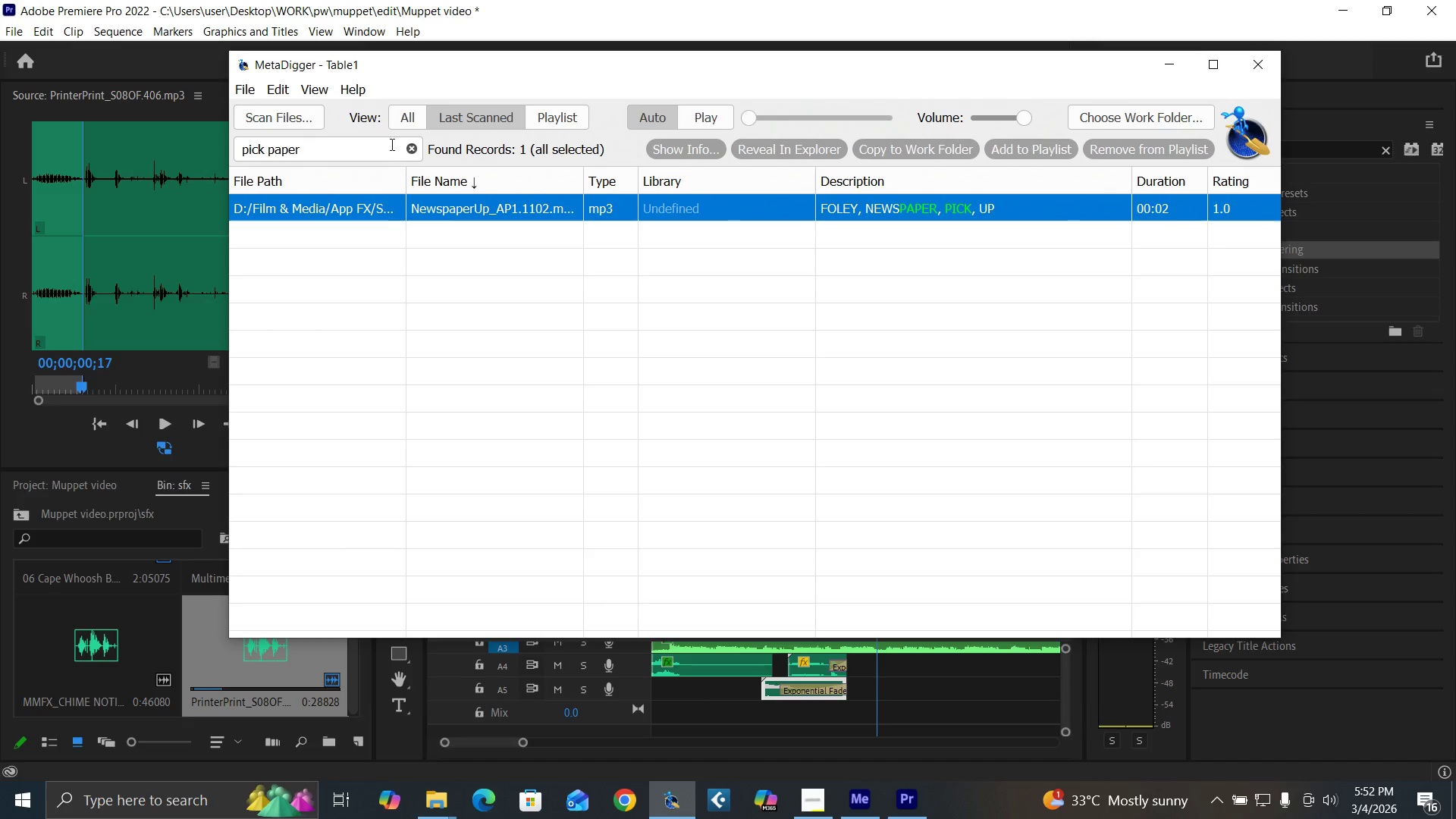 
left_click([413, 149])
 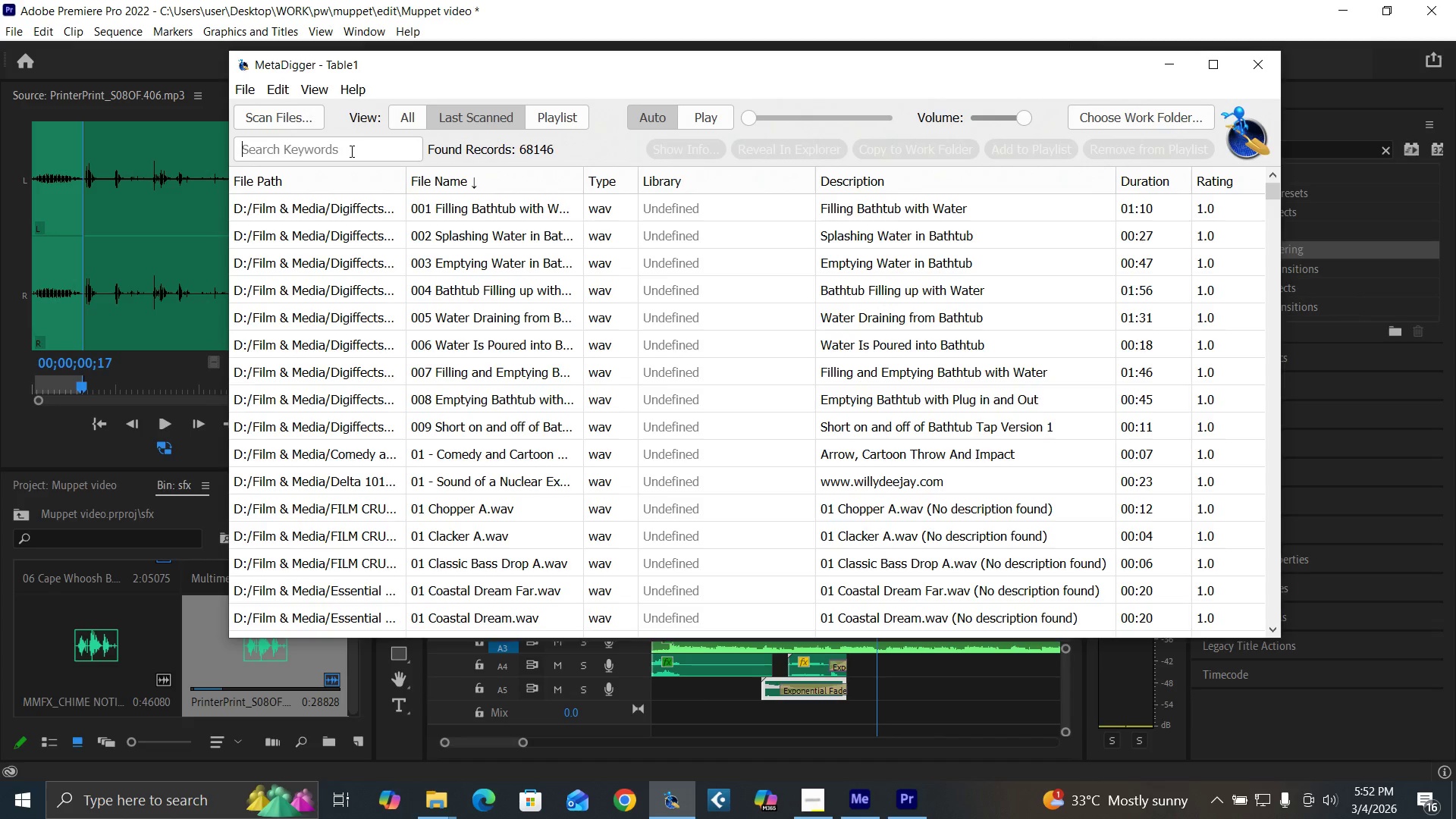 
key(P)
 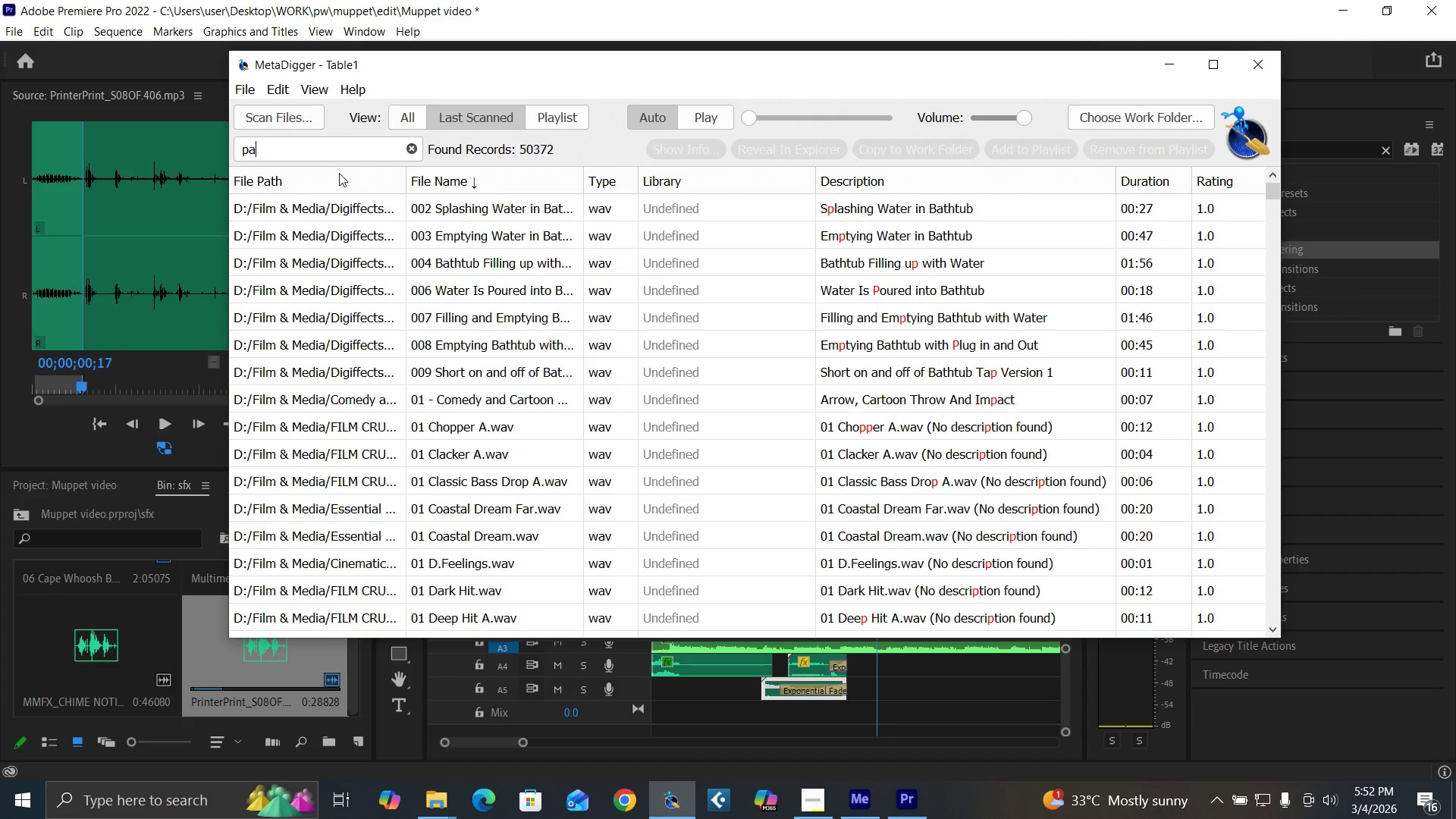 
type(aper)
 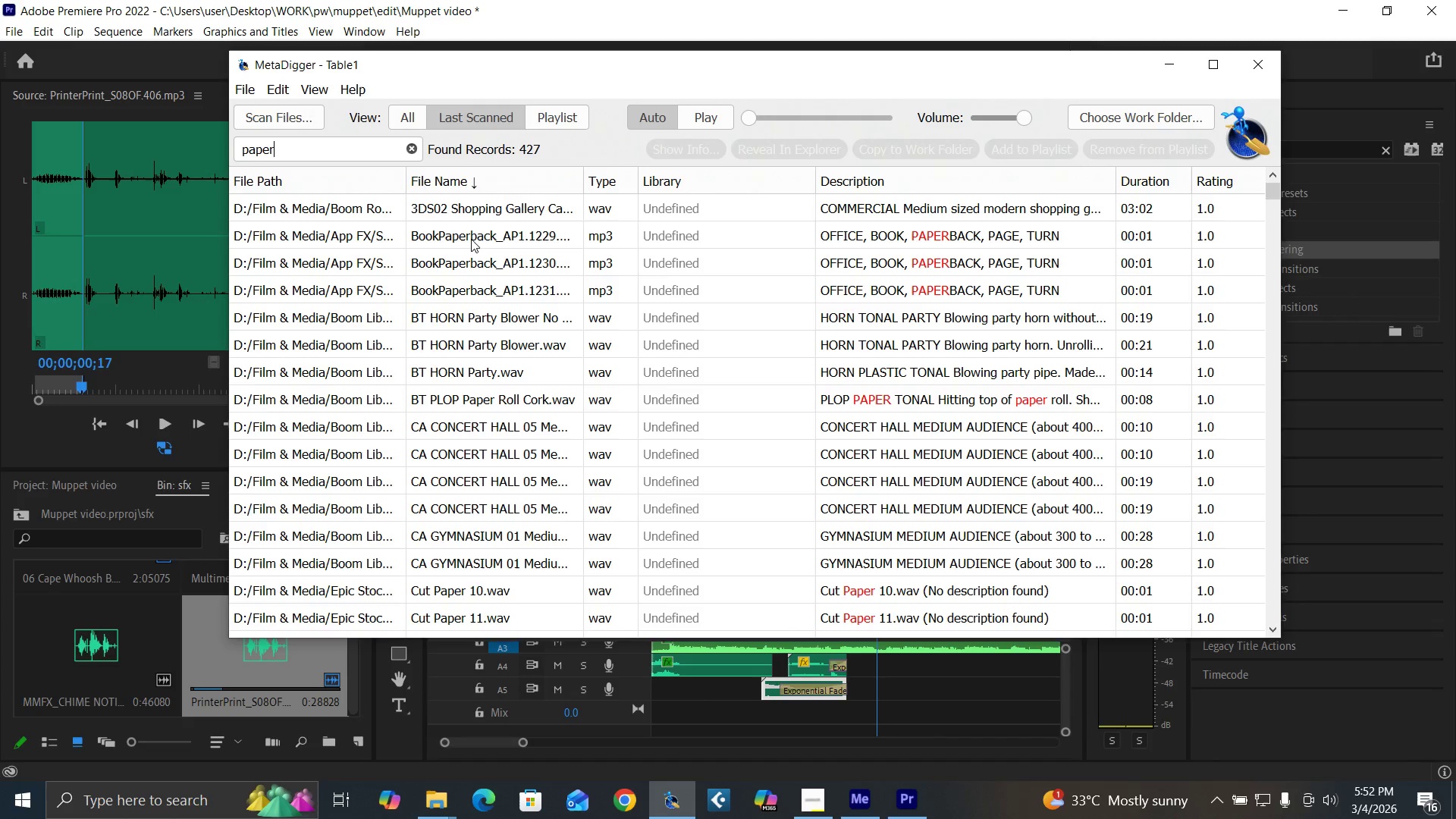 
left_click([472, 239])
 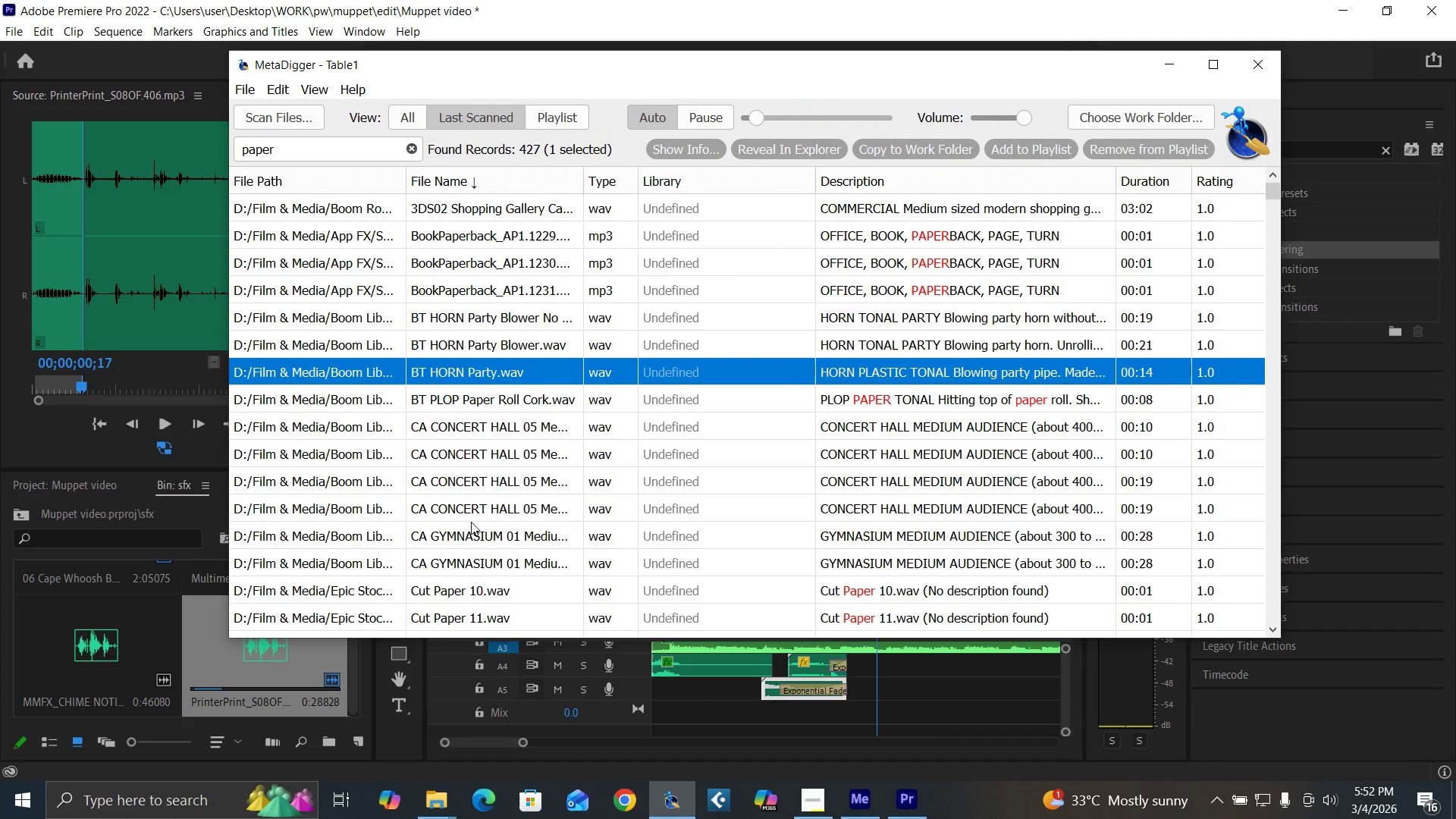 
left_click([433, 620])
 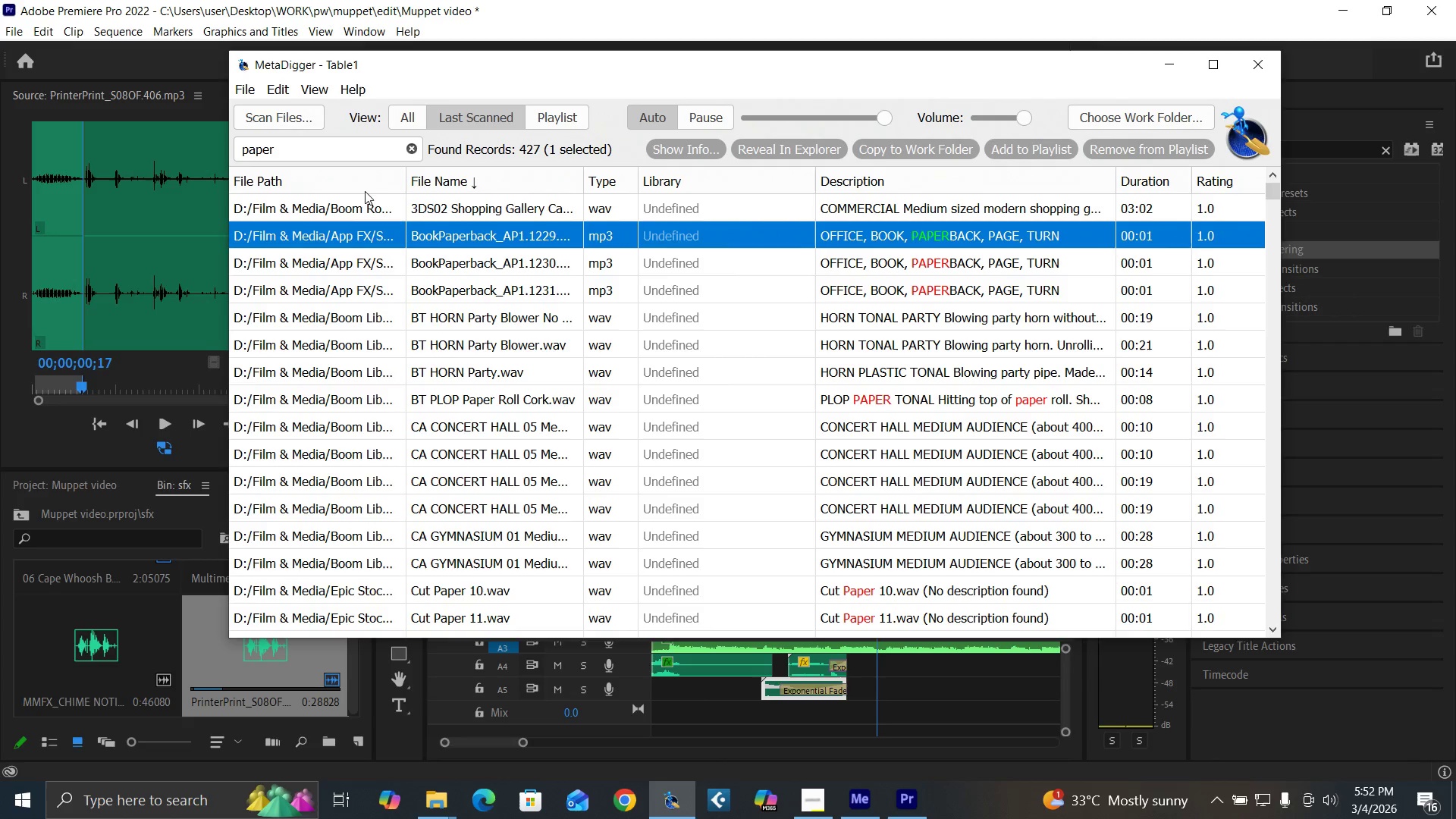 
scroll: coordinate [560, 411], scroll_direction: down, amount: 5.0
 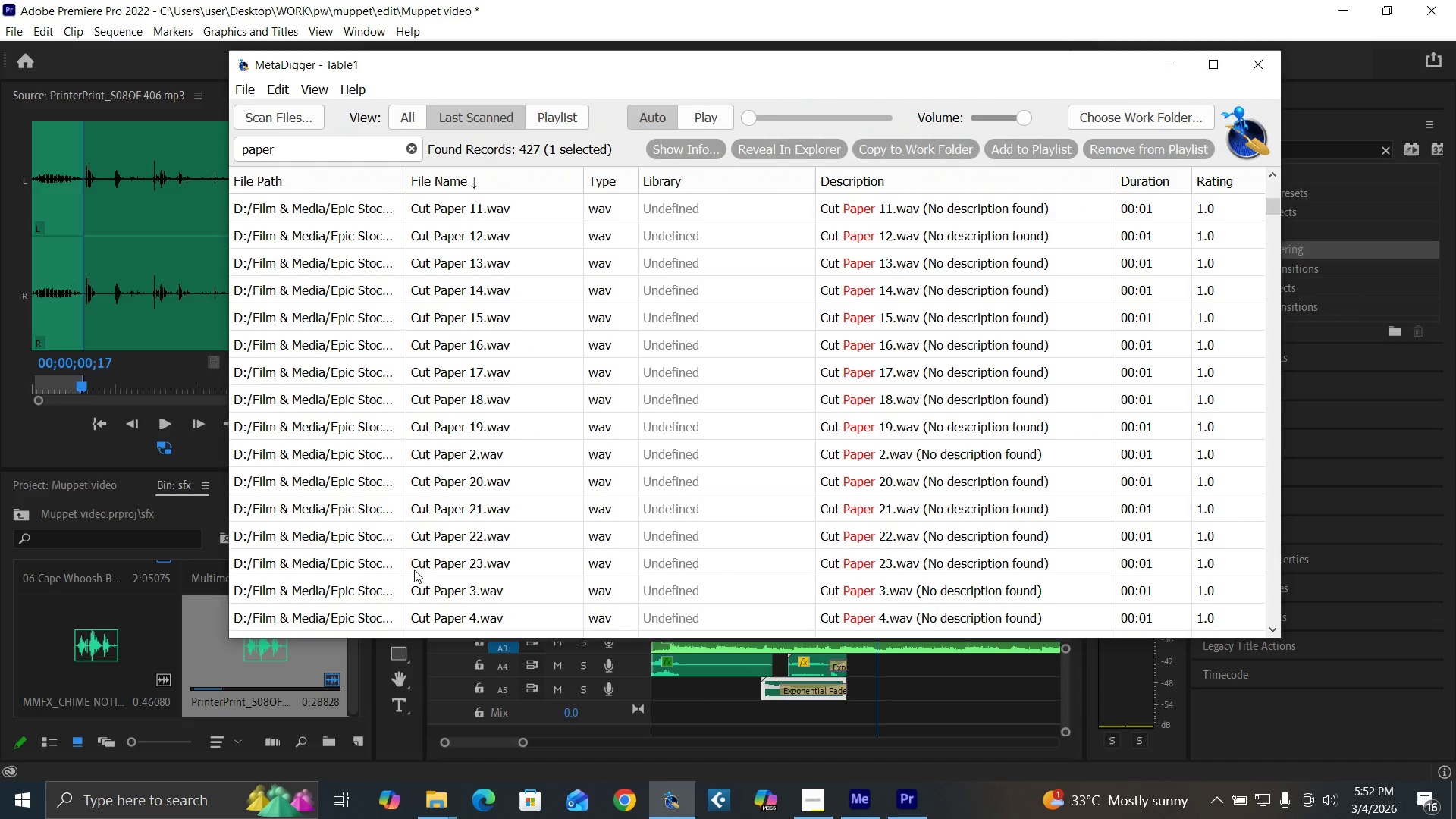 
left_click([422, 571])
 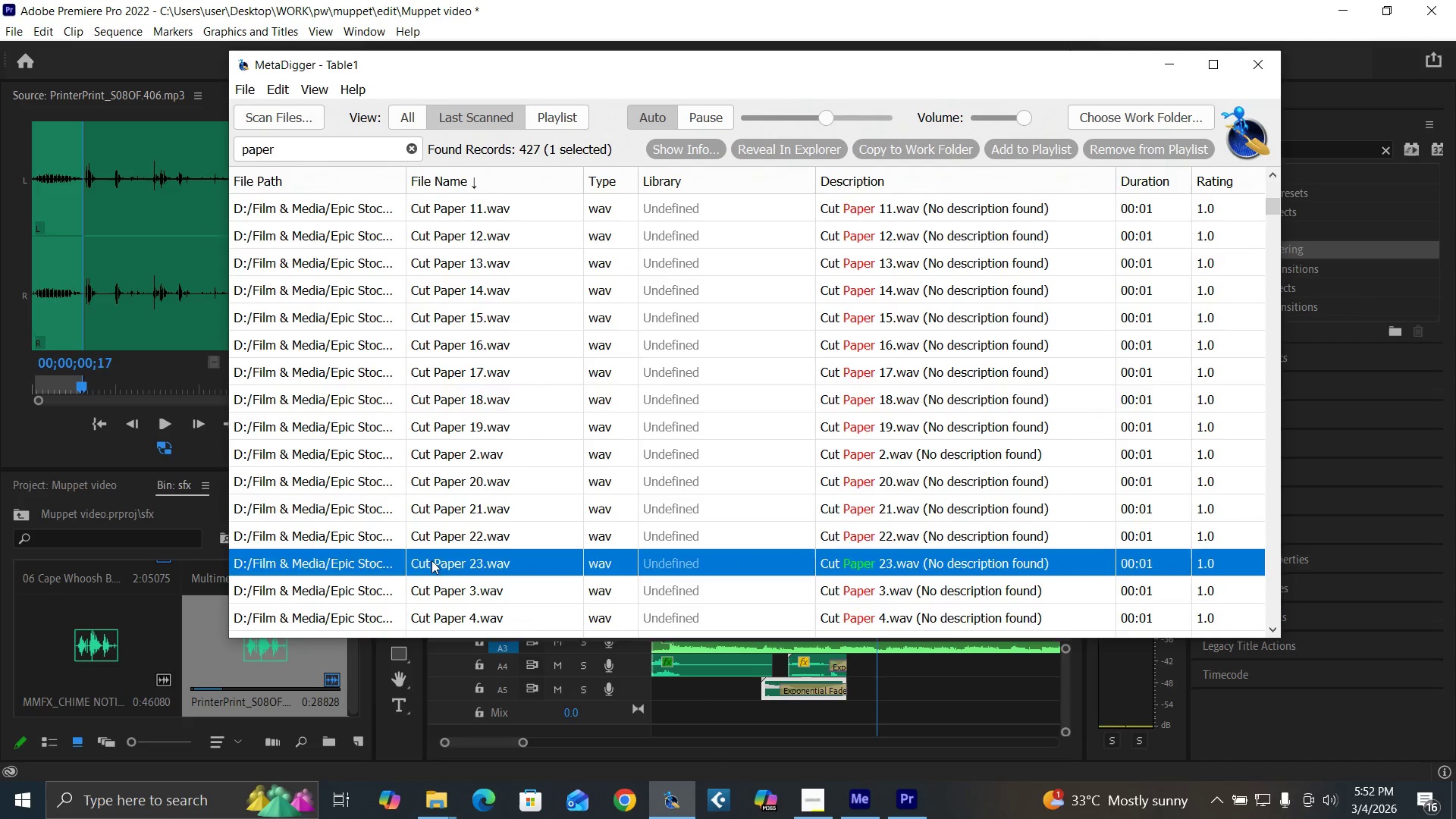 
scroll: coordinate [463, 498], scroll_direction: down, amount: 6.0
 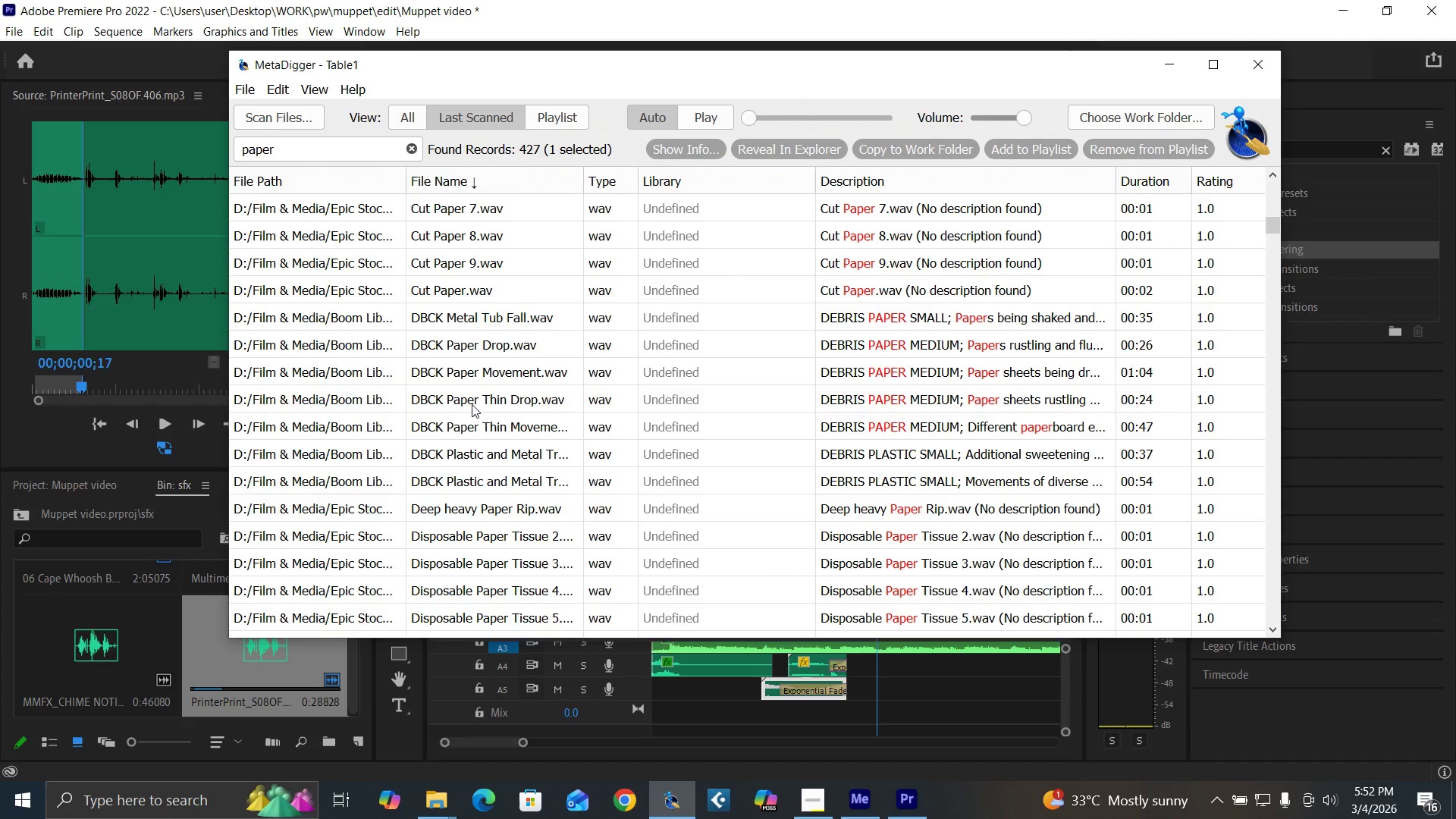 
left_click([469, 400])
 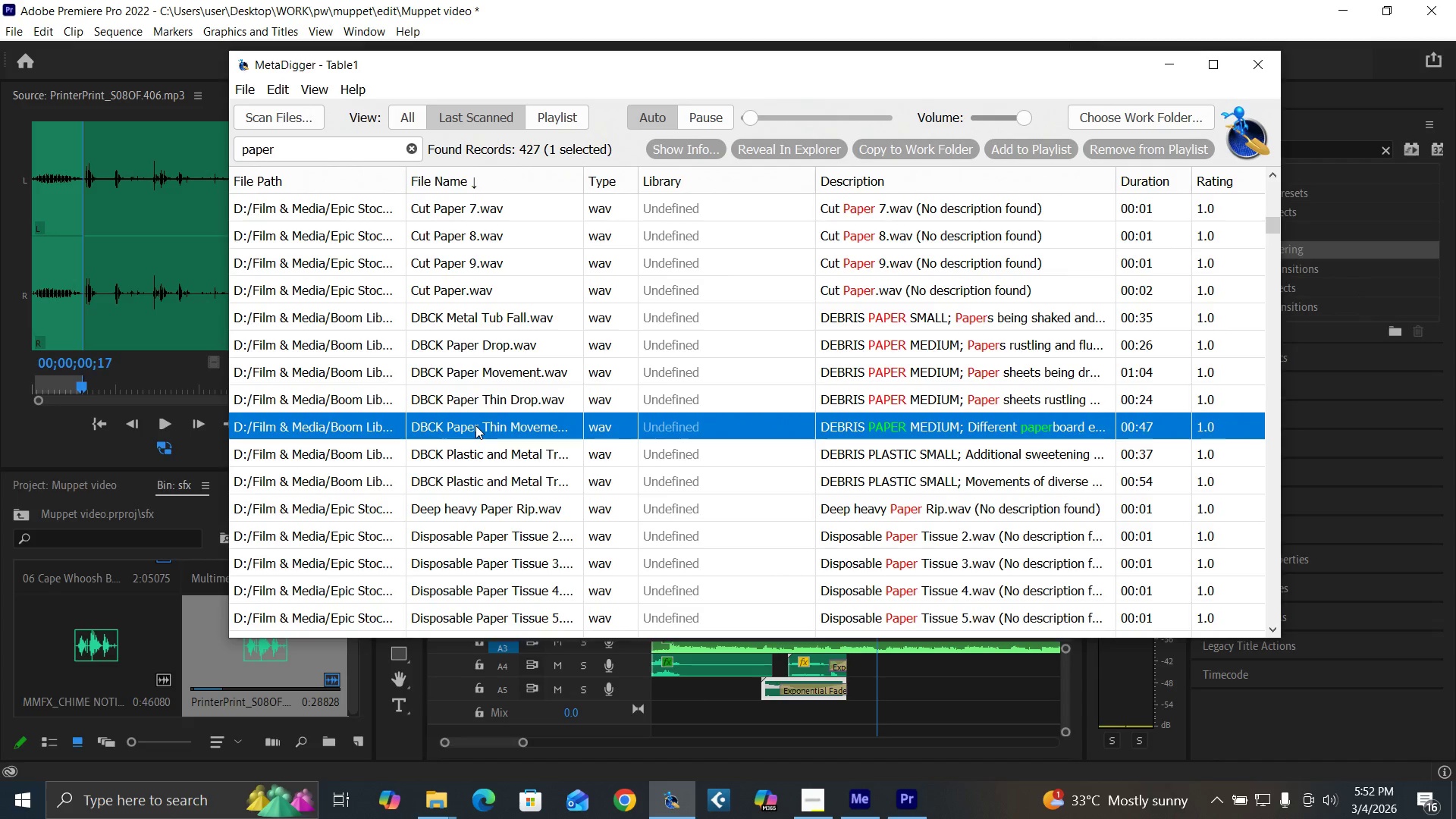 
wait(8.33)
 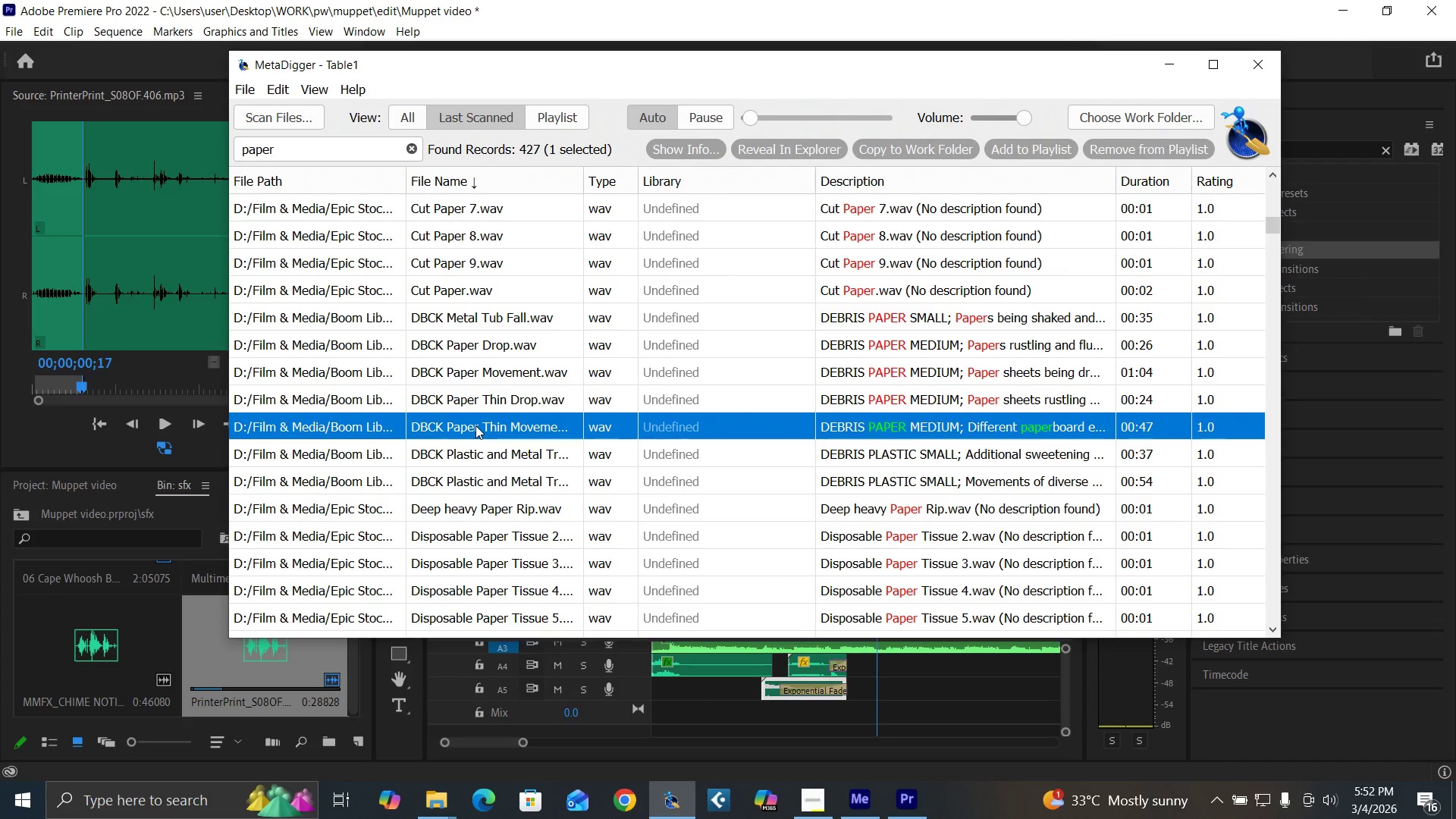 
left_click([484, 348])
 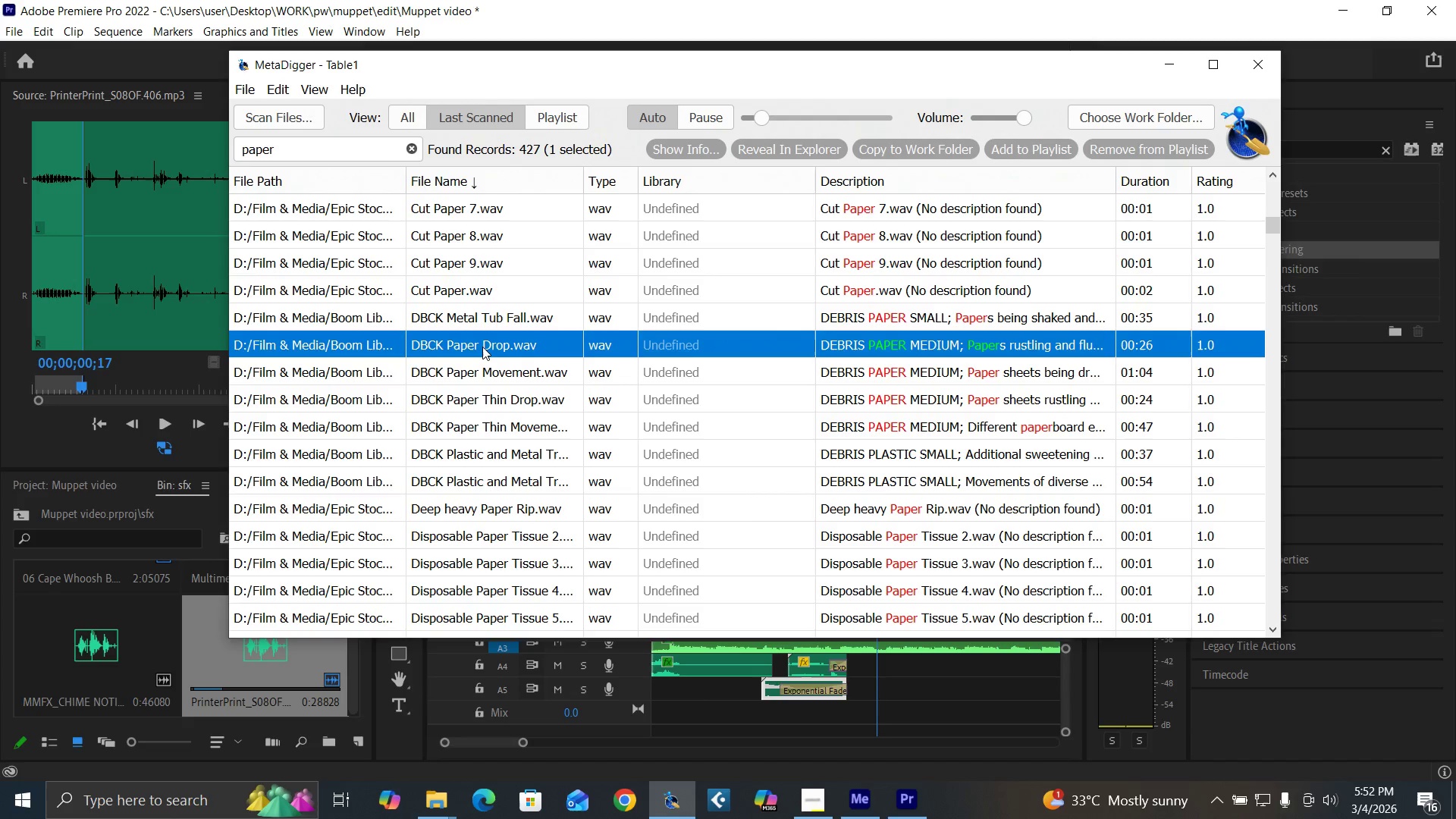 
scroll: coordinate [488, 383], scroll_direction: down, amount: 1.0
 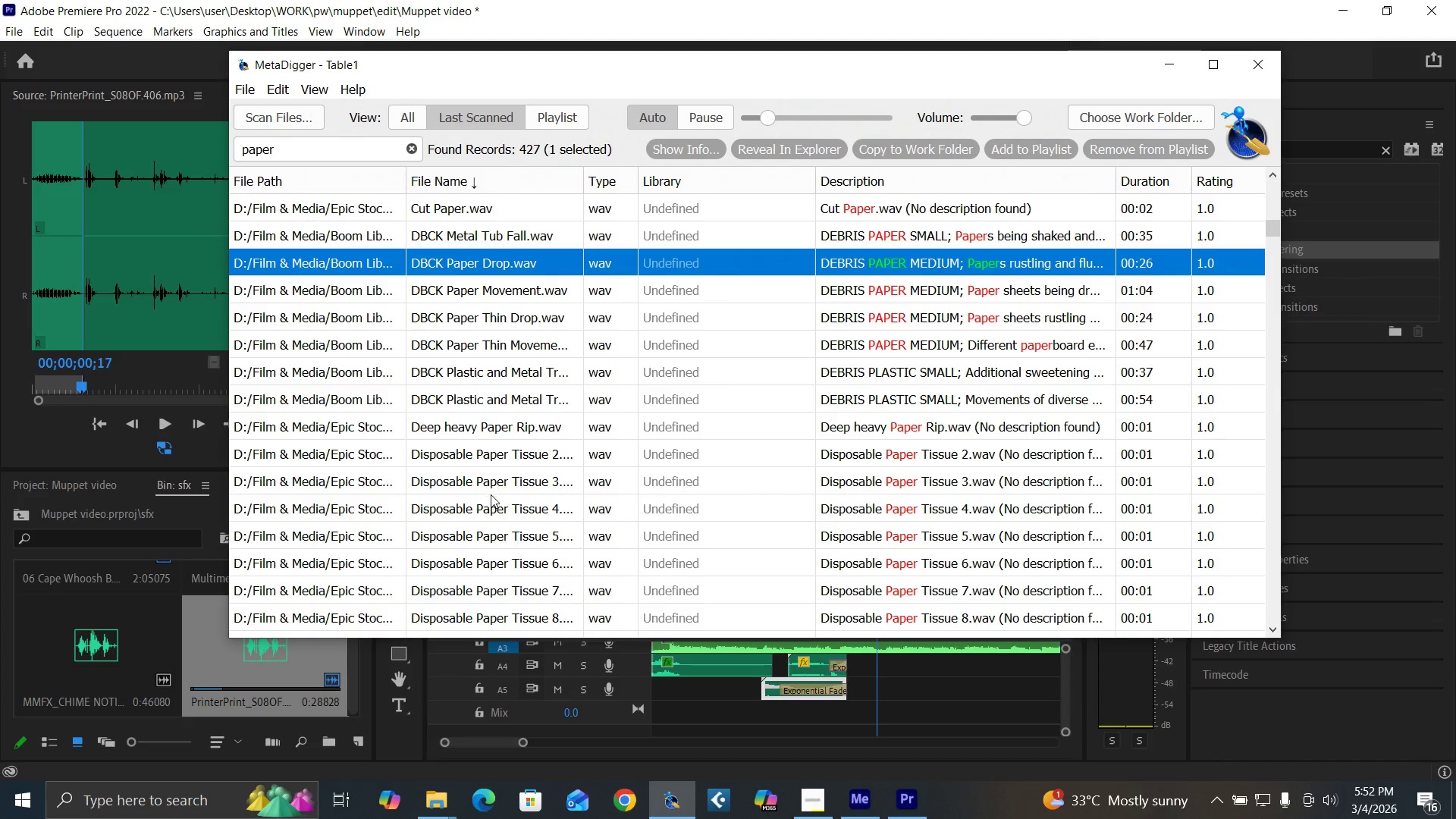 
left_click([491, 494])
 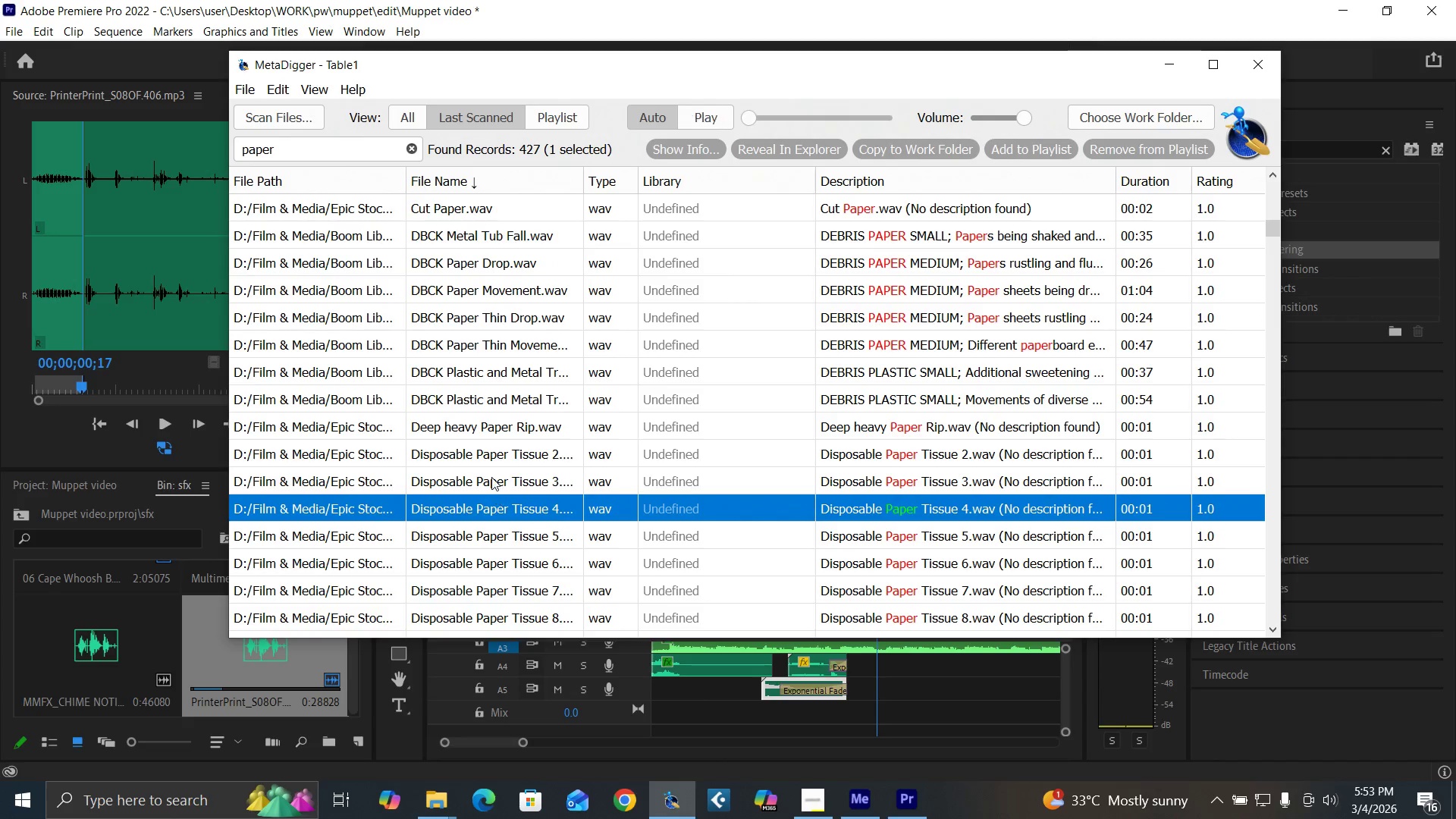 
left_click([491, 476])
 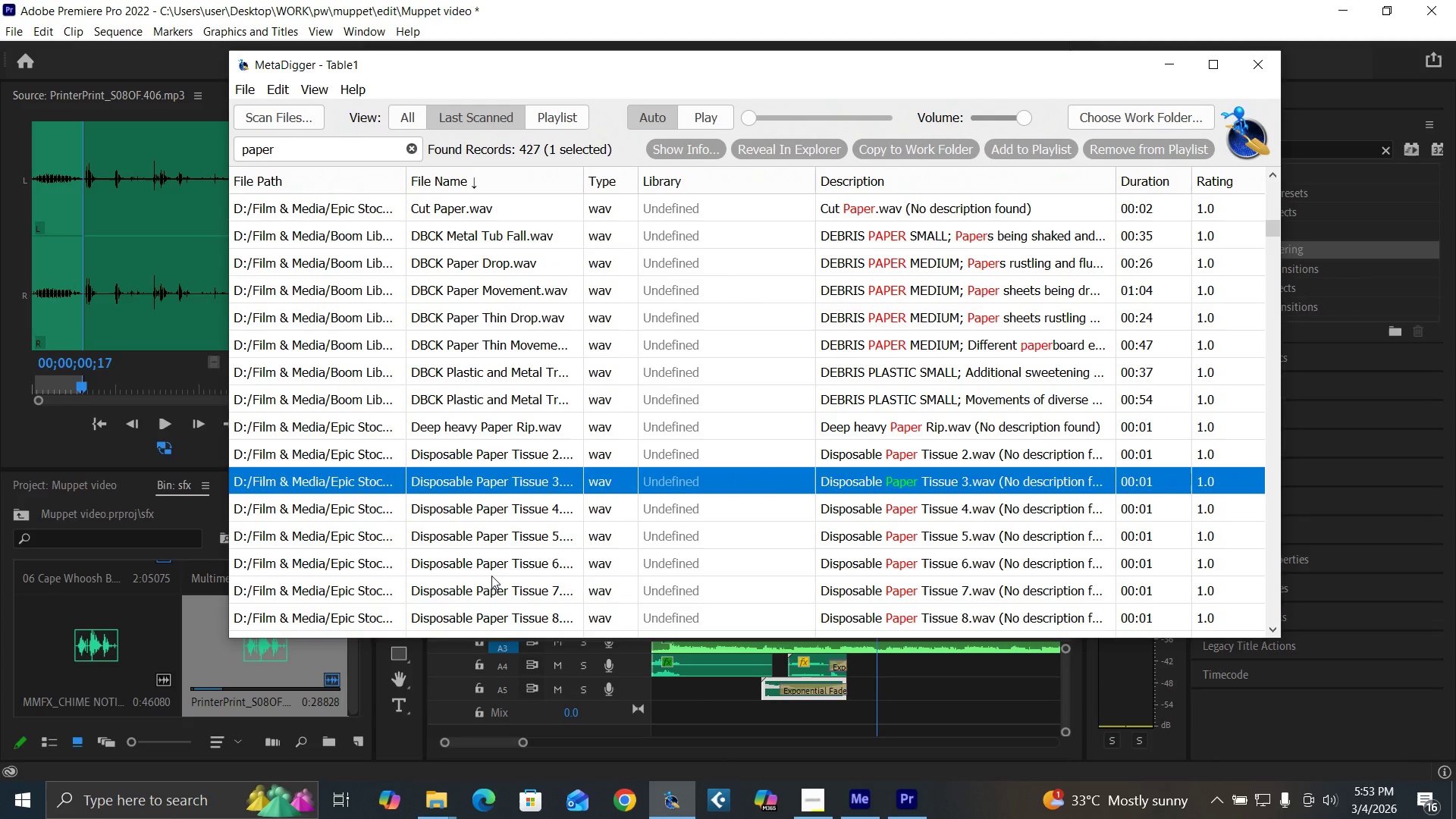 
left_click([492, 576])
 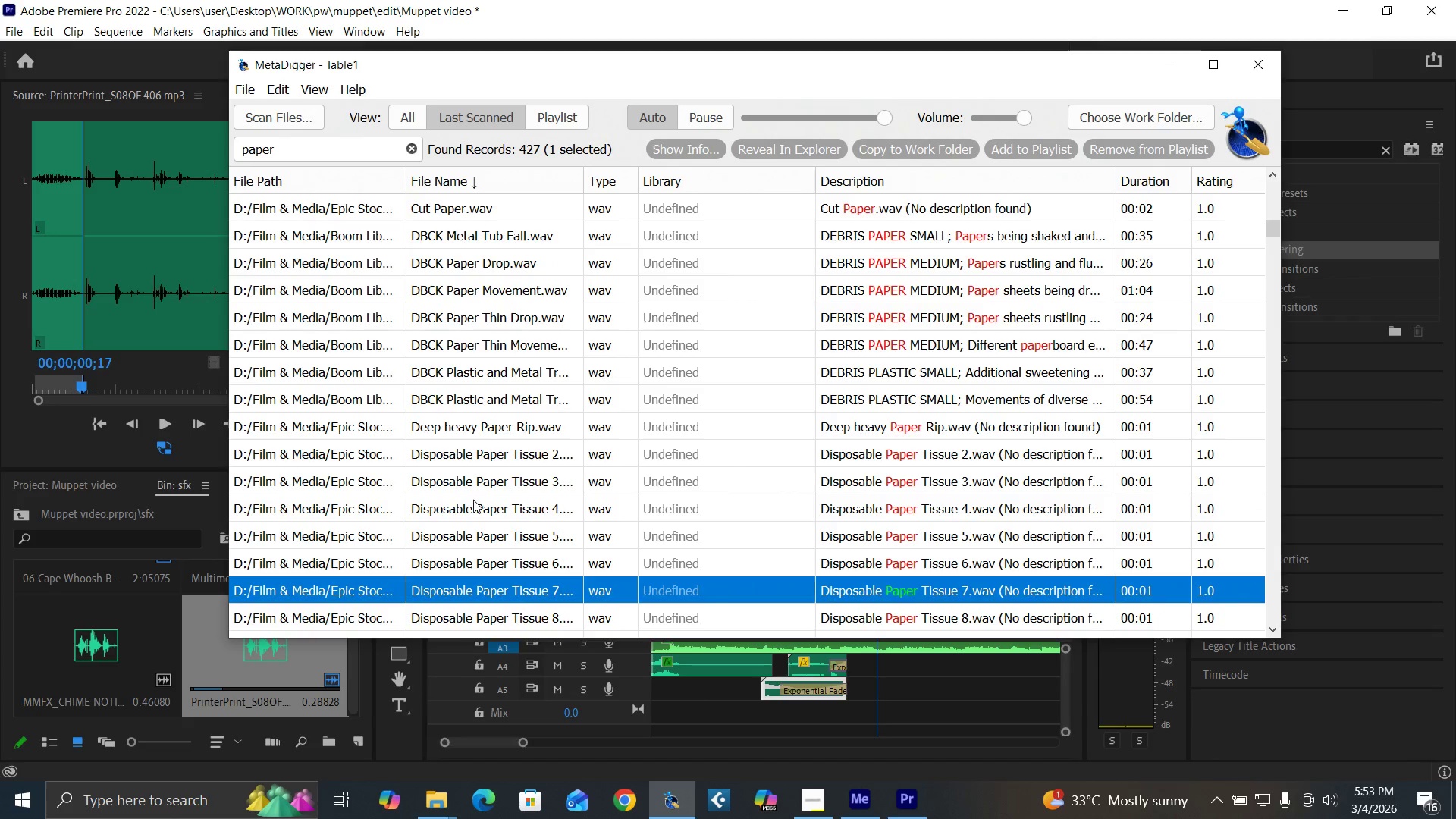 
scroll: coordinate [494, 523], scroll_direction: down, amount: 5.0
 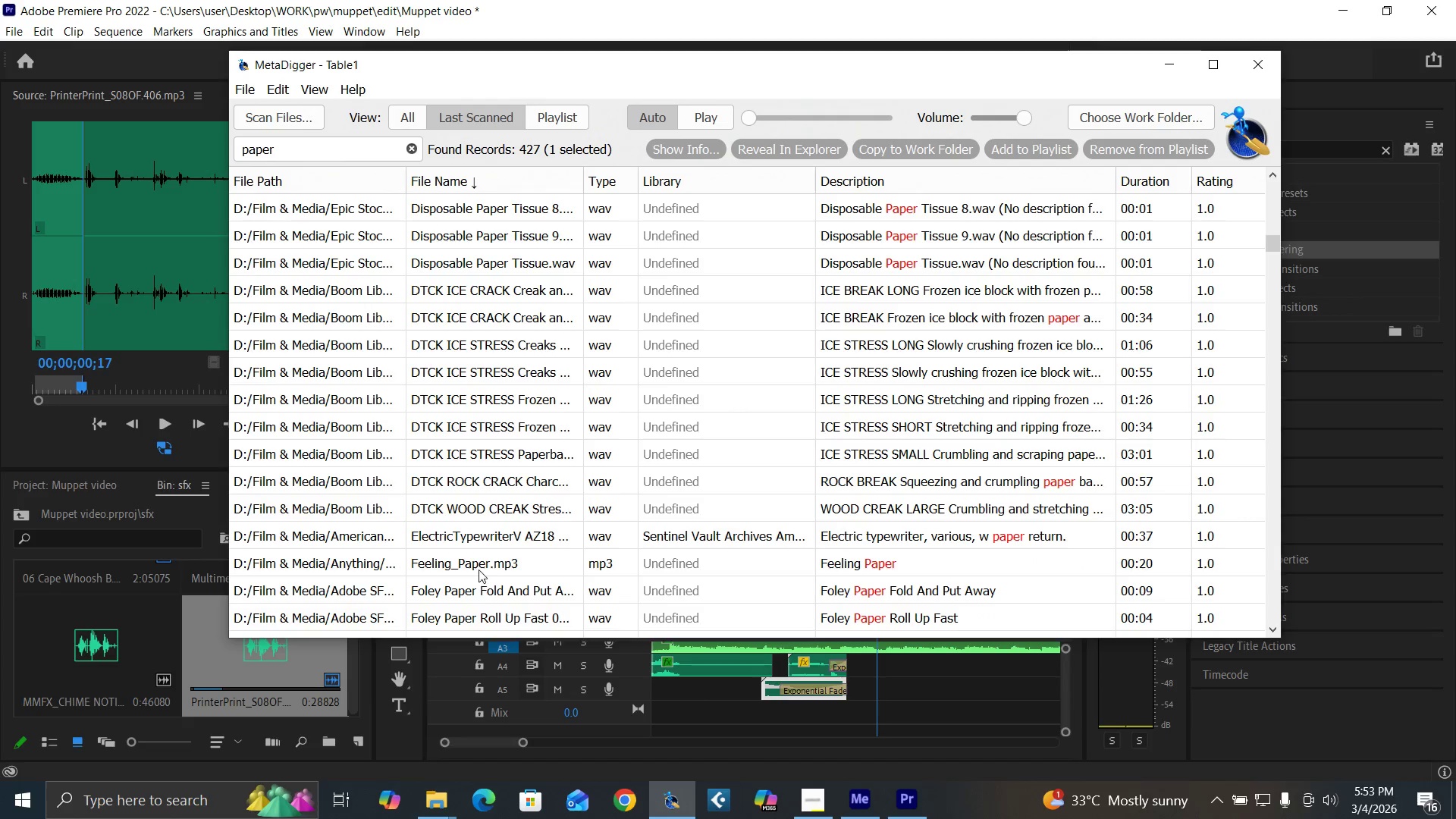 
left_click([477, 563])
 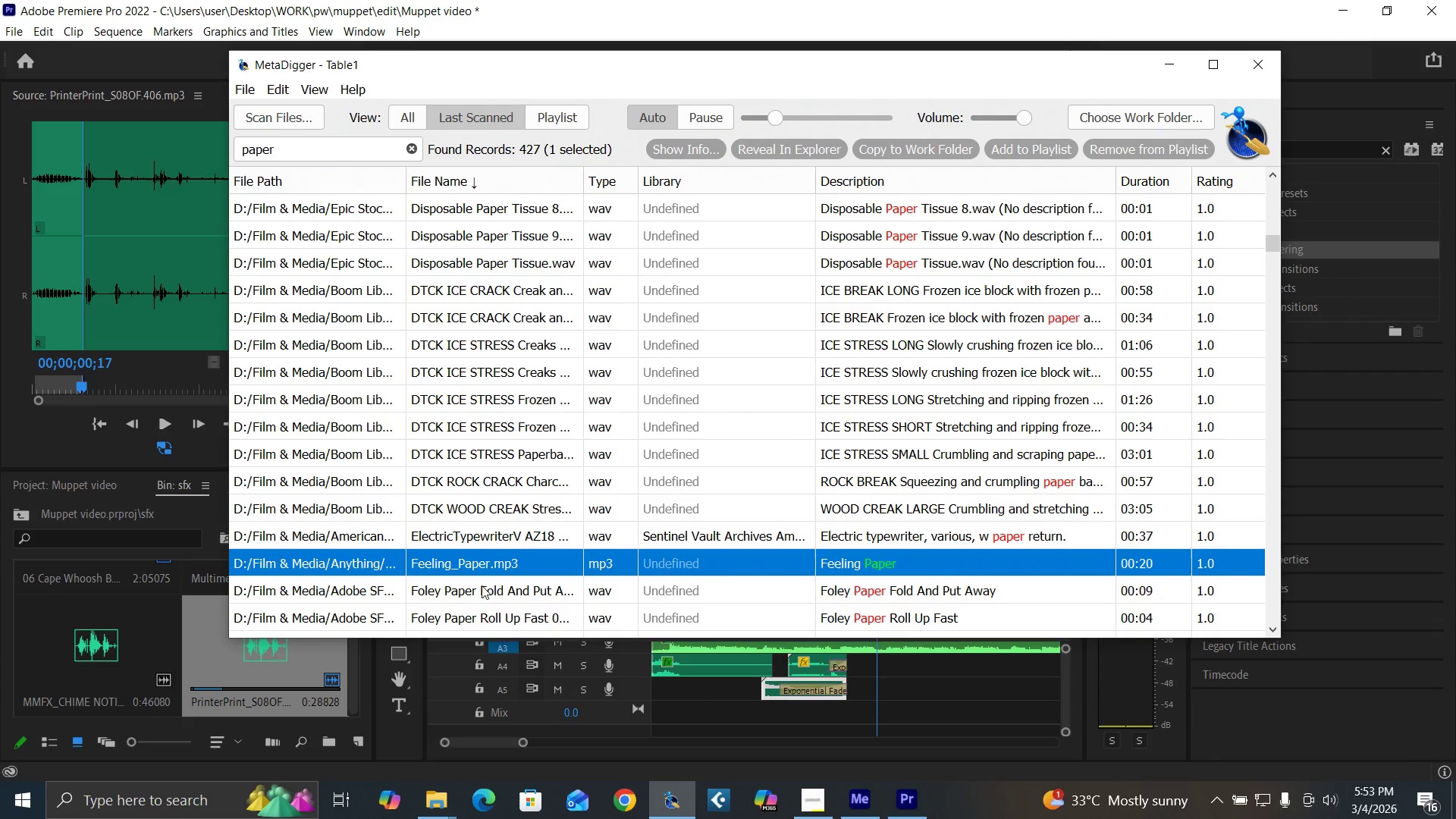 
scroll: coordinate [495, 575], scroll_direction: down, amount: 1.0
 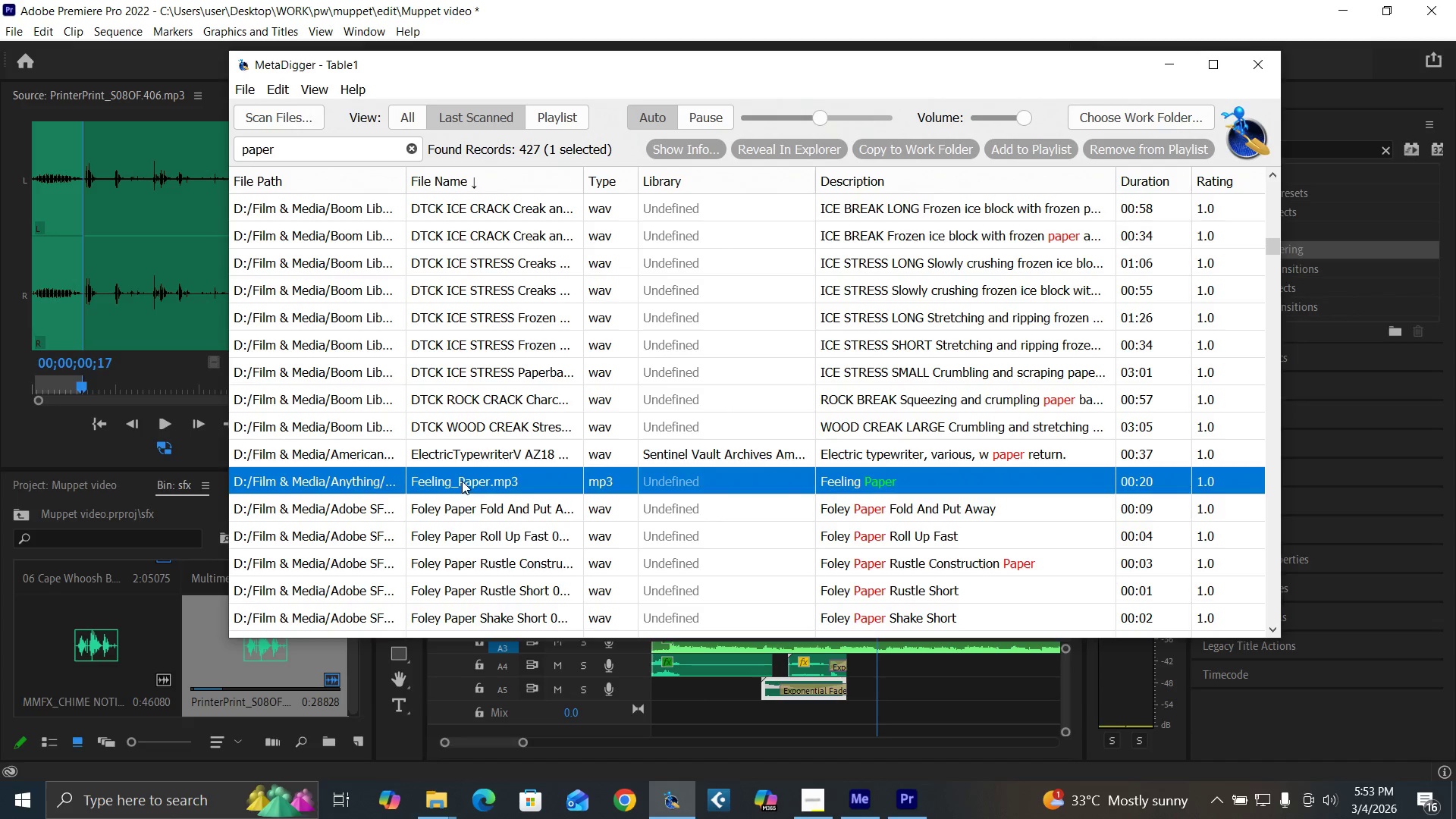 
wait(6.75)
 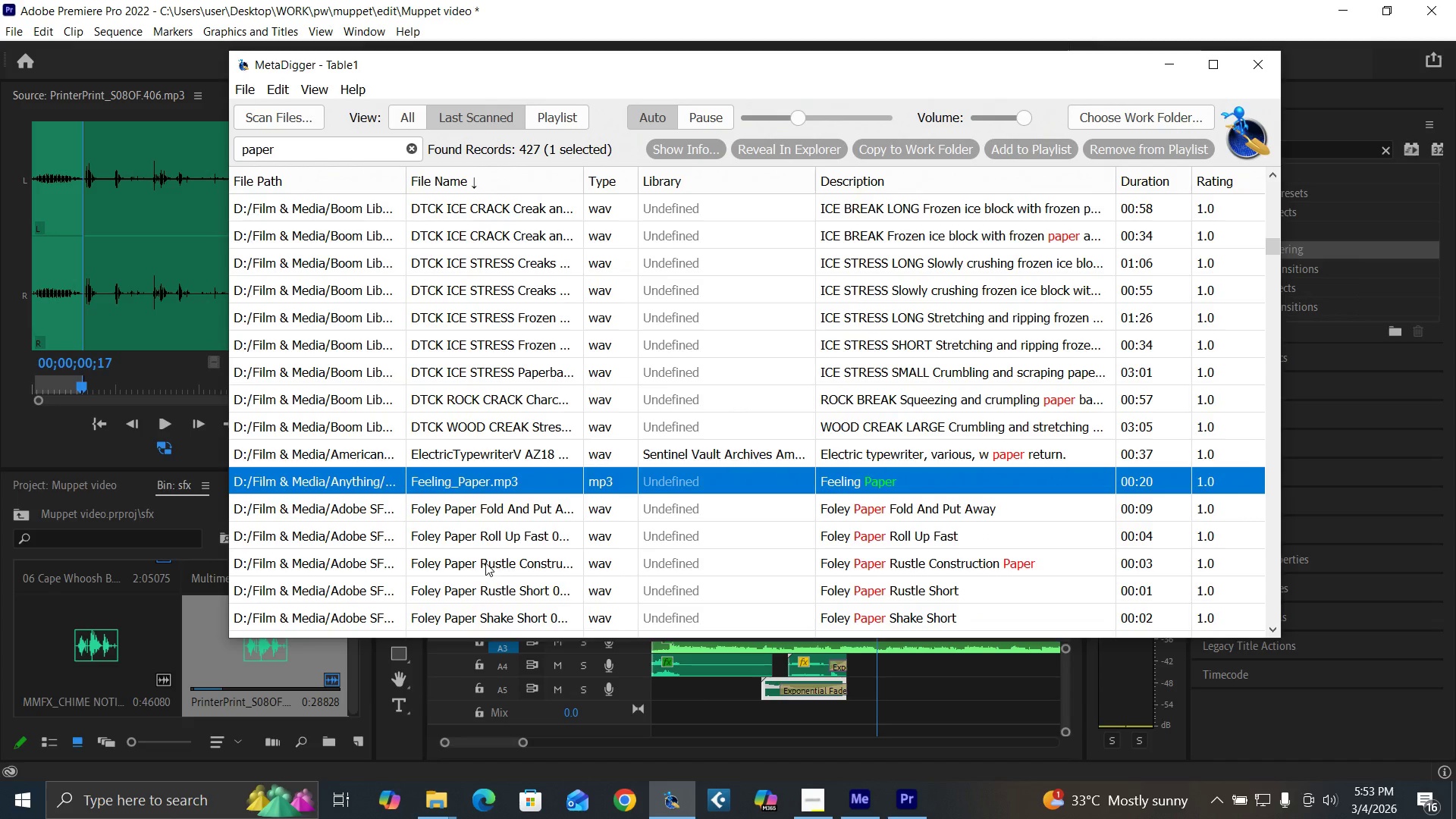 
left_click([502, 513])
 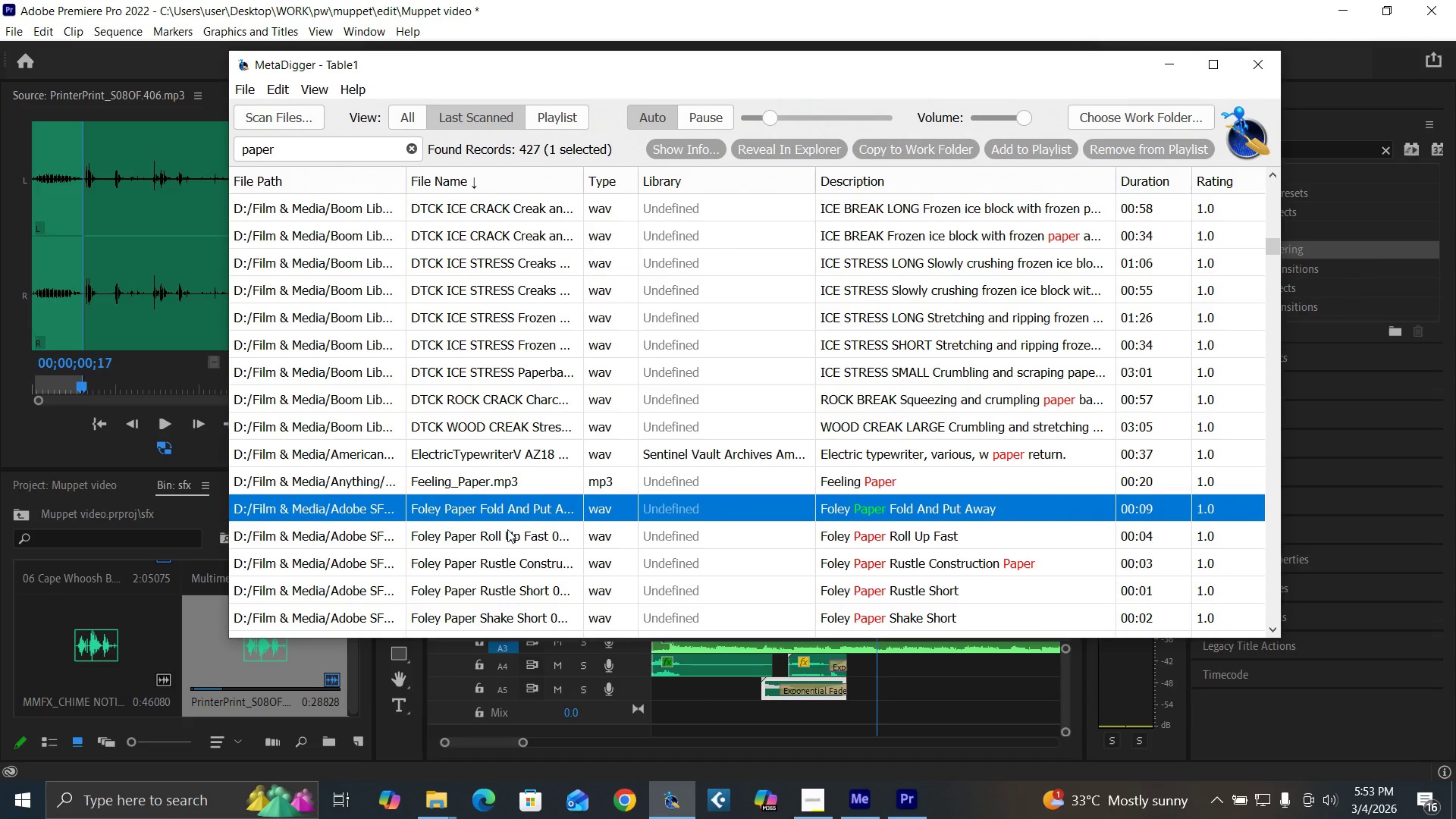 
left_click([507, 532])
 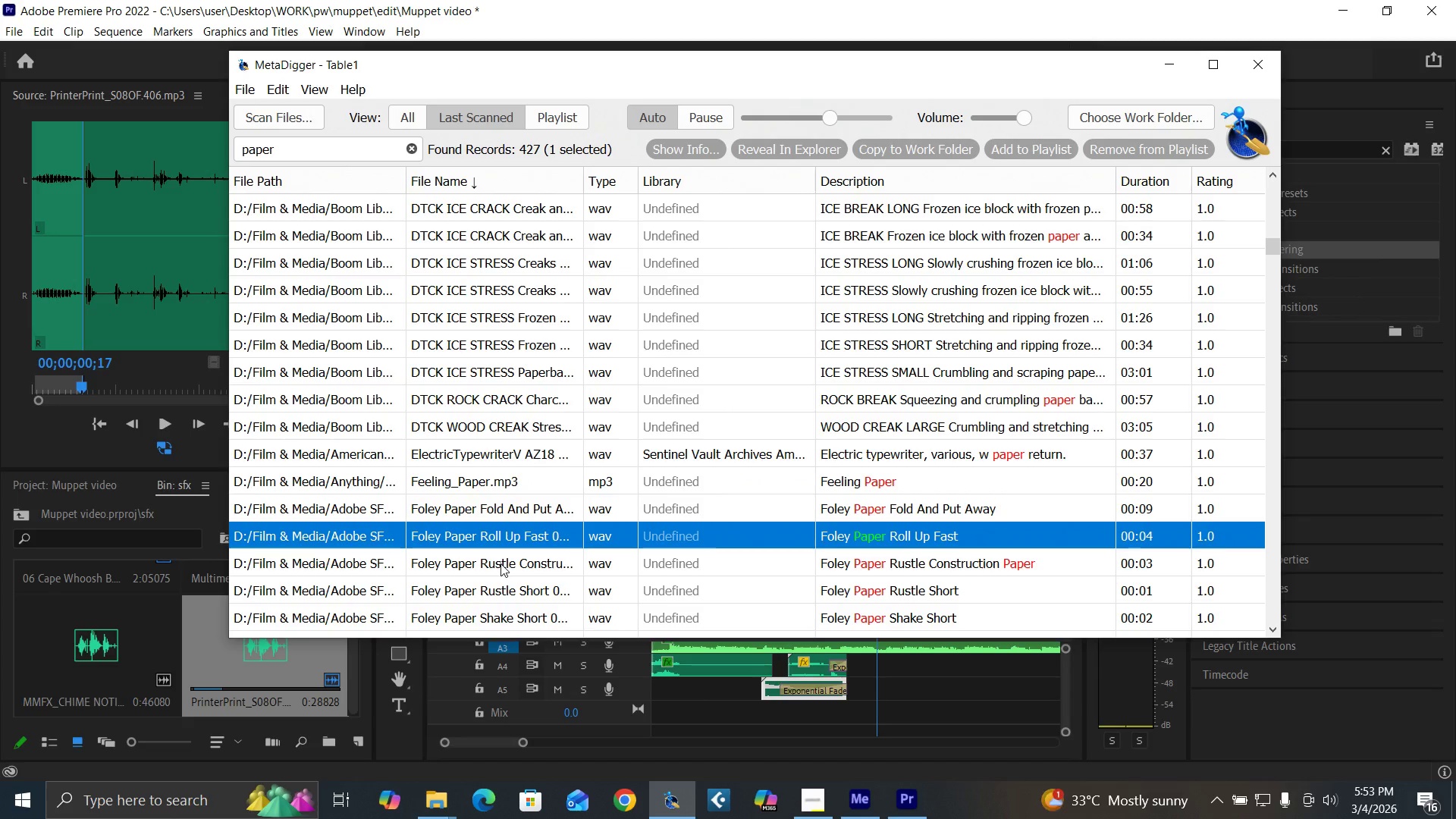 
scroll: coordinate [382, 361], scroll_direction: down, amount: 3.0
 